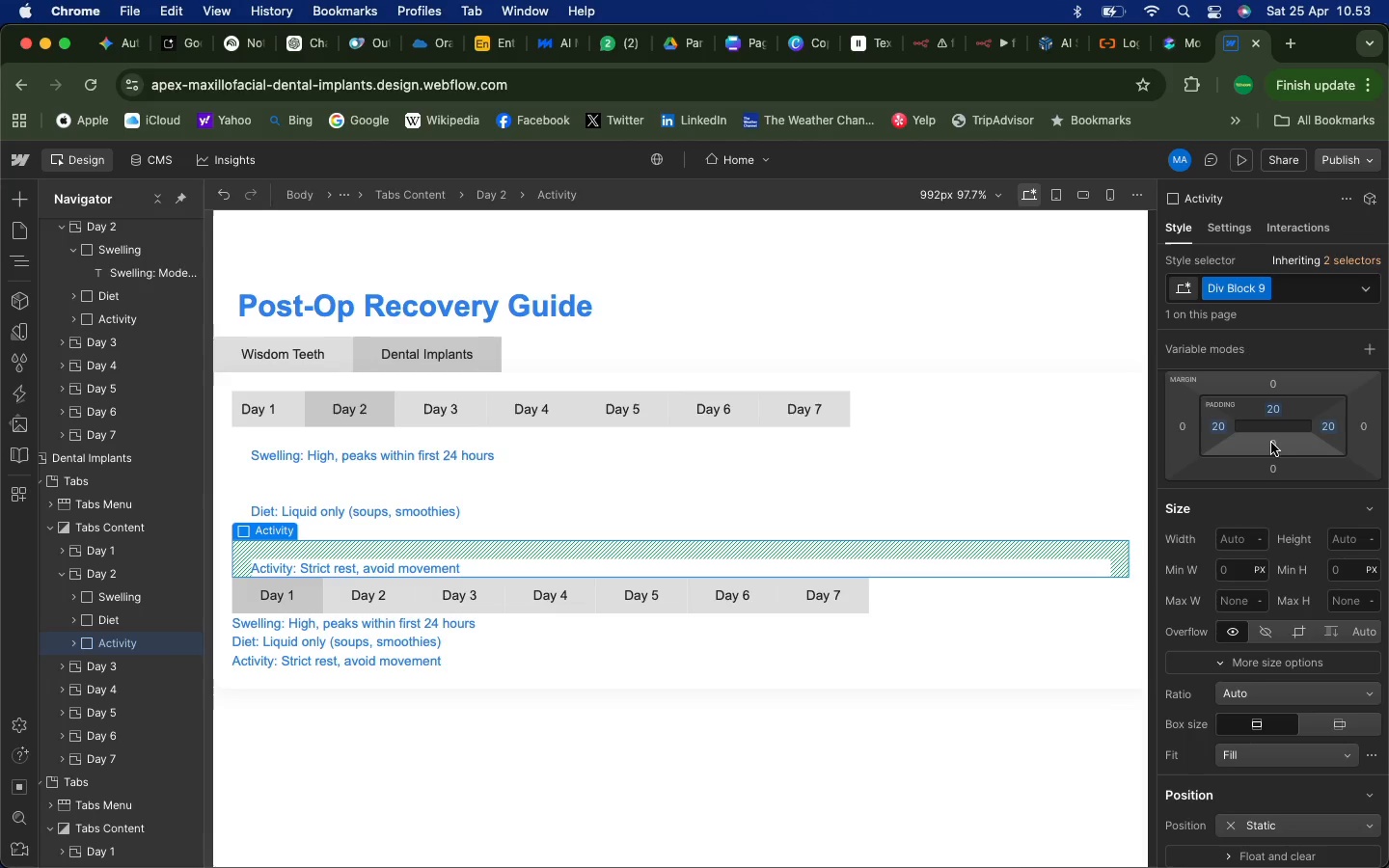 
left_click([1272, 444])
 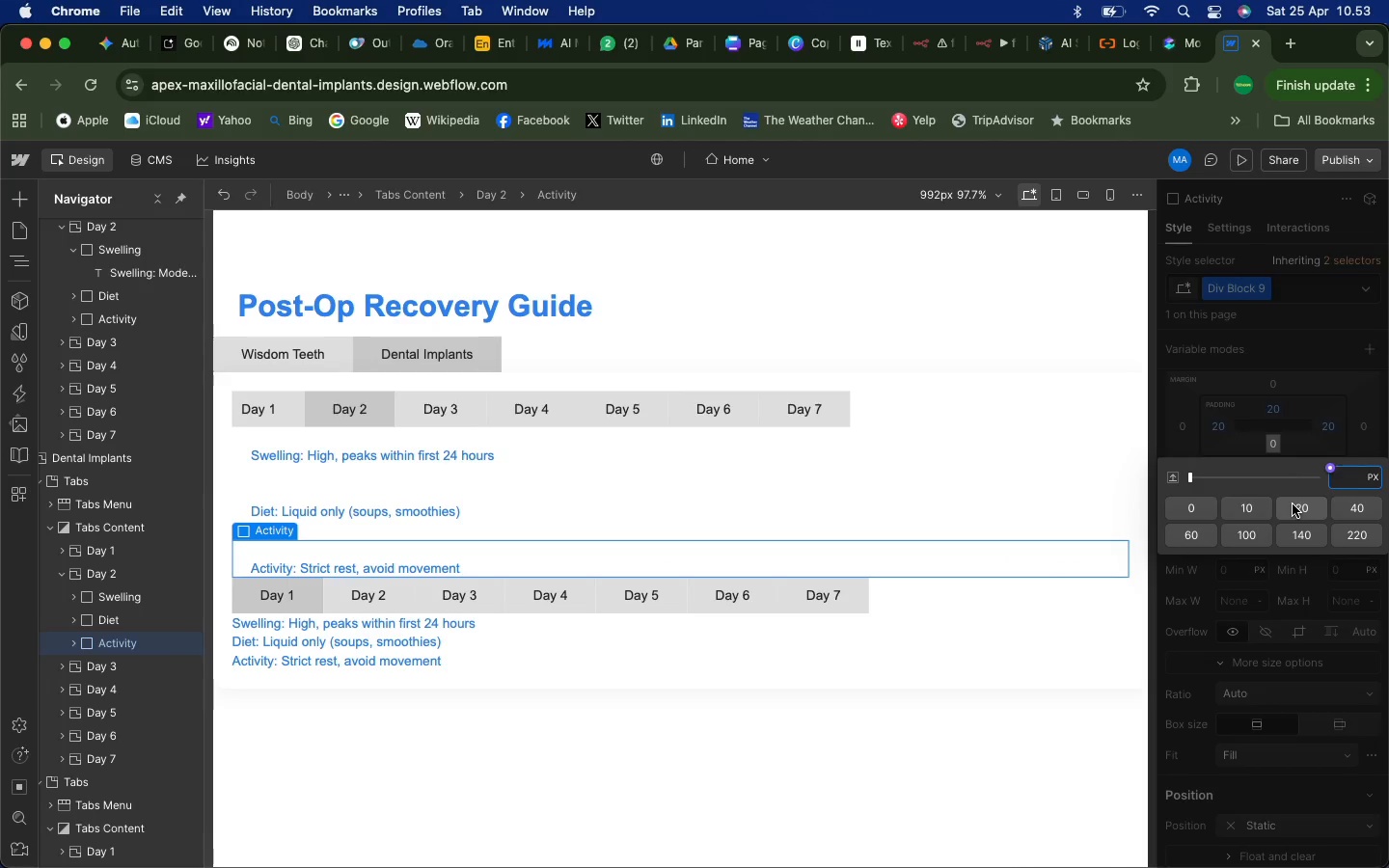 
left_click([1293, 504])
 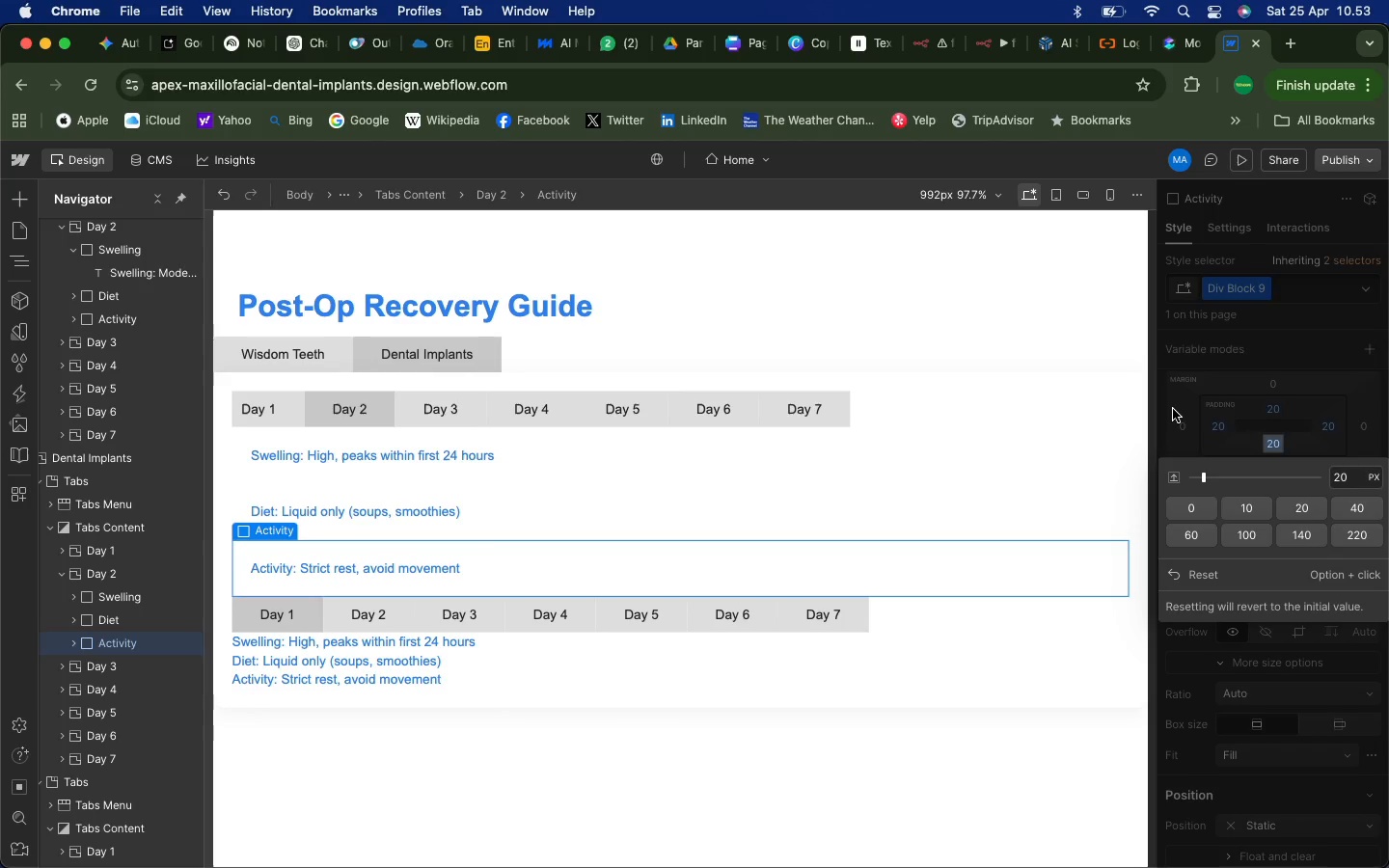 
left_click([1172, 409])
 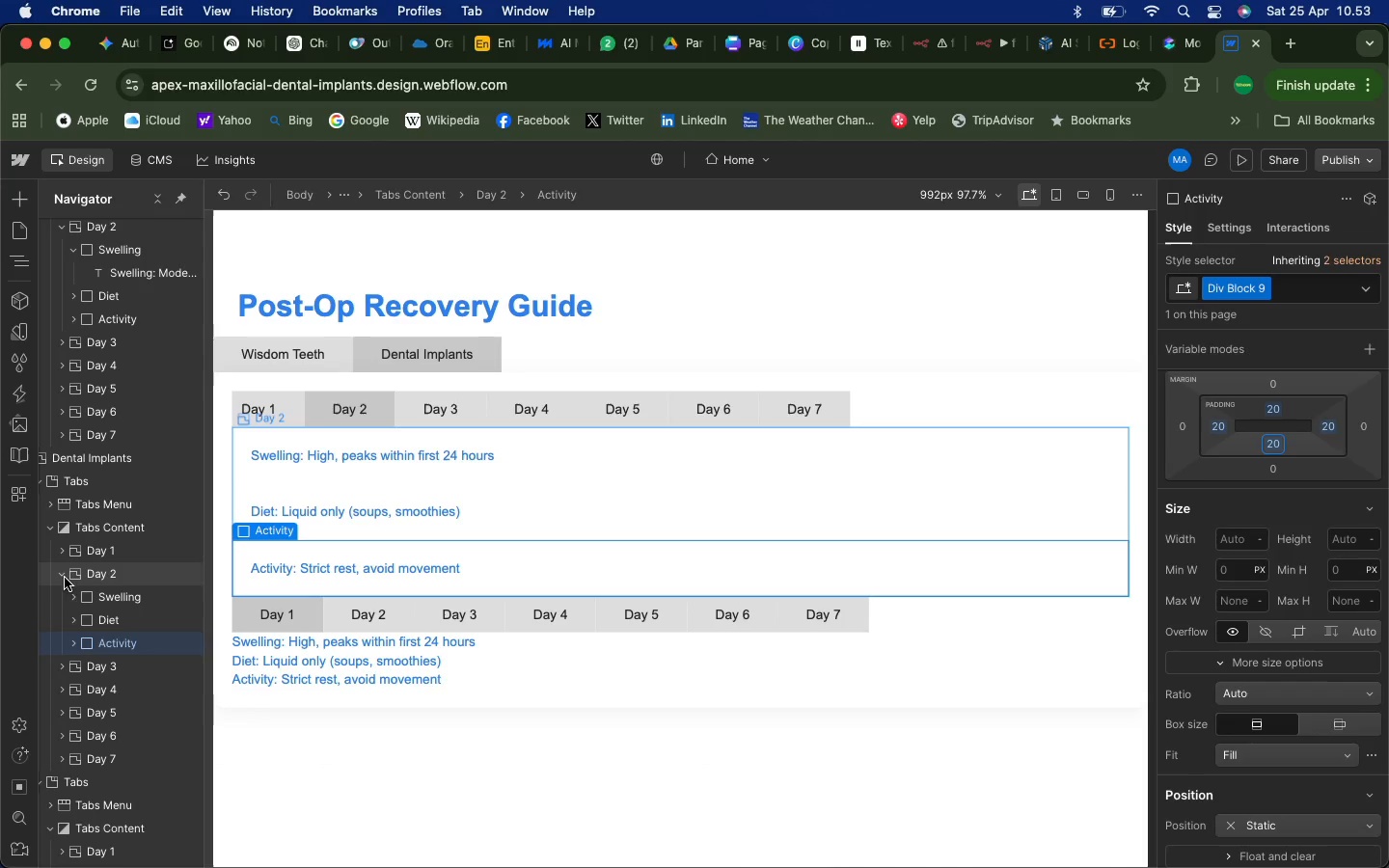 
left_click([61, 576])
 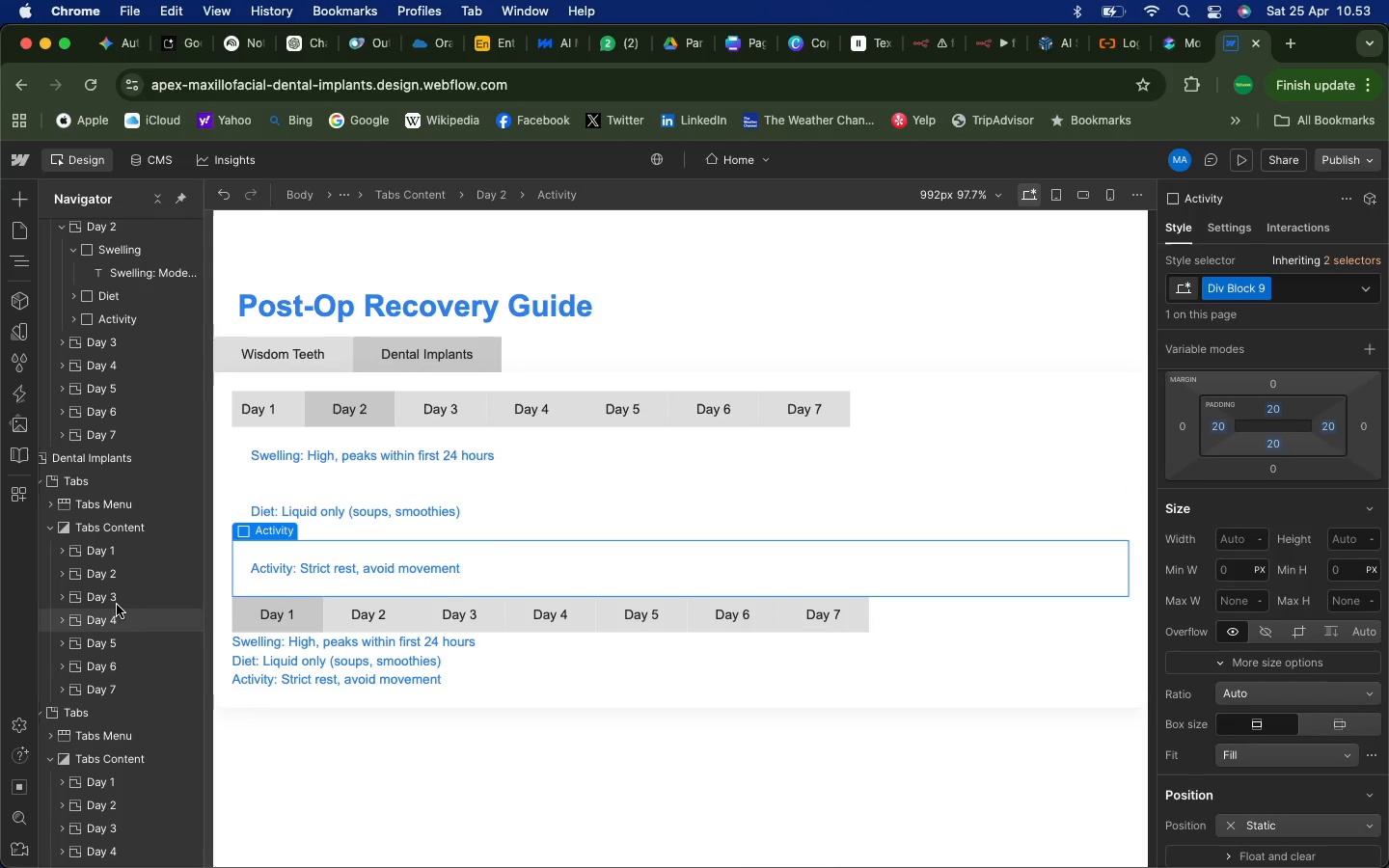 
left_click([116, 602])
 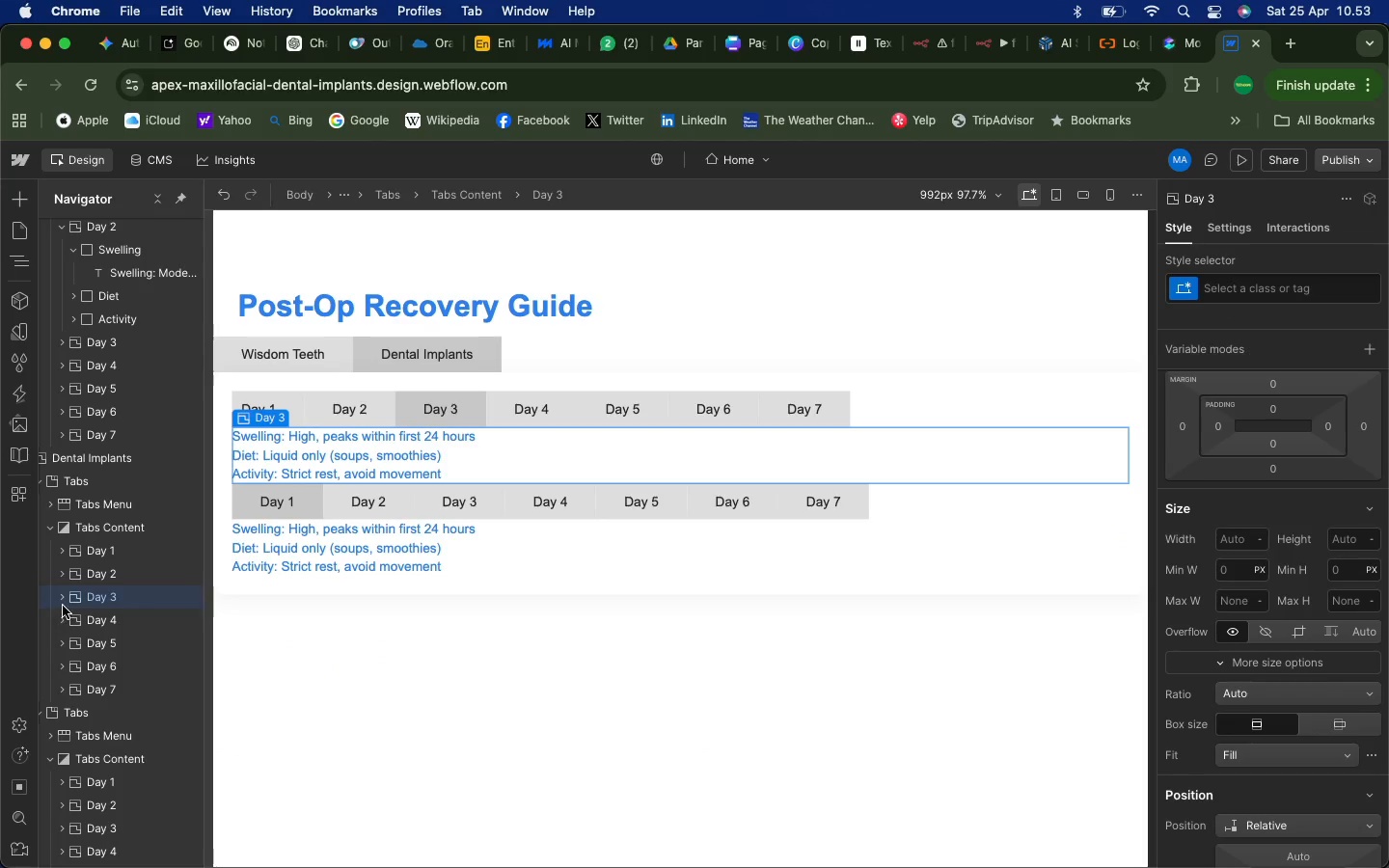 
left_click([64, 601])
 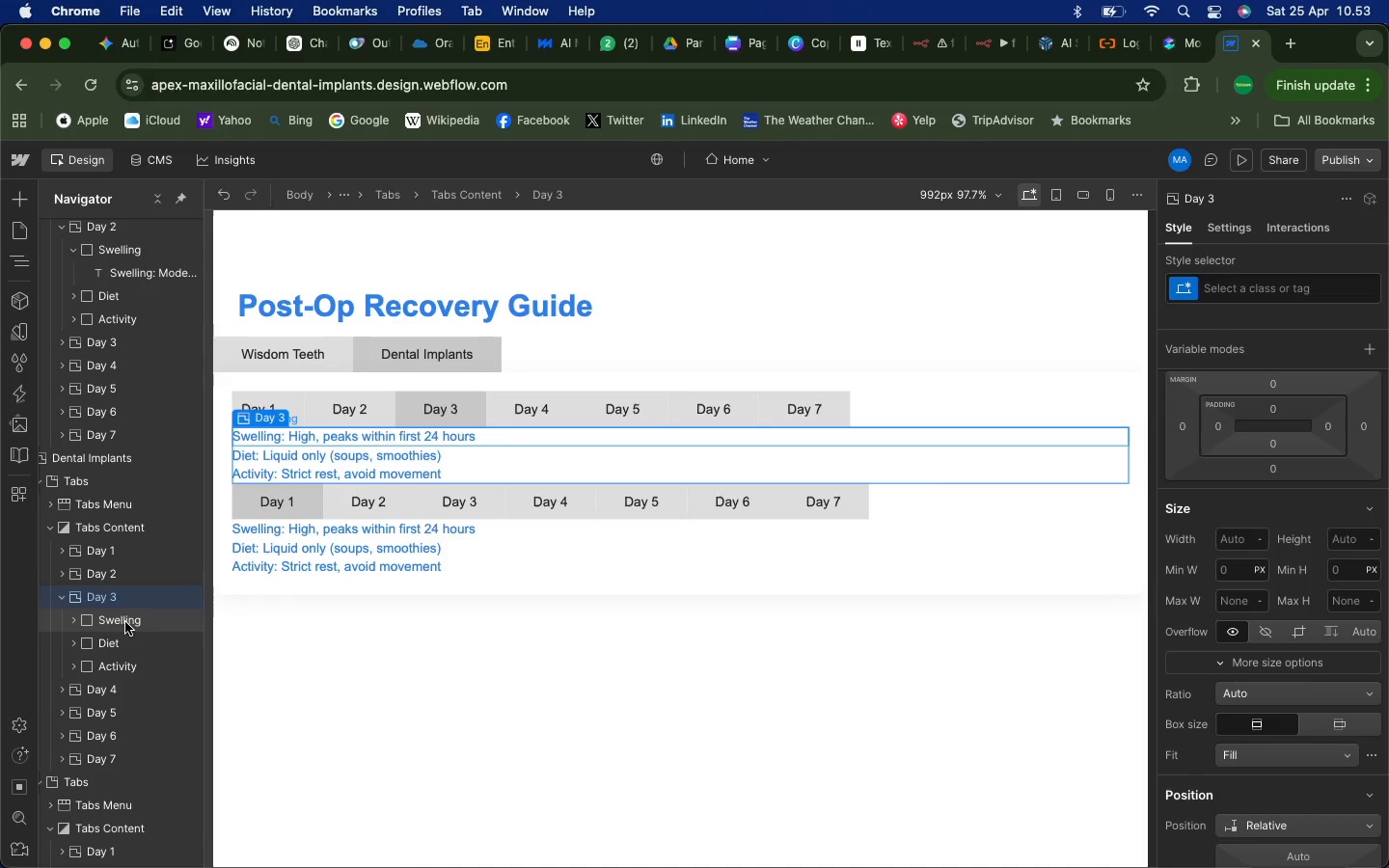 
left_click([125, 622])
 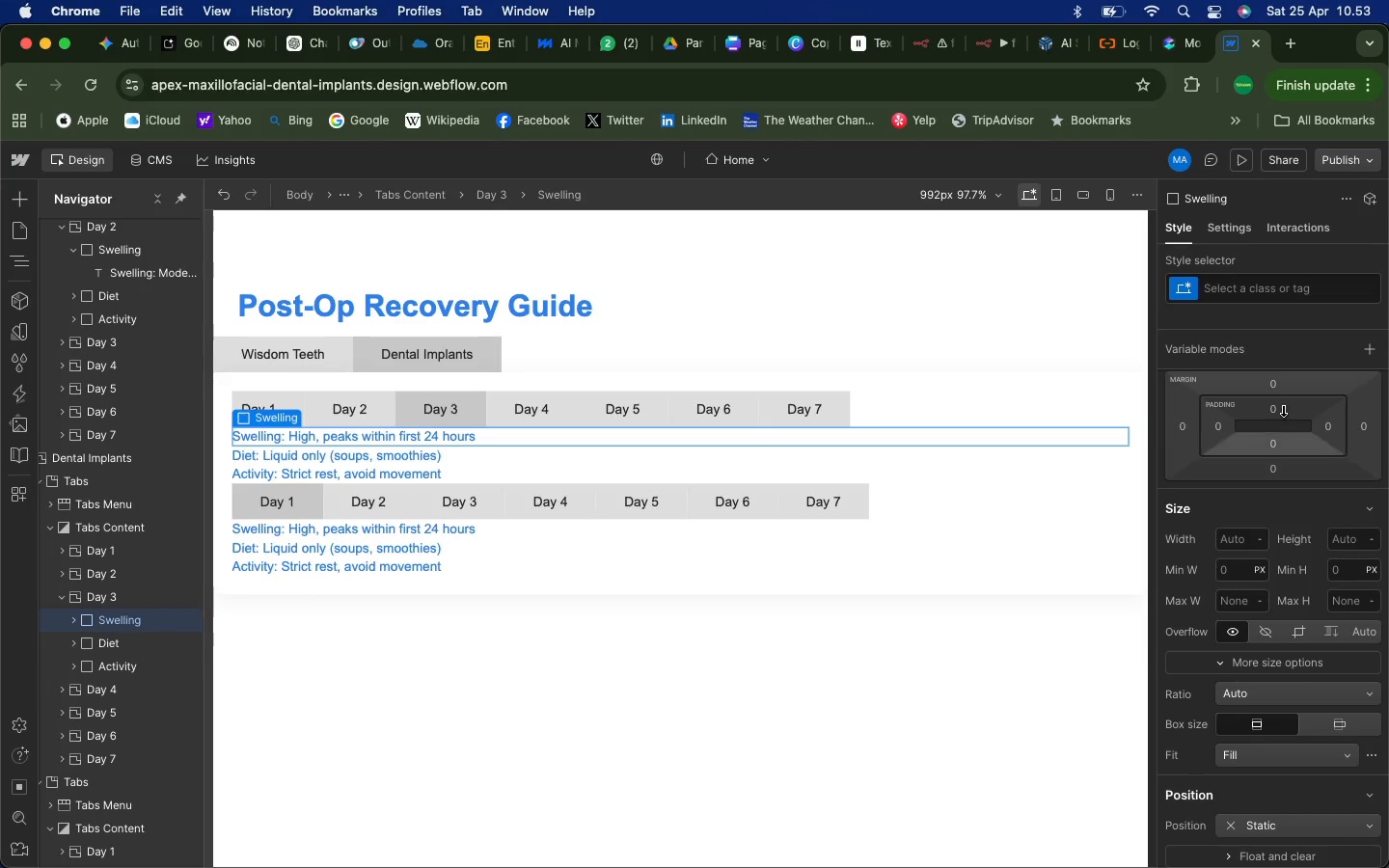 
left_click([1282, 407])
 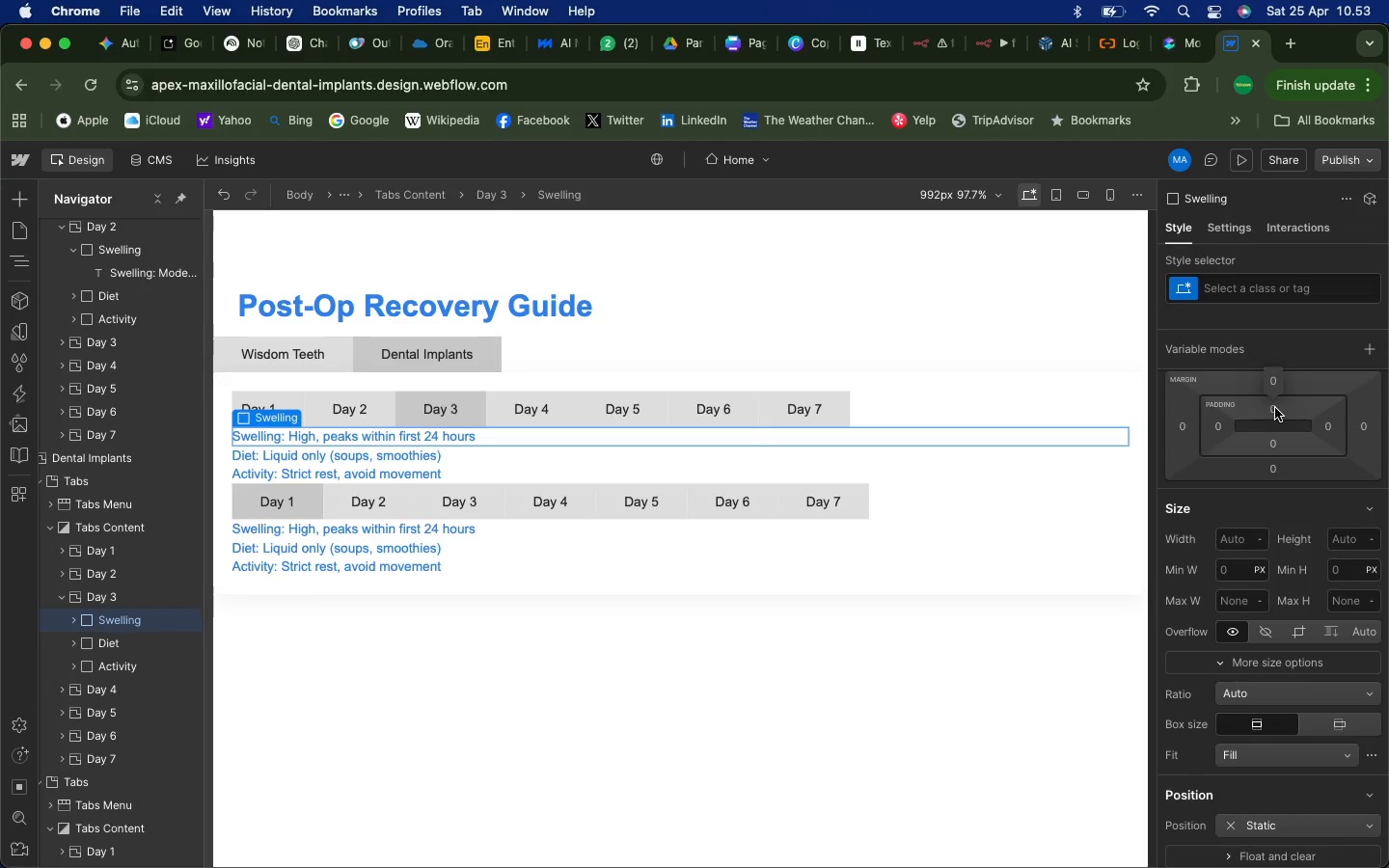 
left_click([1275, 408])
 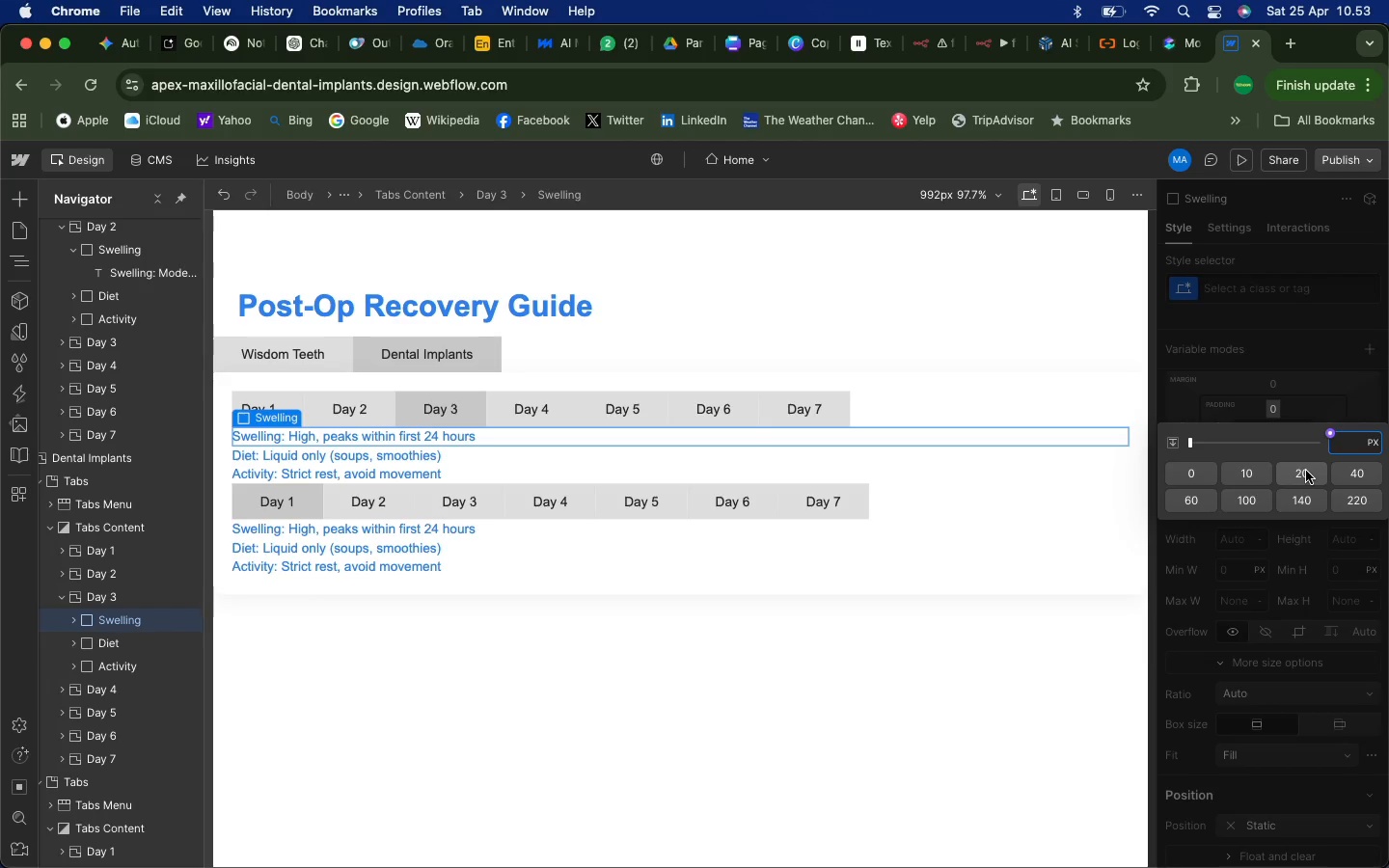 
left_click([1306, 471])
 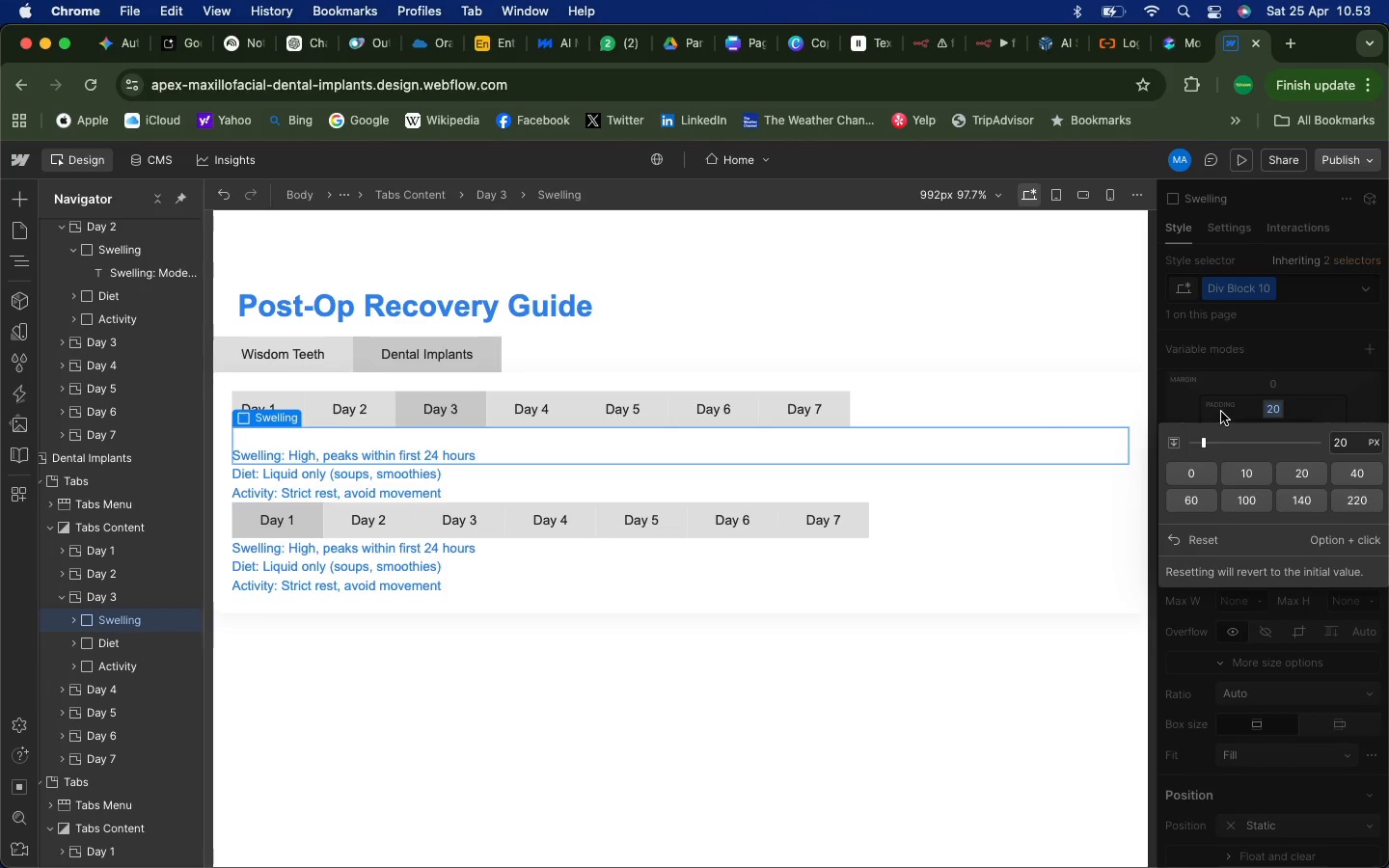 
left_click([1221, 412])
 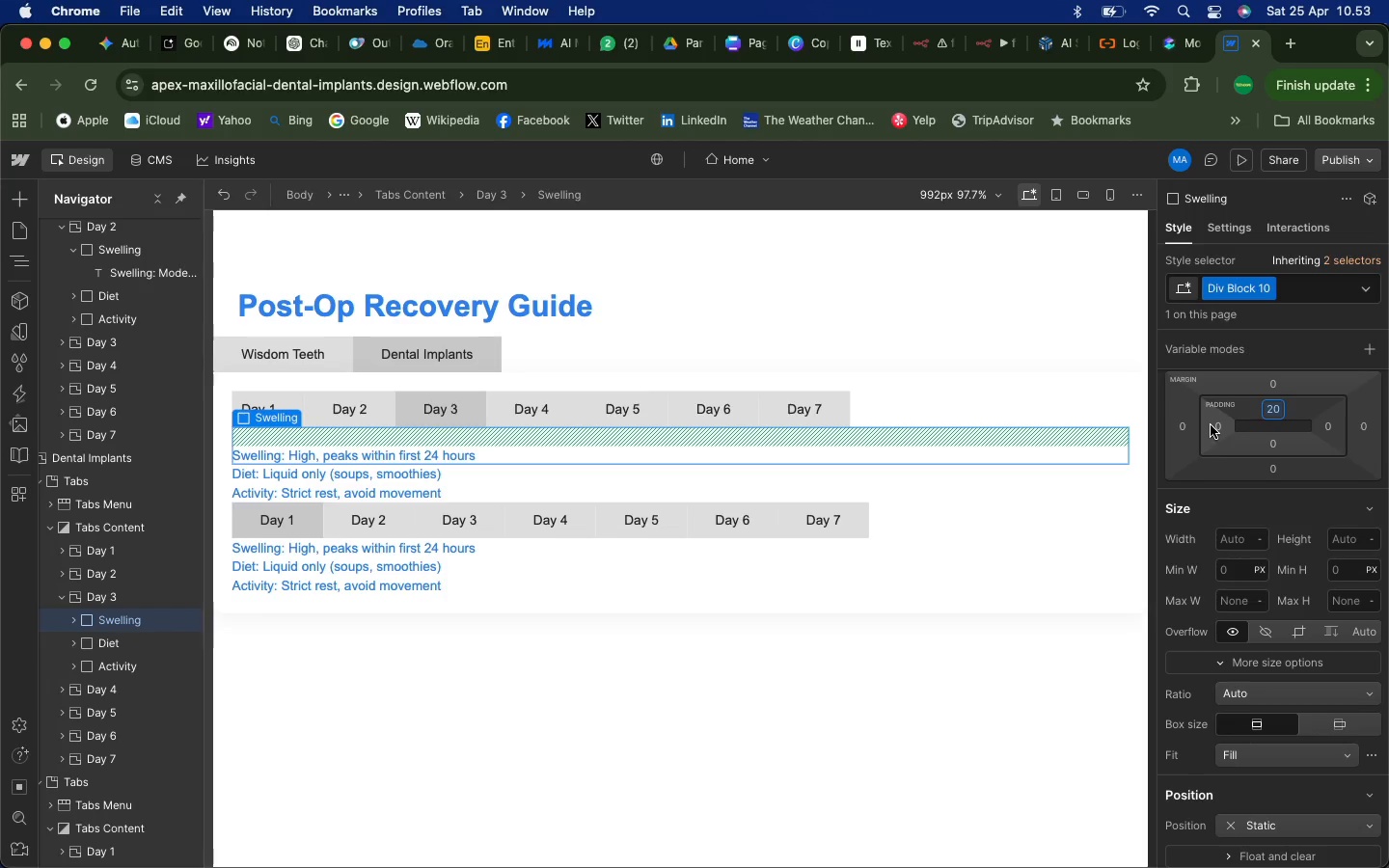 
left_click([1211, 425])
 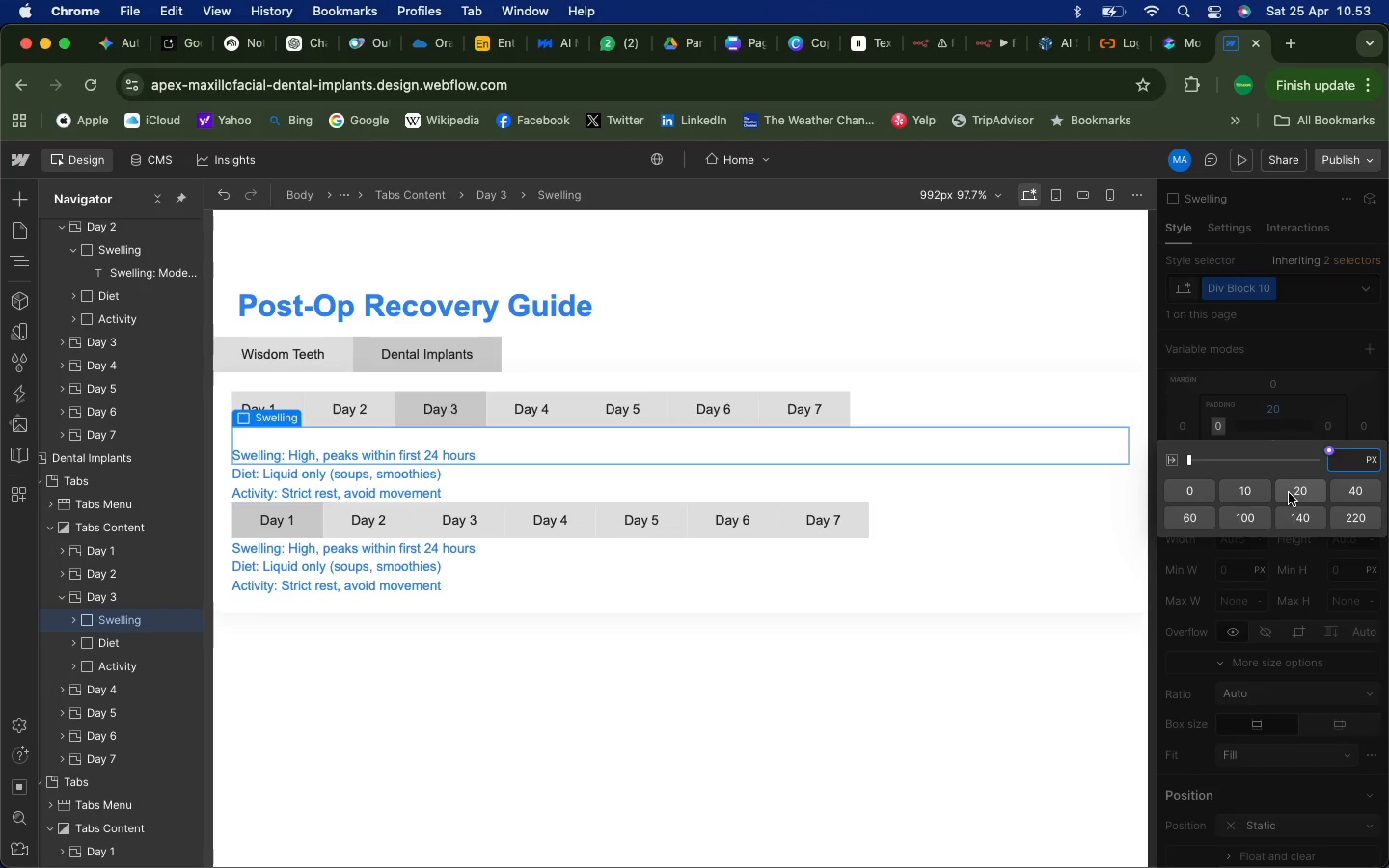 
left_click([1291, 493])
 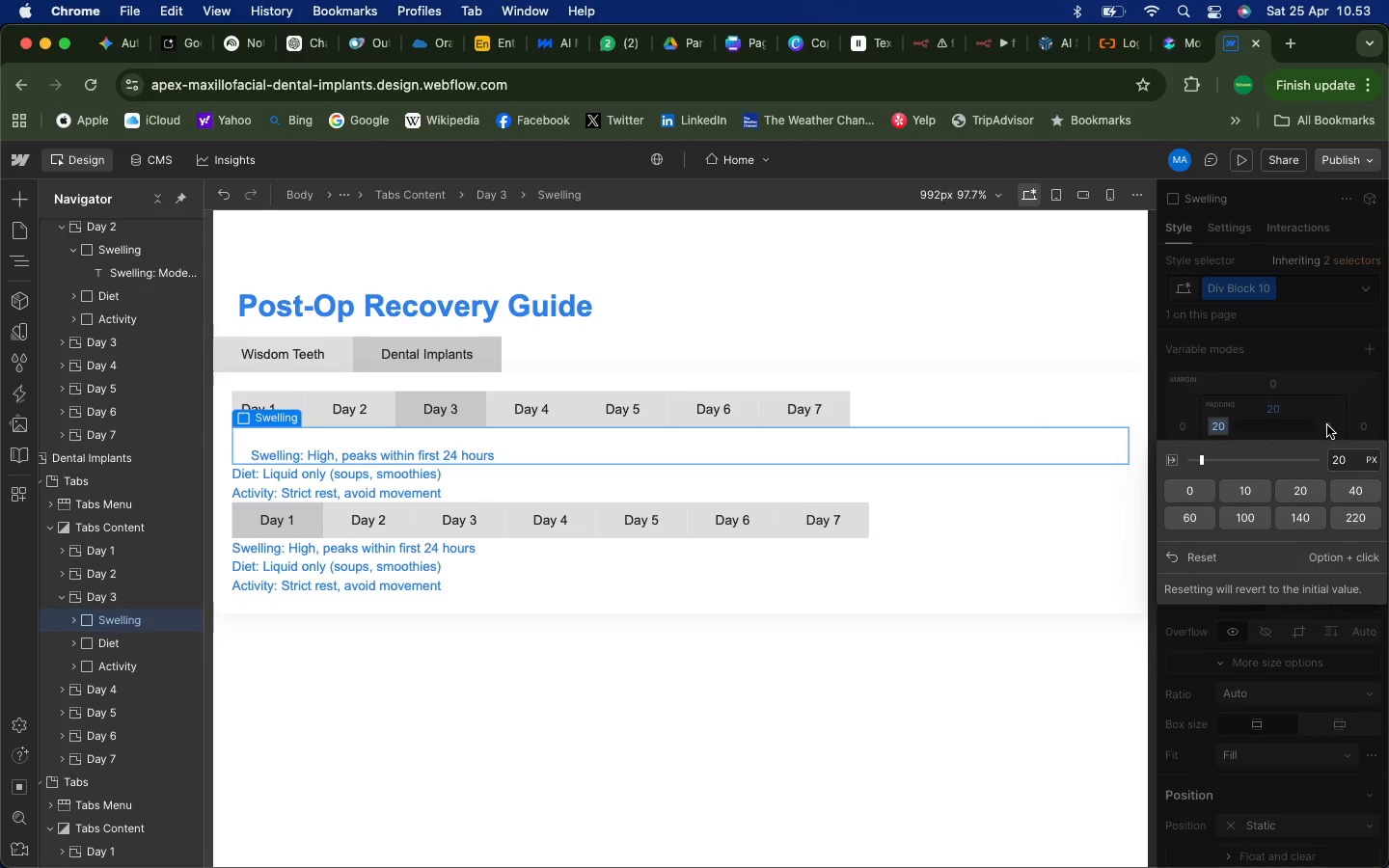 
left_click([1327, 425])
 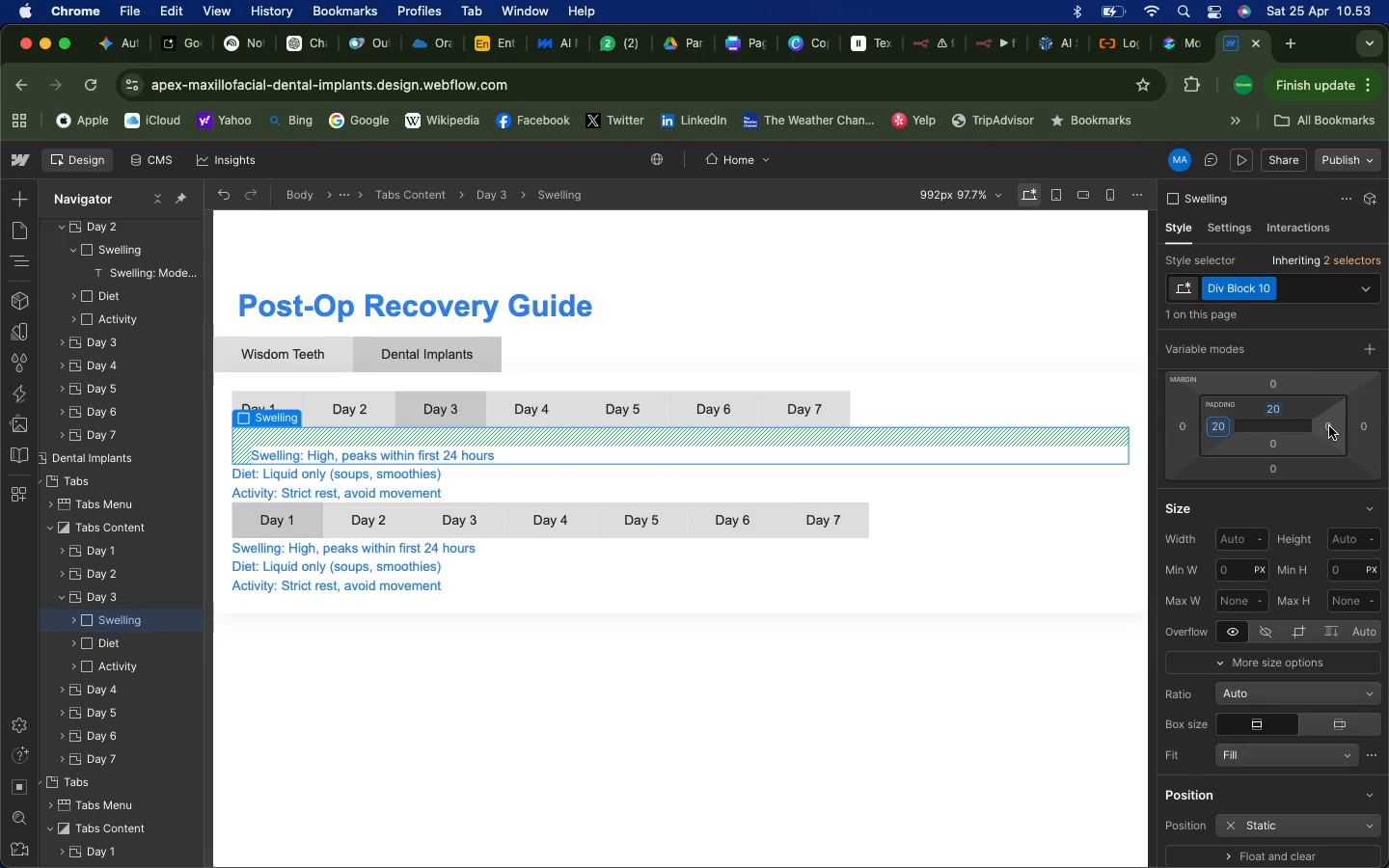 
left_click([1329, 426])
 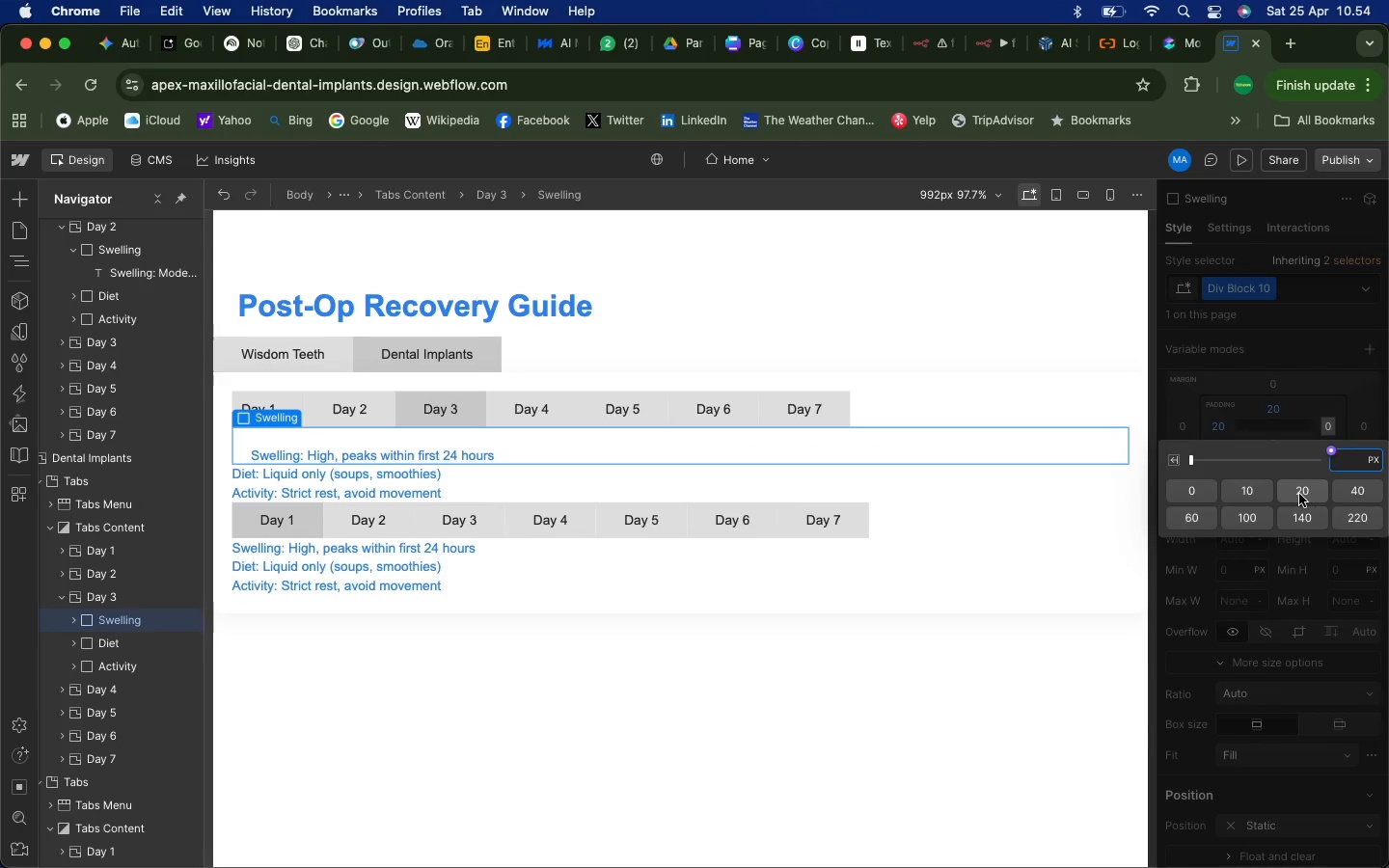 
left_click([1299, 494])
 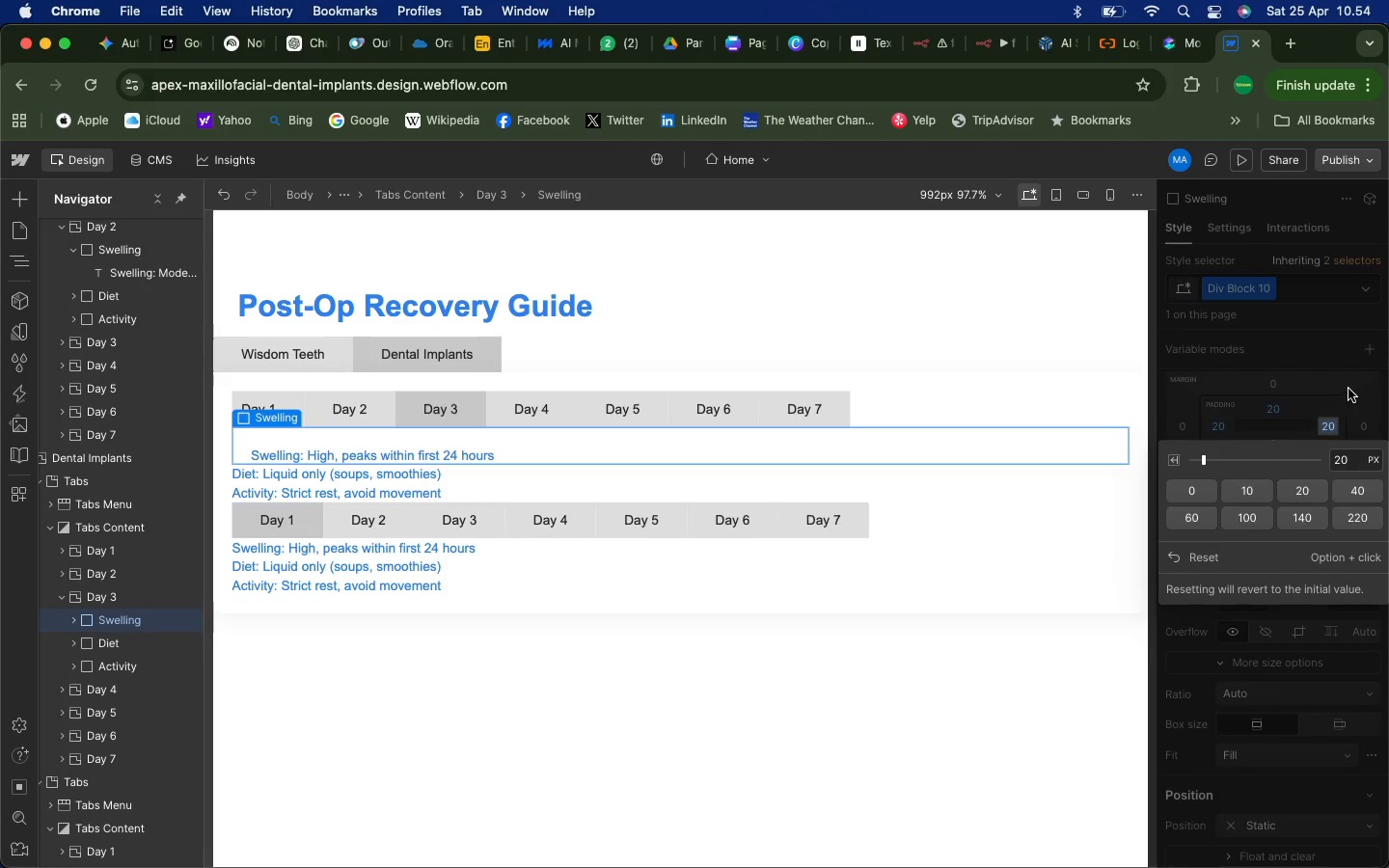 
left_click([1348, 389])
 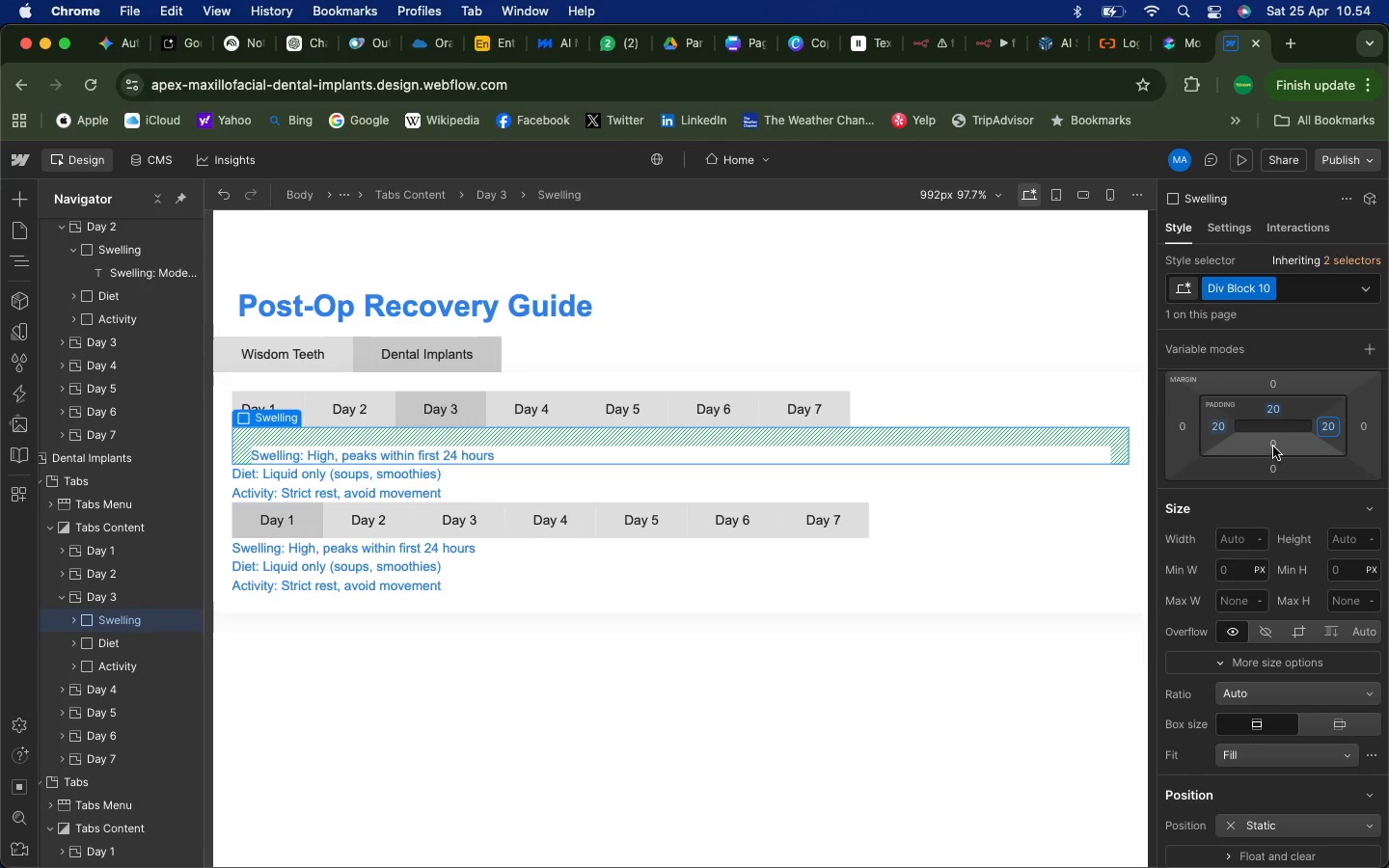 
left_click([1273, 446])
 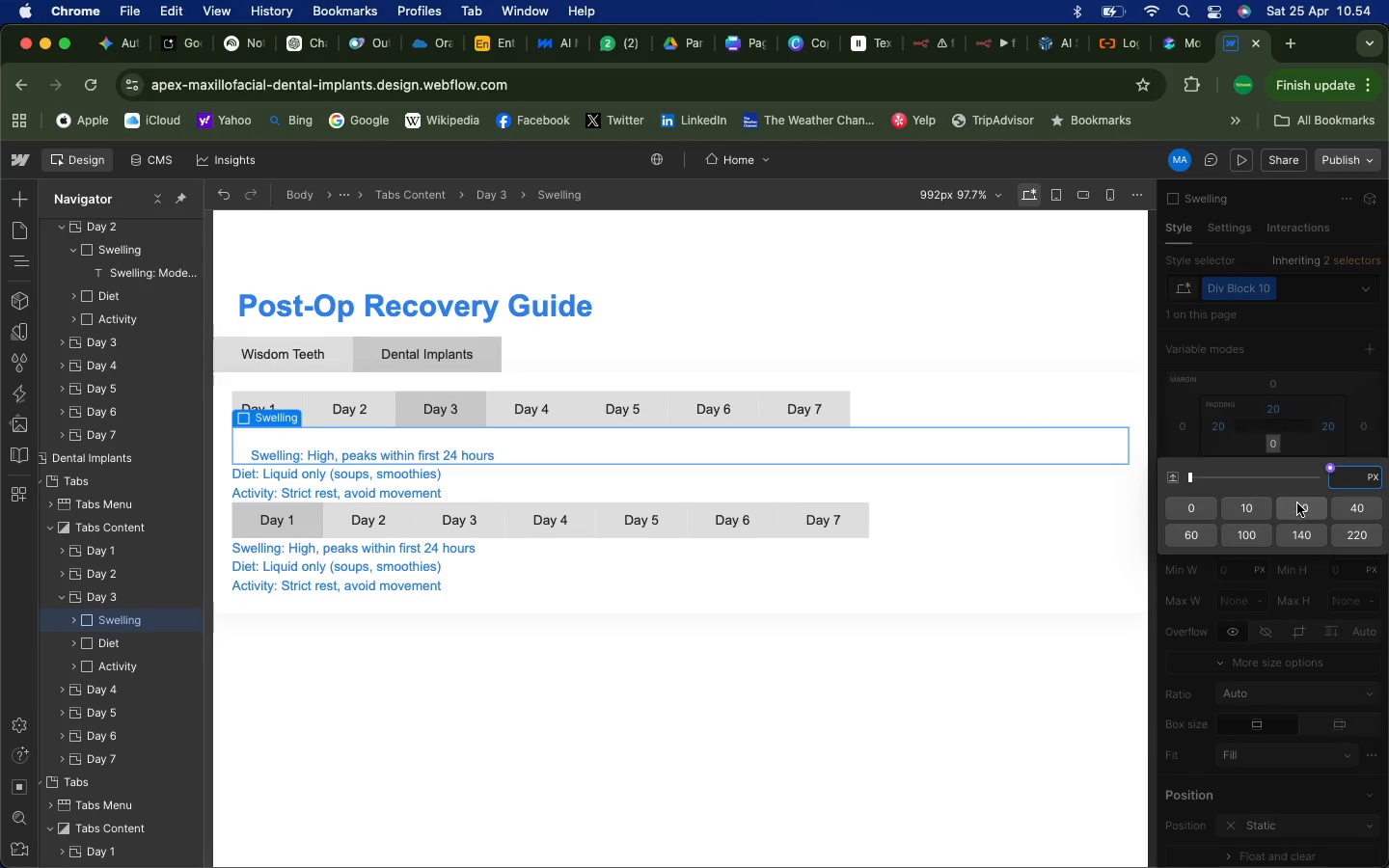 
left_click([1297, 503])
 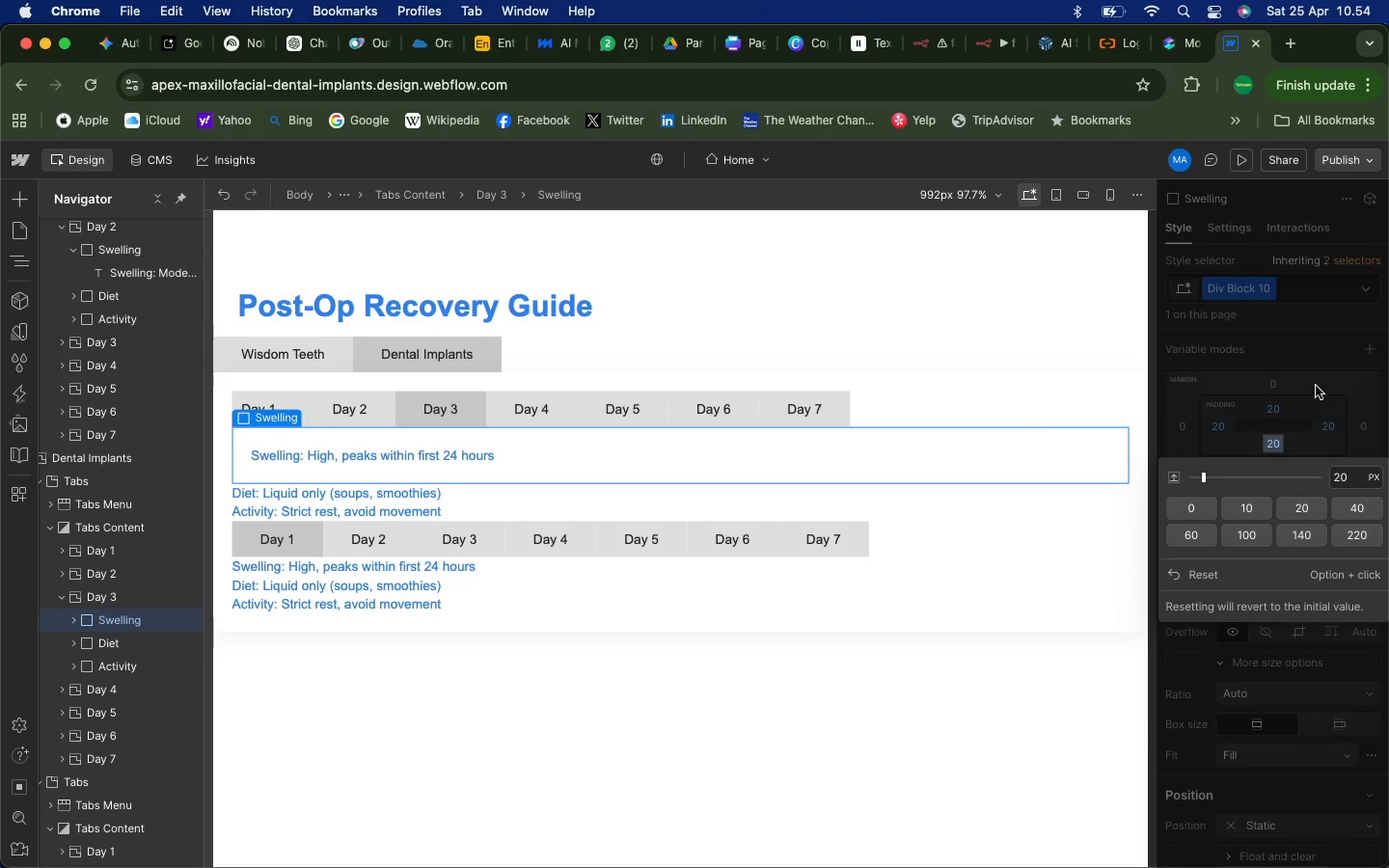 
left_click([1317, 385])
 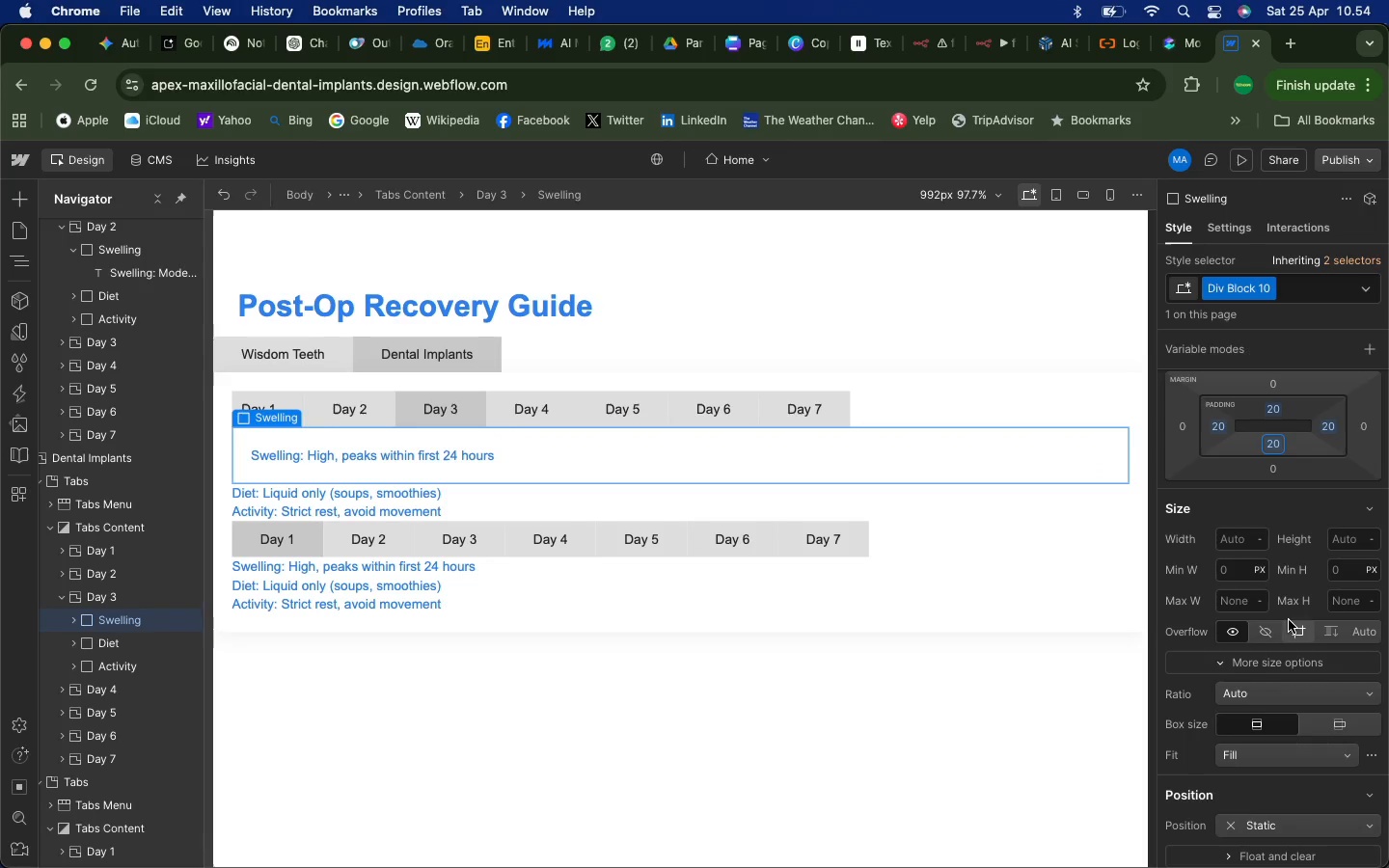 
left_click([1280, 682])
 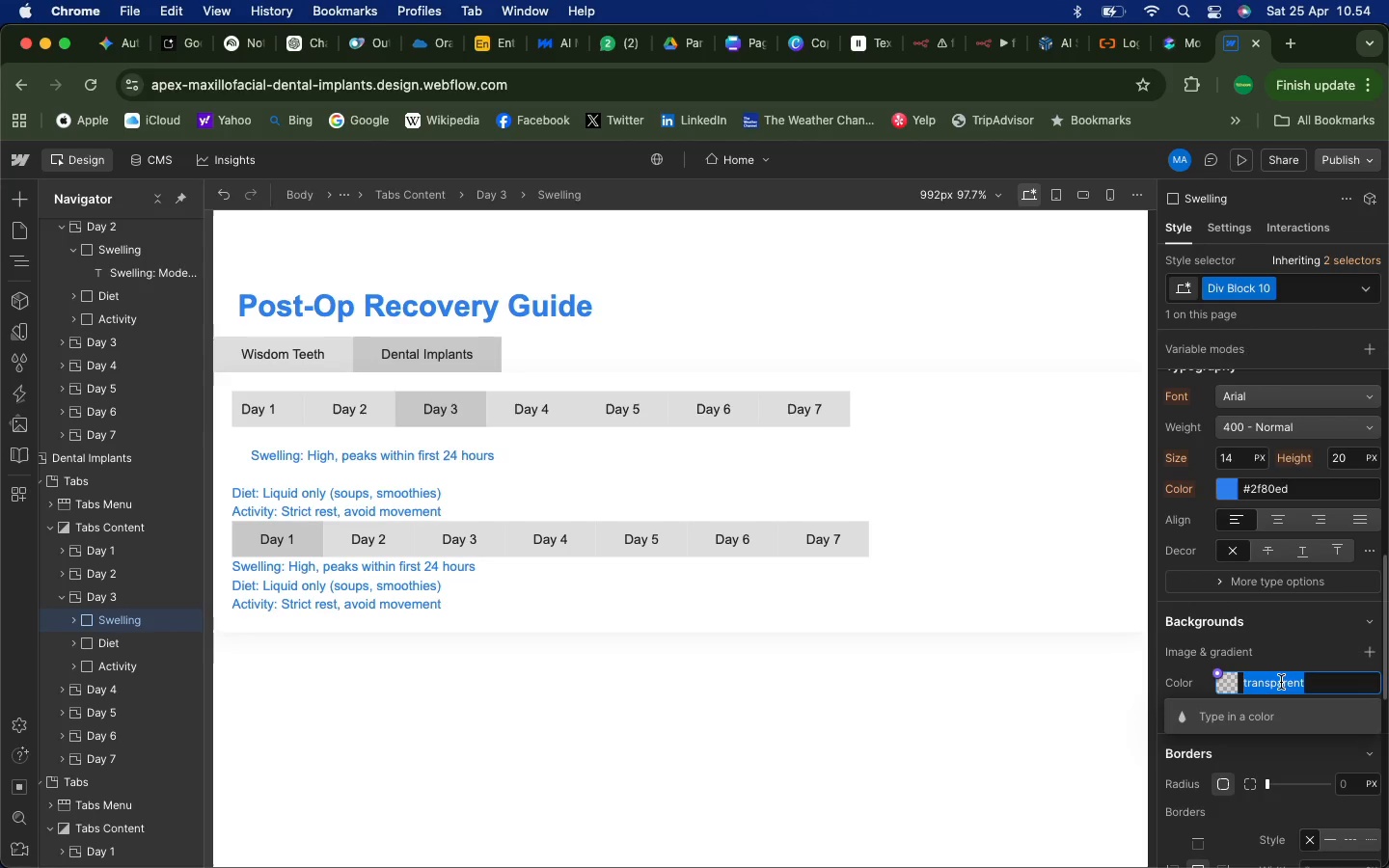 
scroll: coordinate [1282, 669], scroll_direction: down, amount: 92.0
 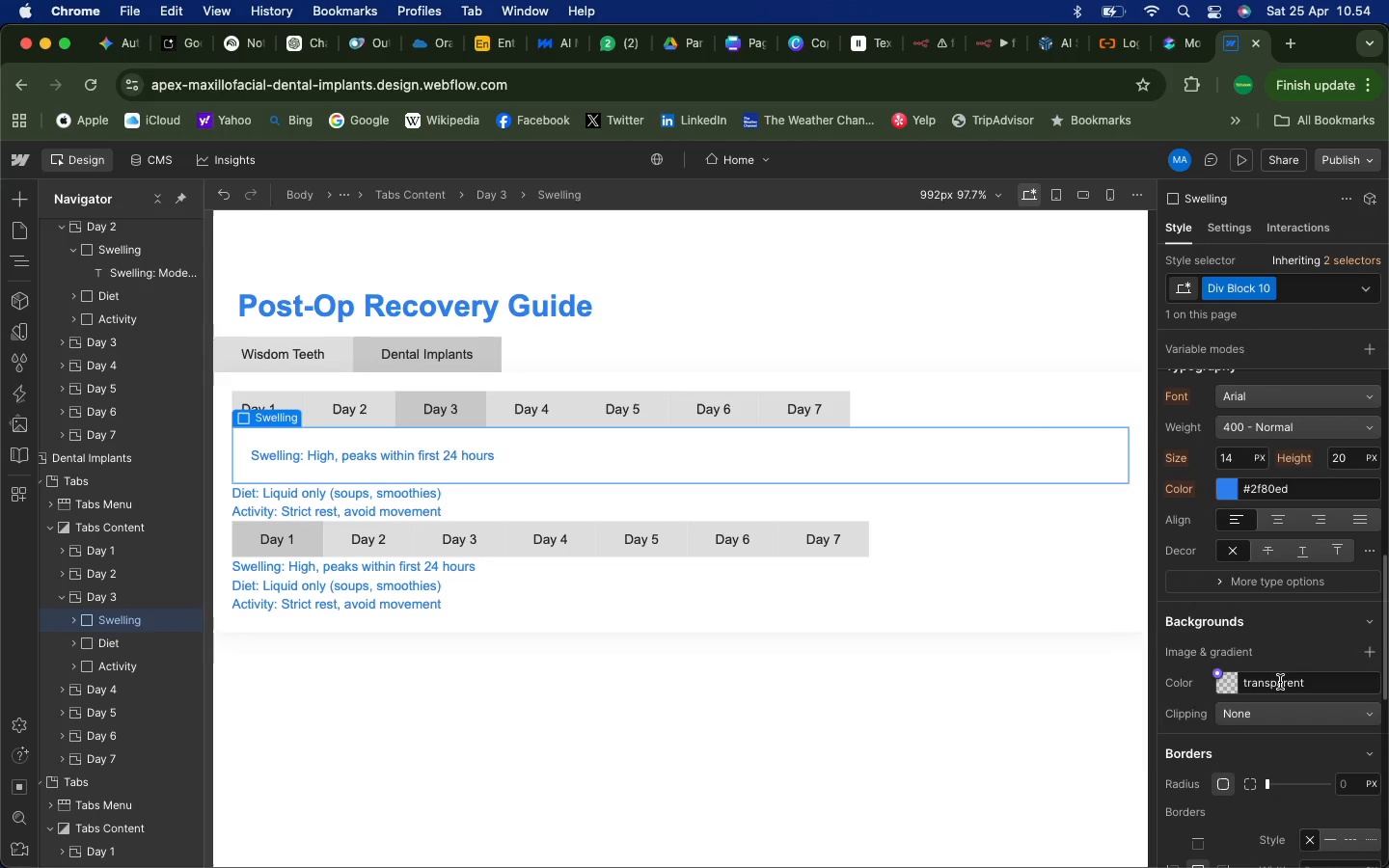 
type(white)
 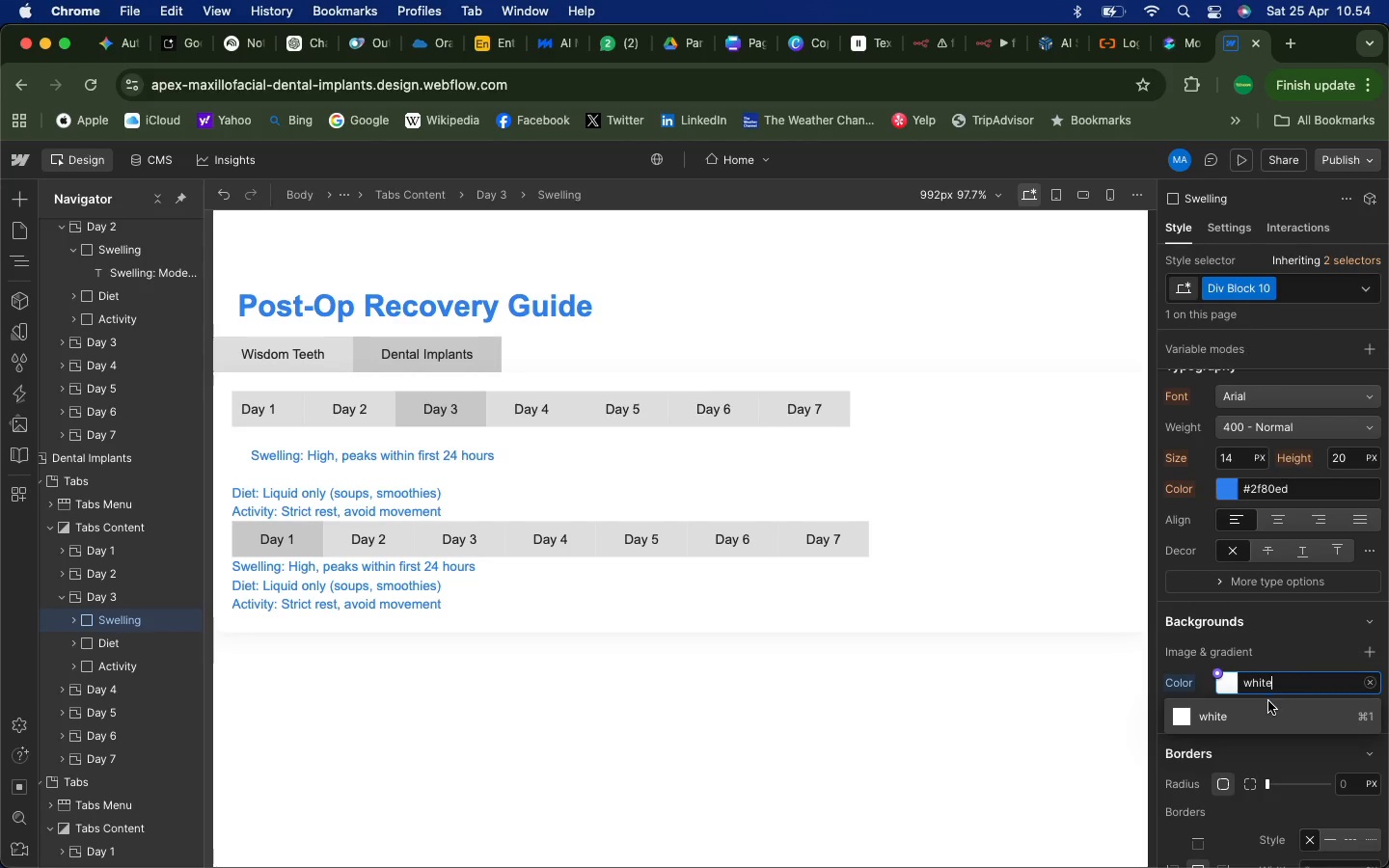 
left_click([1262, 712])
 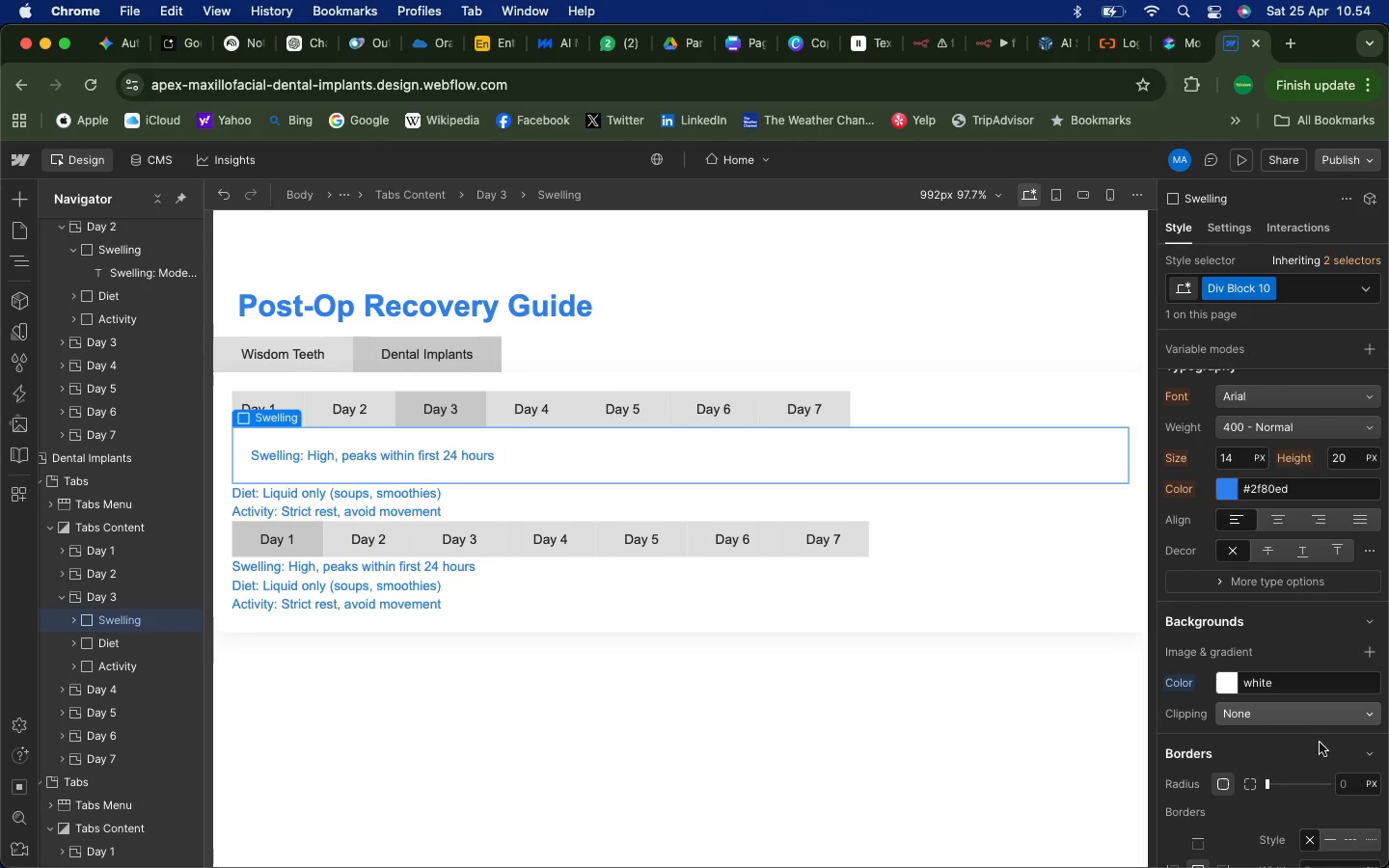 
scroll: coordinate [1372, 799], scroll_direction: down, amount: 44.0
 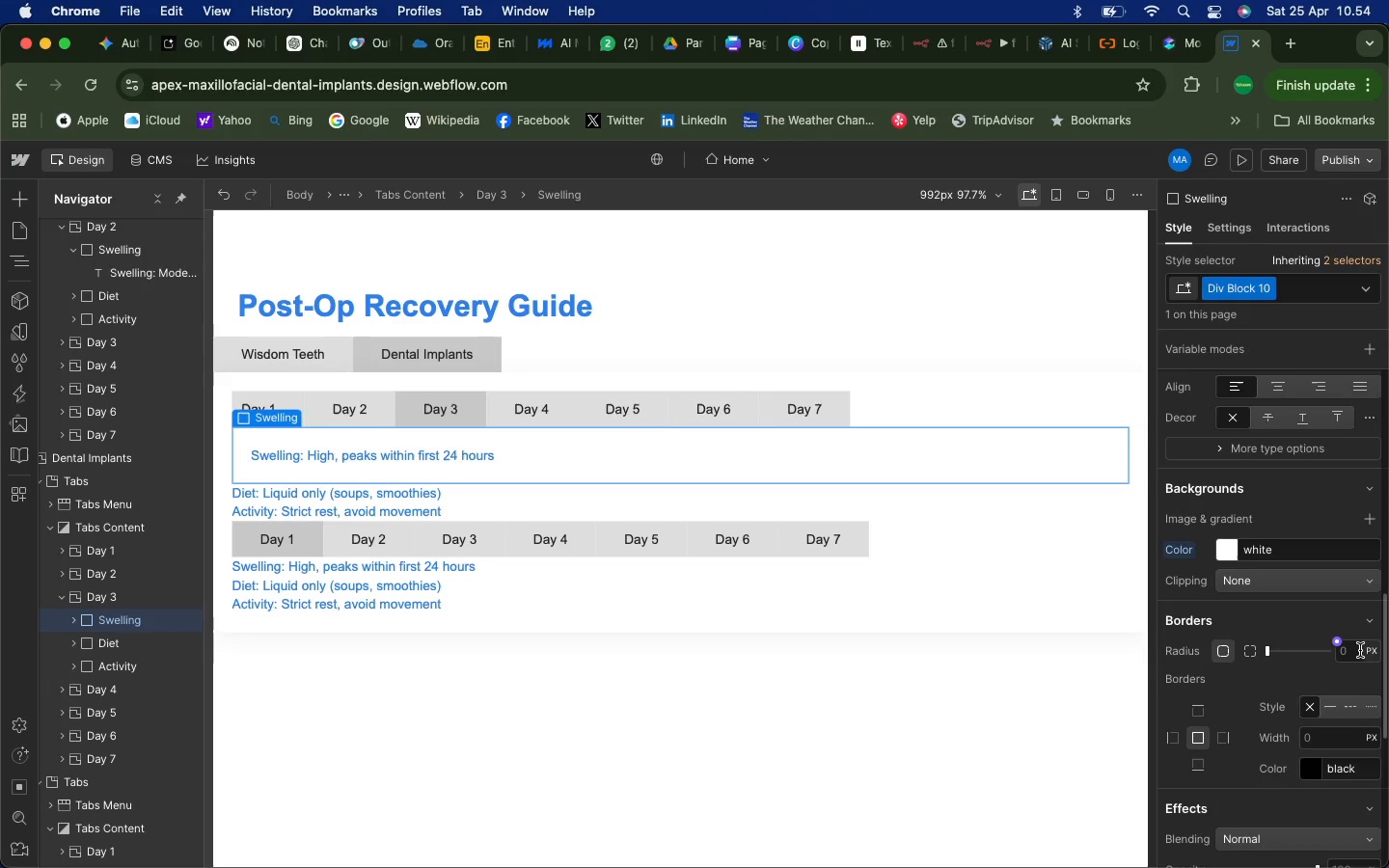 
left_click([1349, 649])
 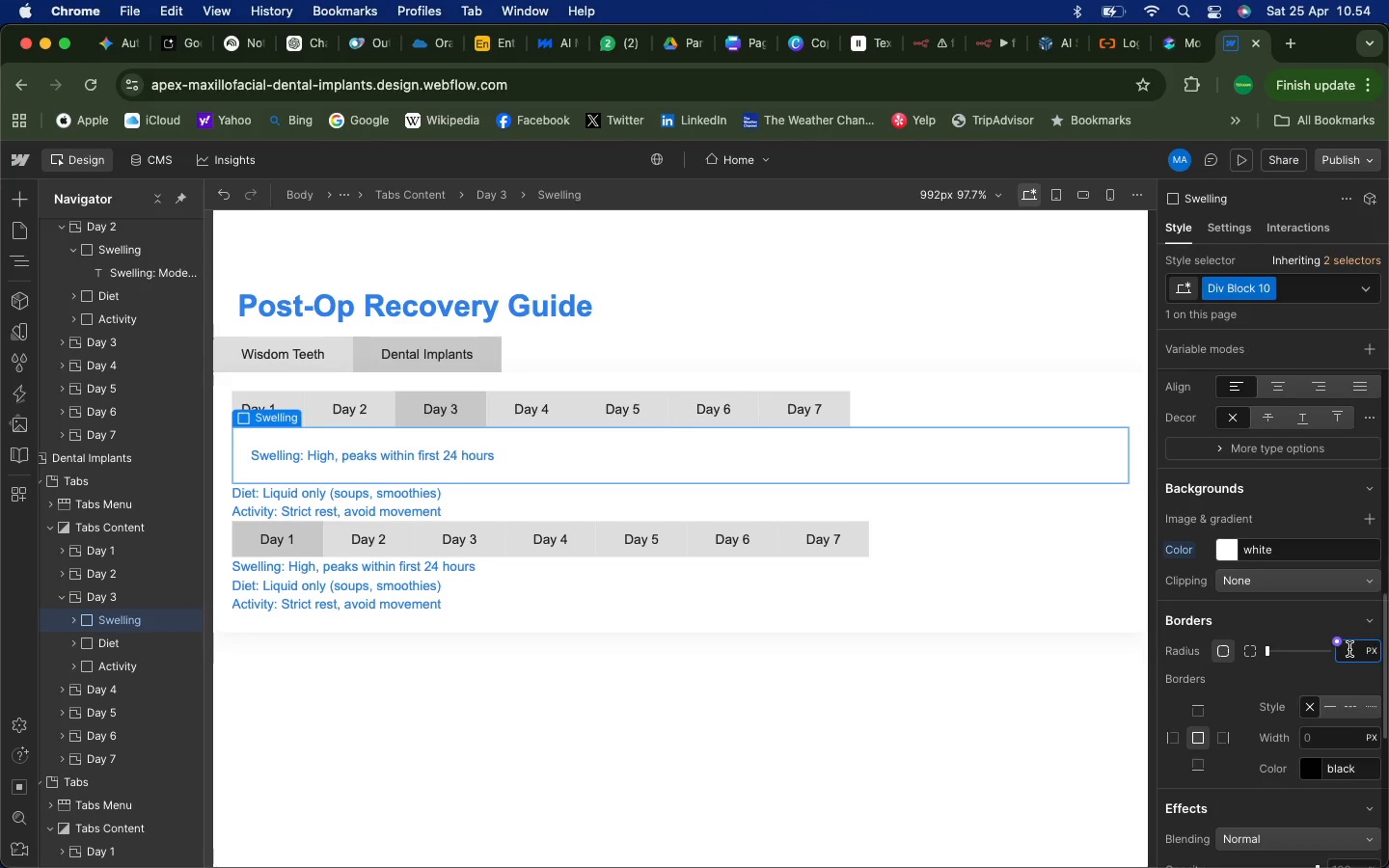 
type(12)
 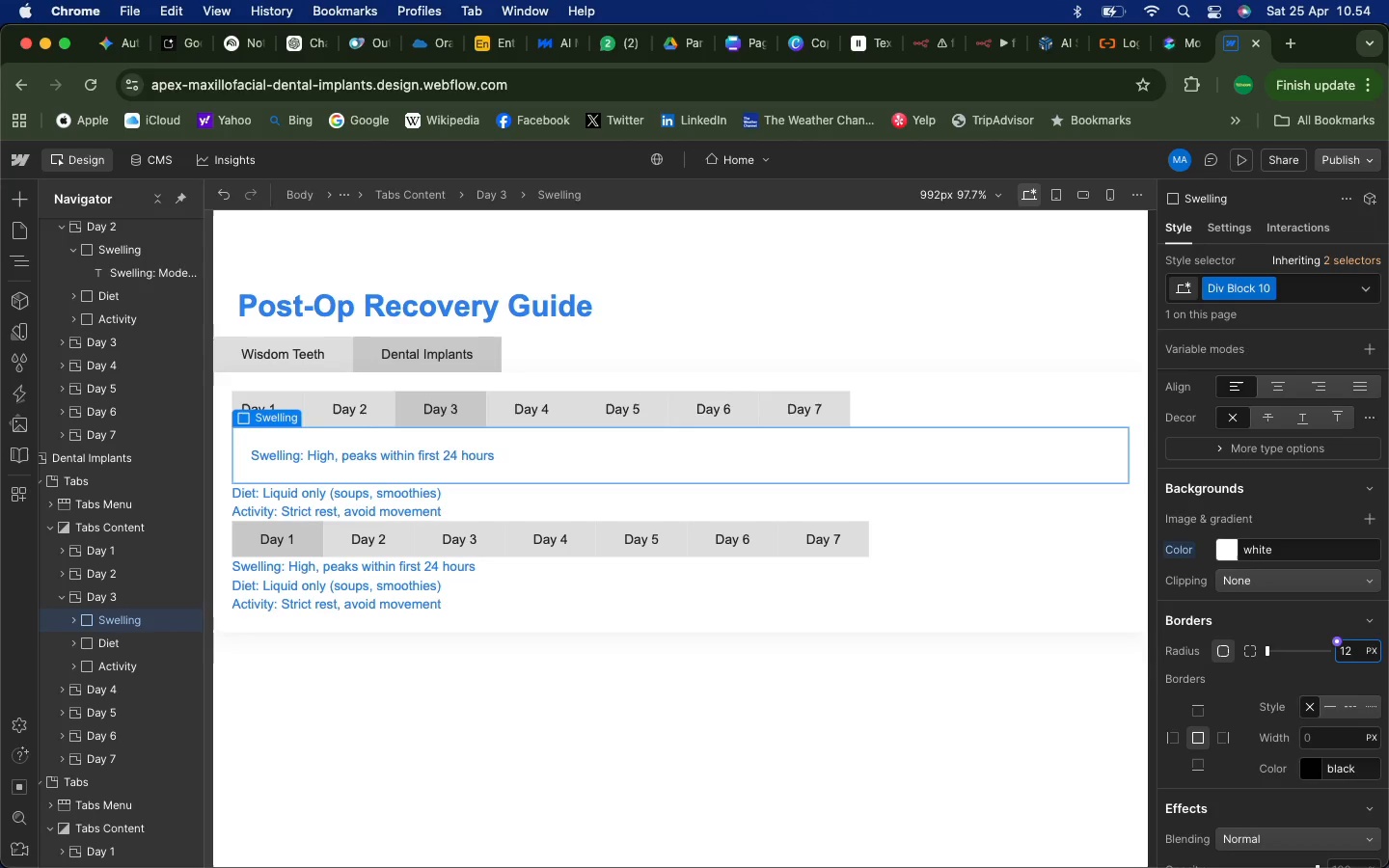 
key(Enter)
 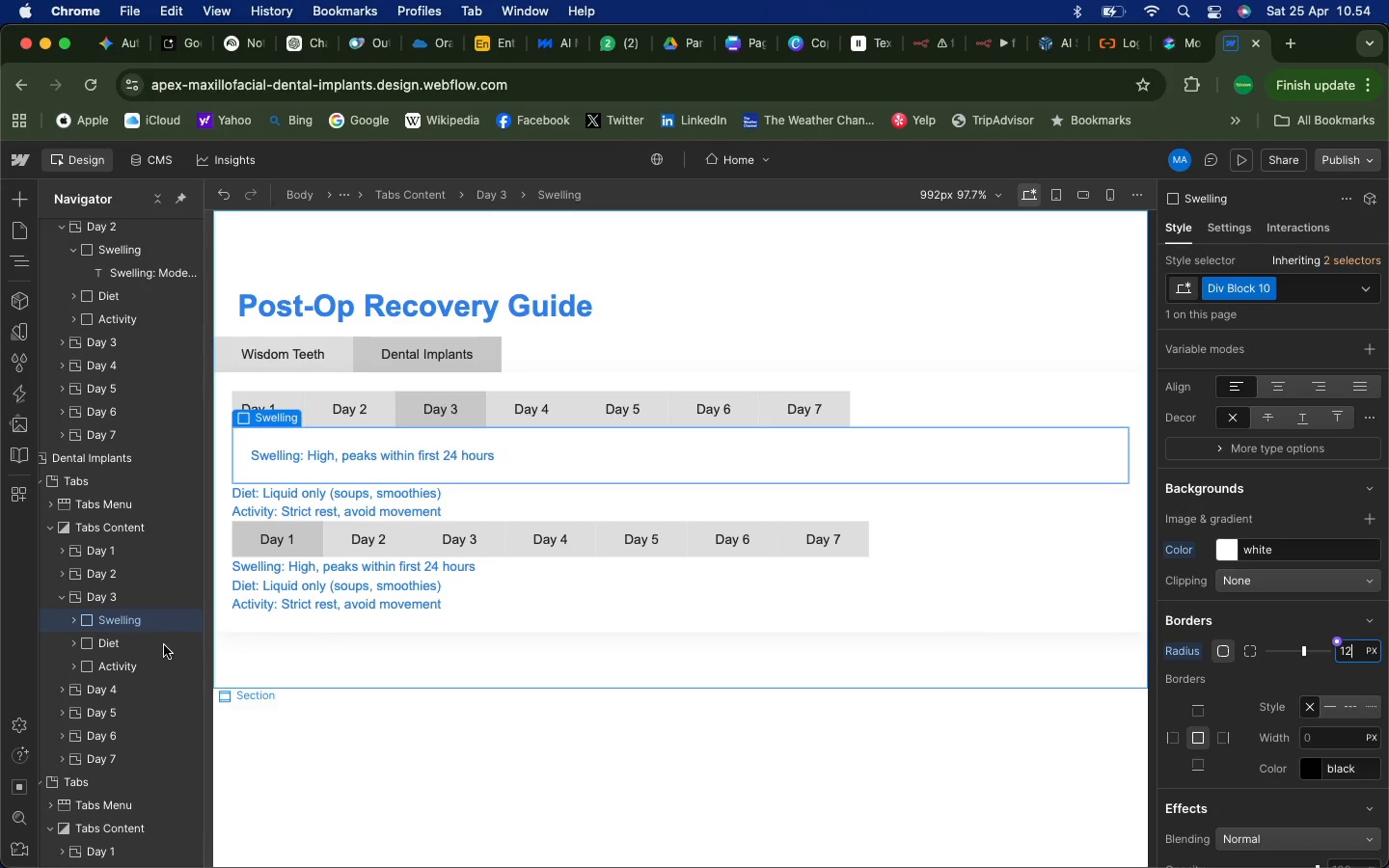 
left_click([121, 640])
 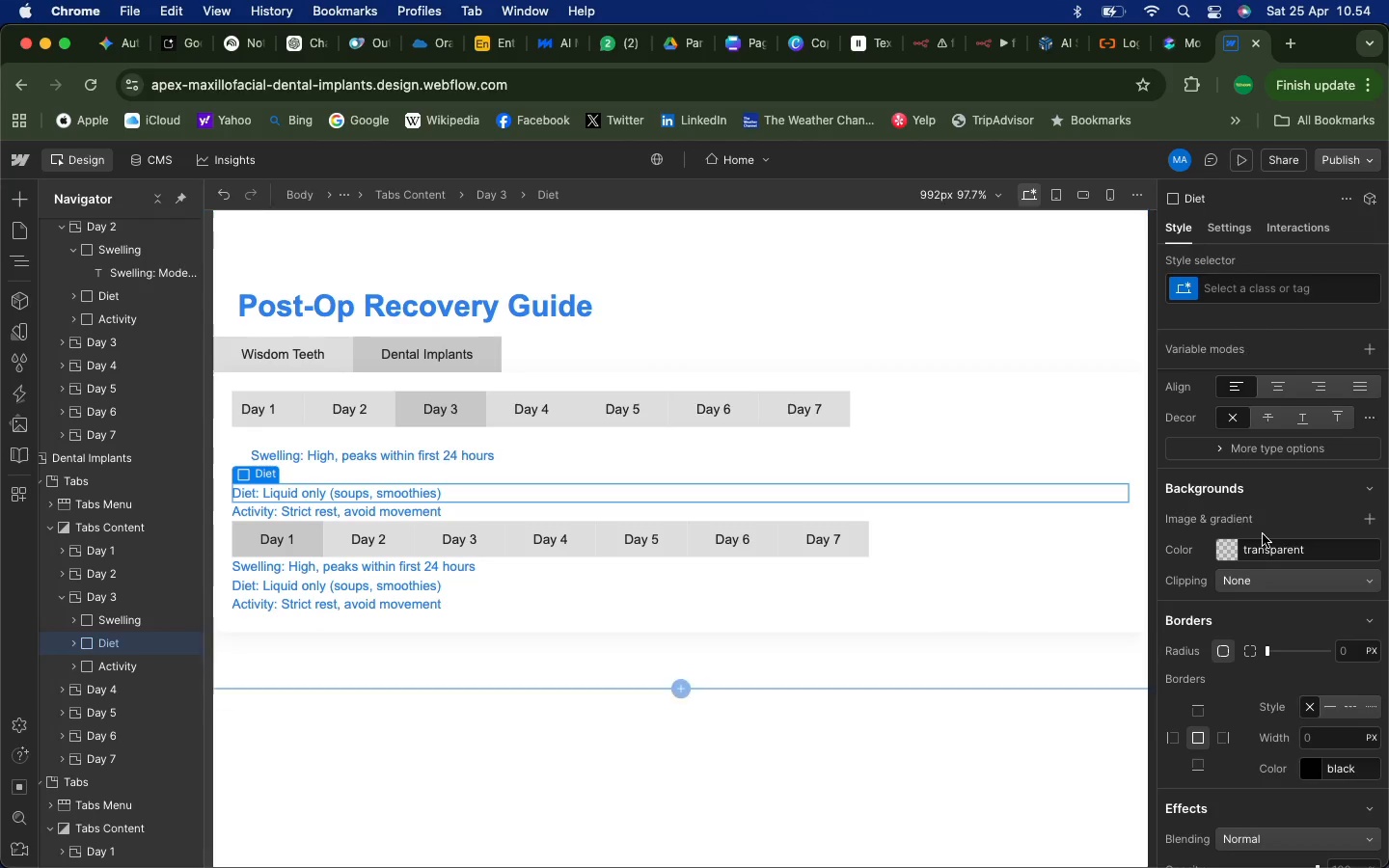 
left_click([1281, 552])
 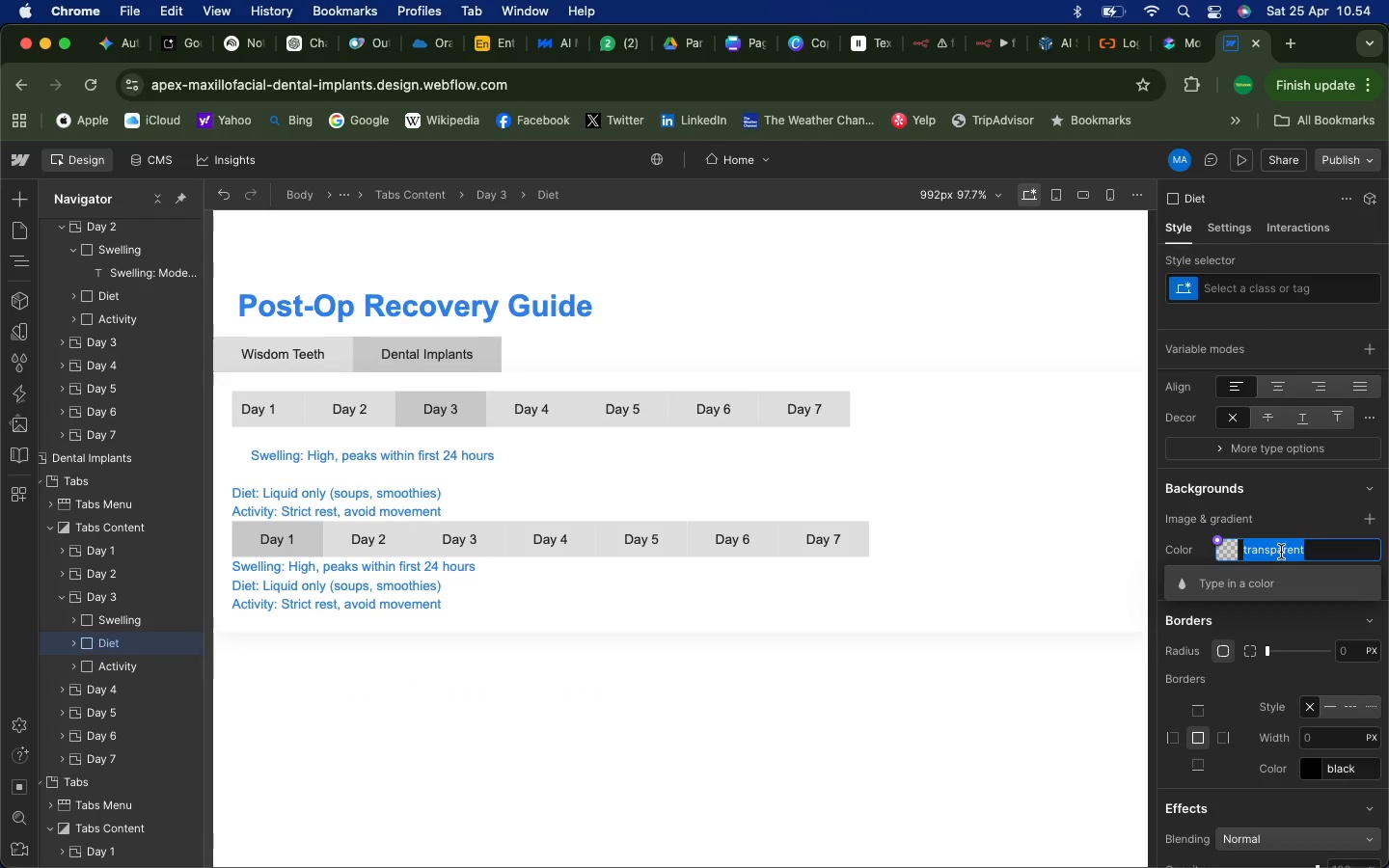 
type(white)
 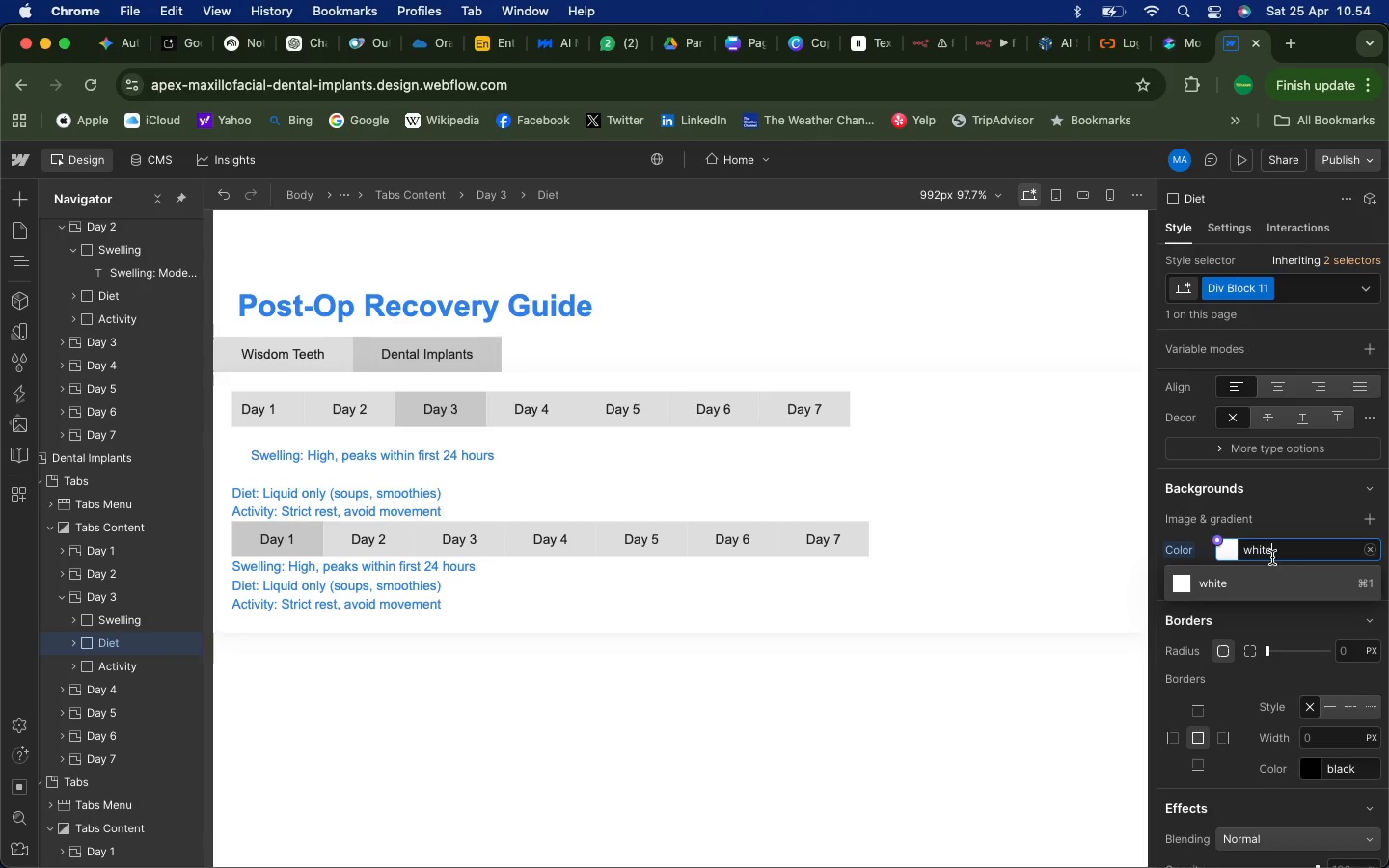 
left_click([1241, 594])
 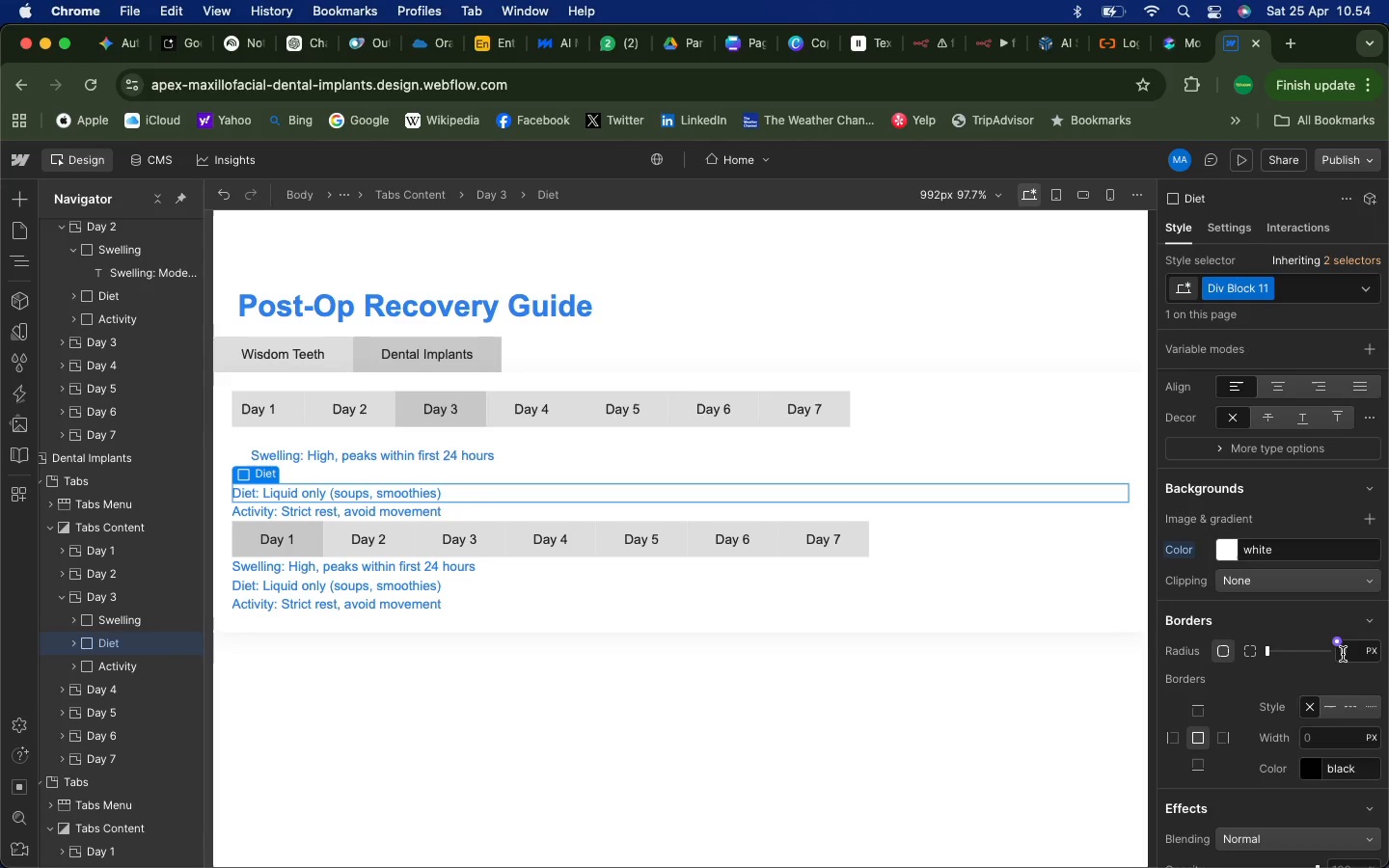 
left_click([1343, 654])
 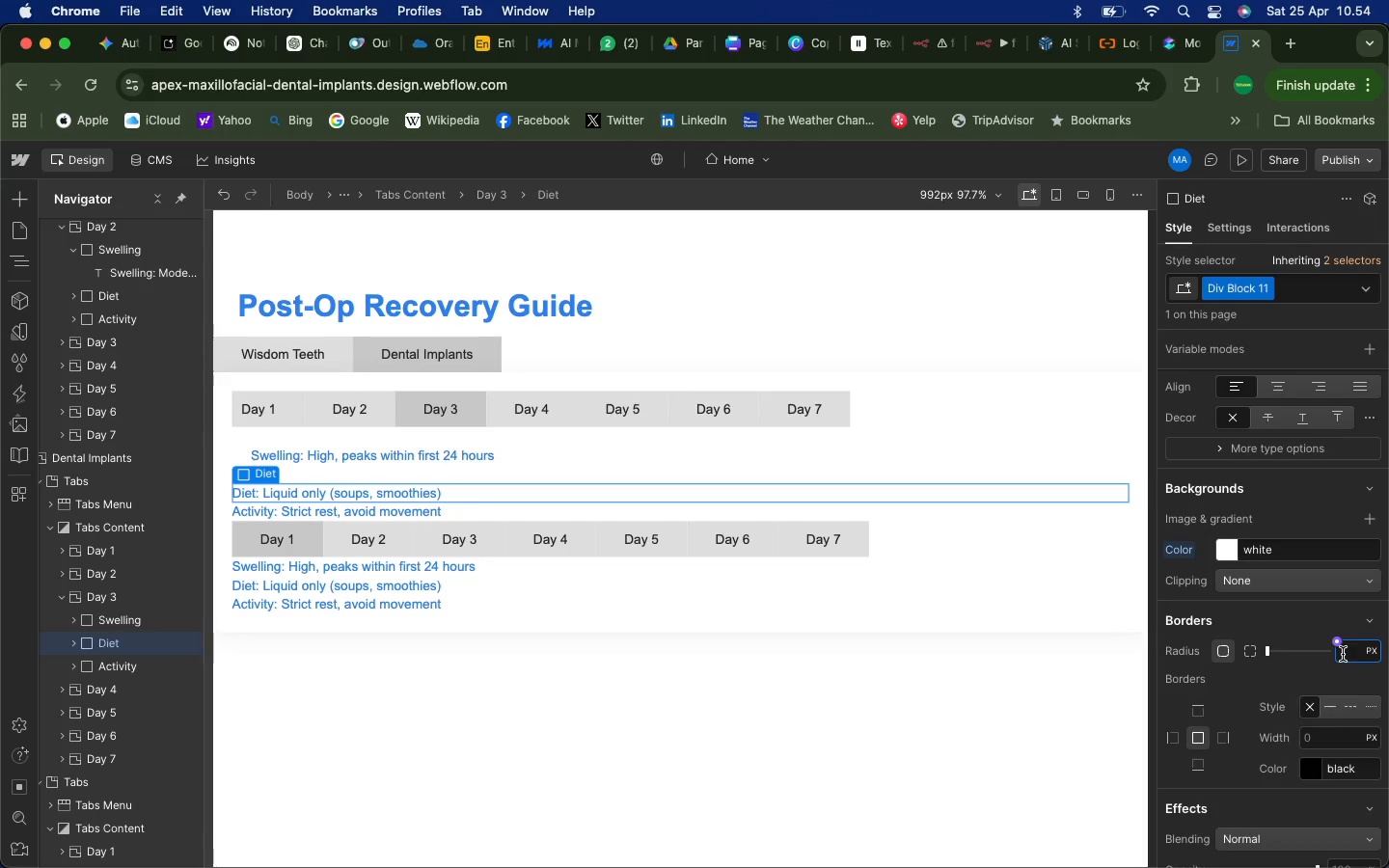 
type(12)
 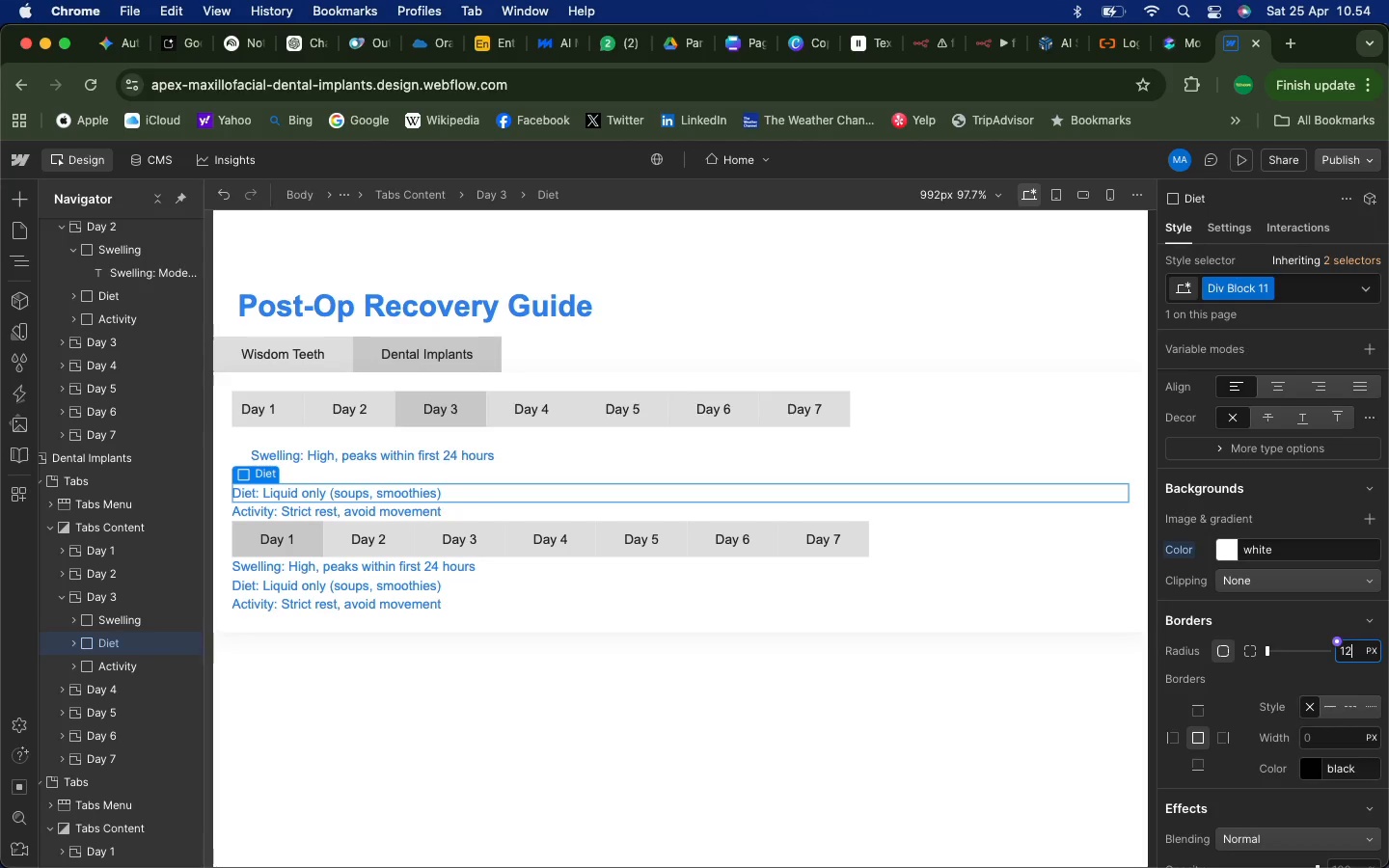 
key(Enter)
 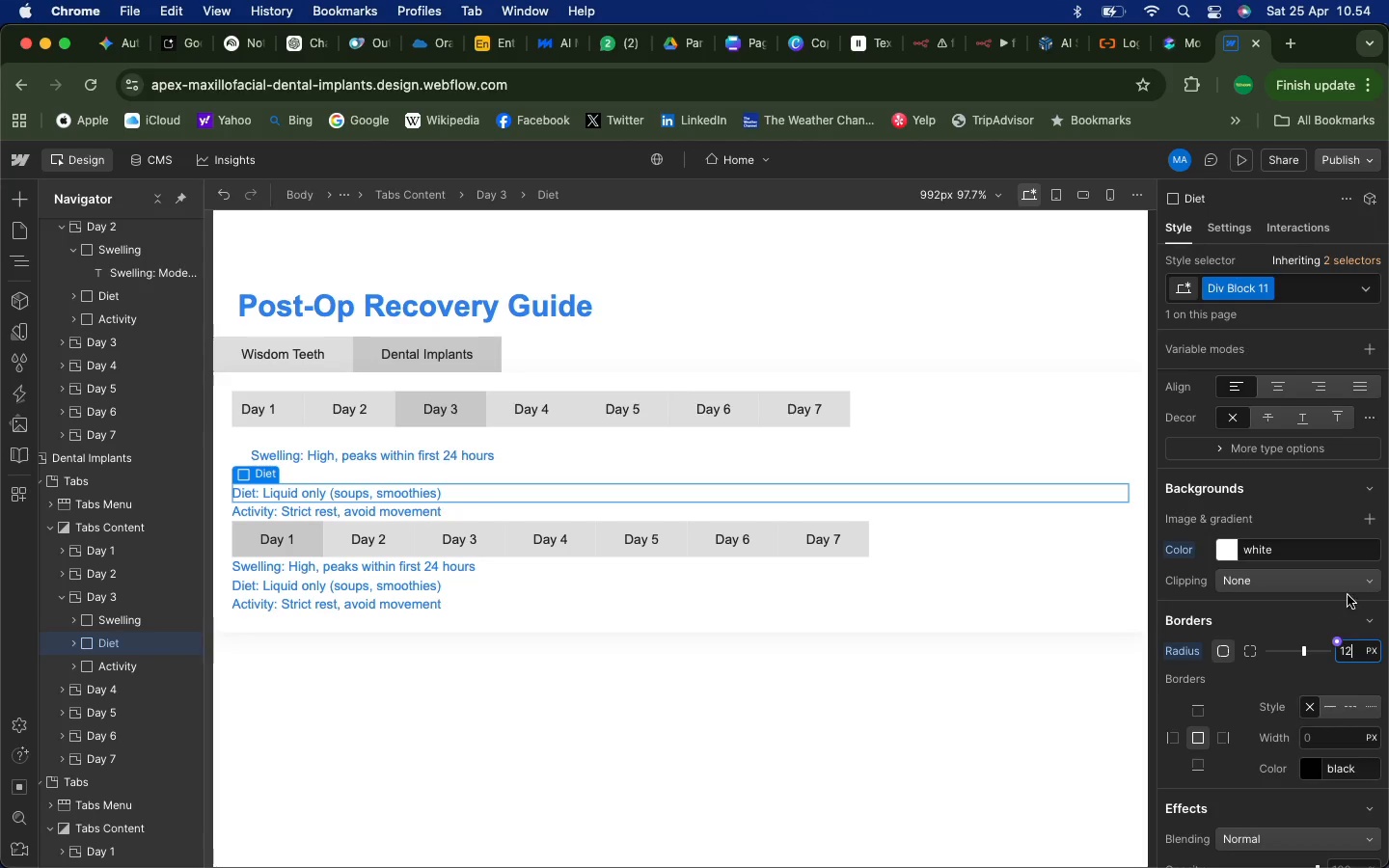 
scroll: coordinate [1301, 489], scroll_direction: up, amount: 126.0
 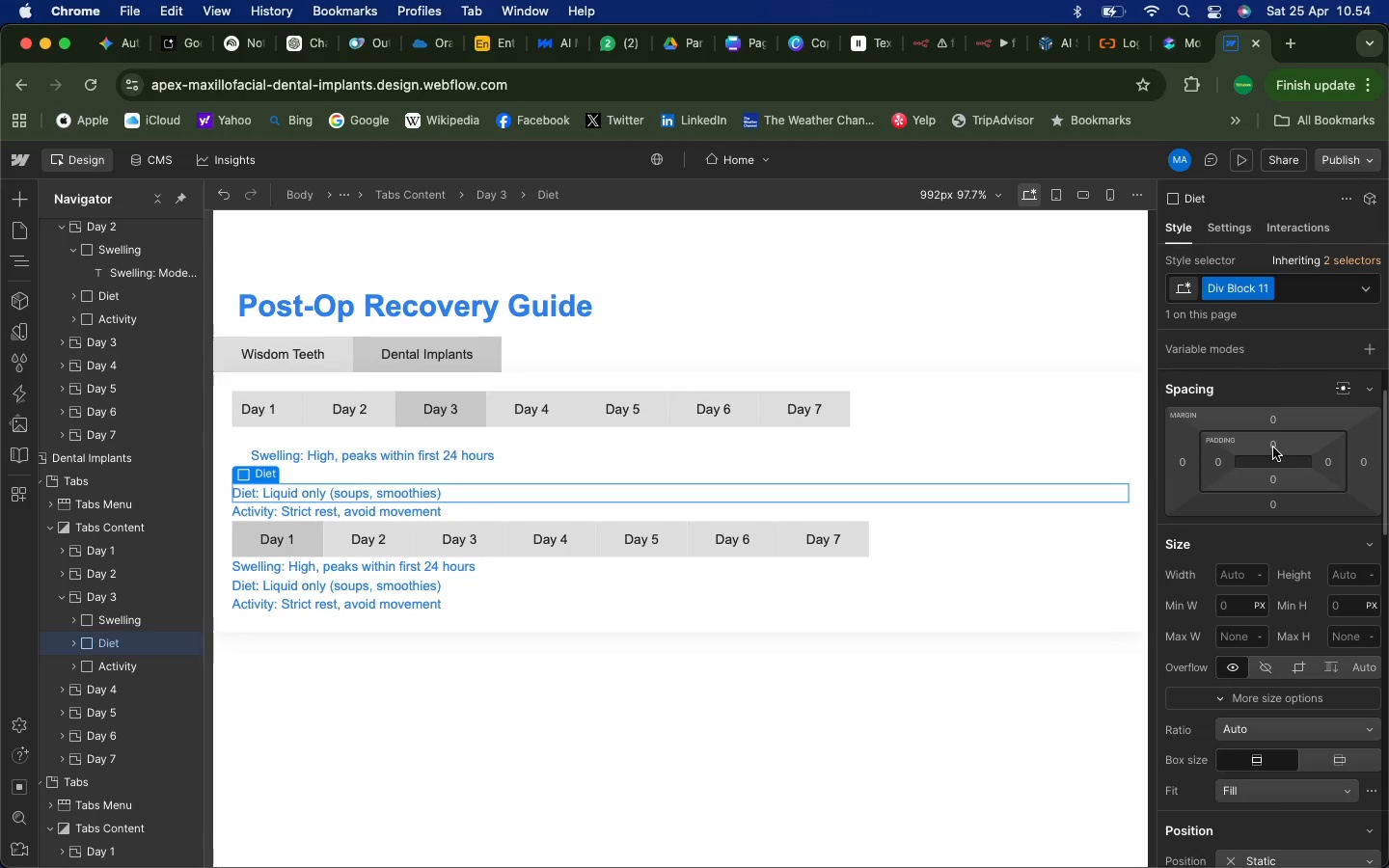 
left_click([1273, 448])
 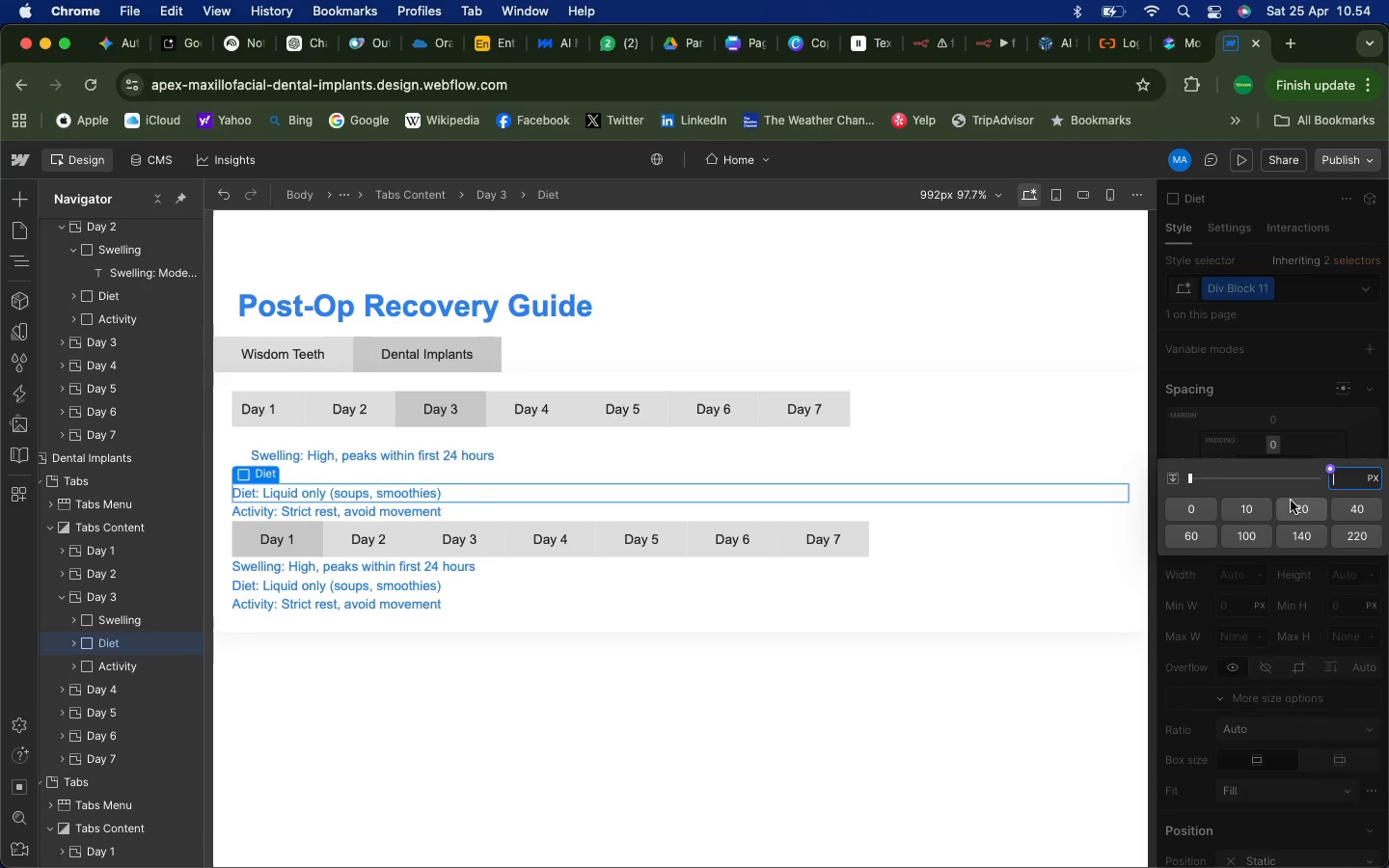 
left_click([1303, 505])
 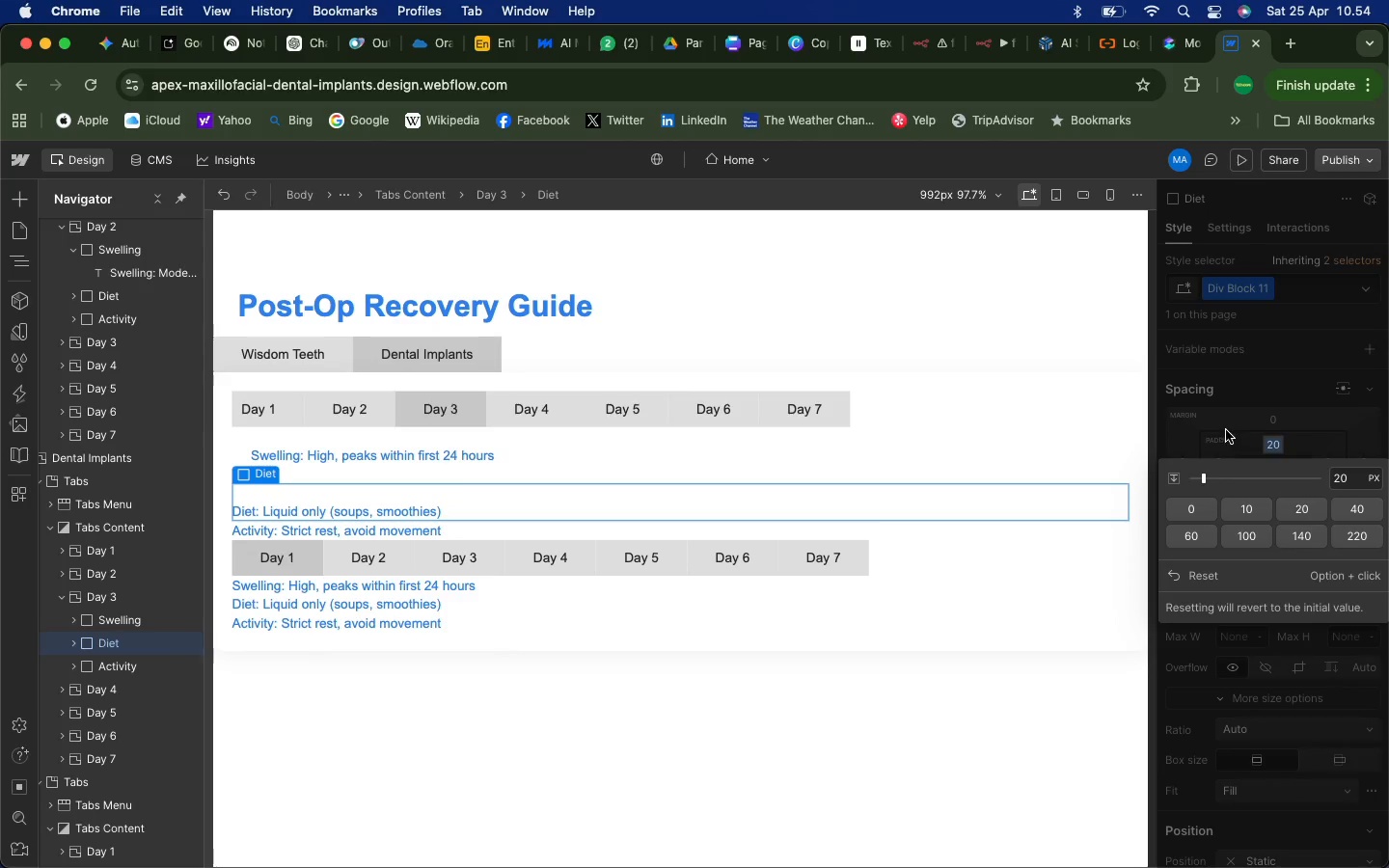 
left_click([1225, 423])
 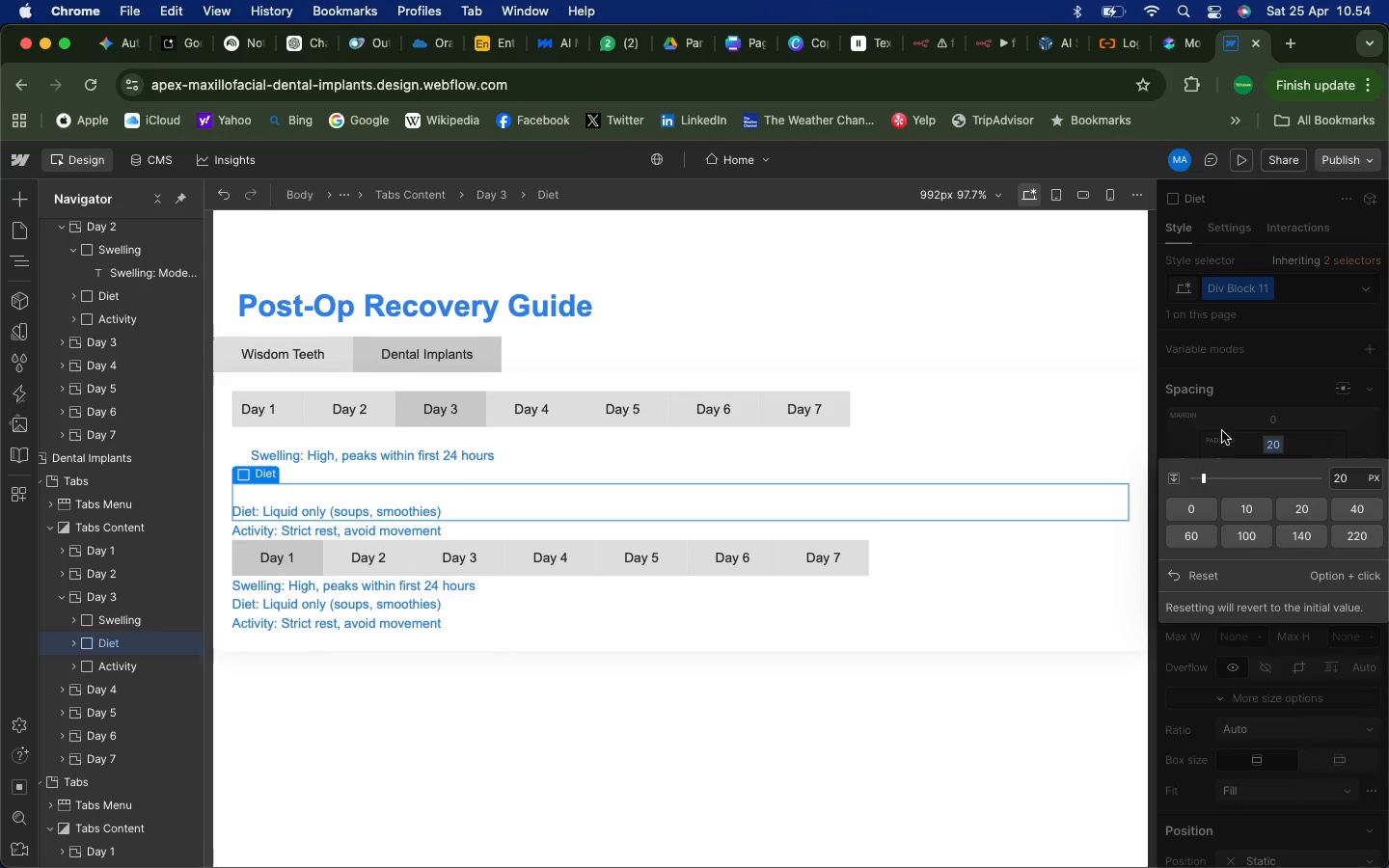 
mouse_move([1247, 420])
 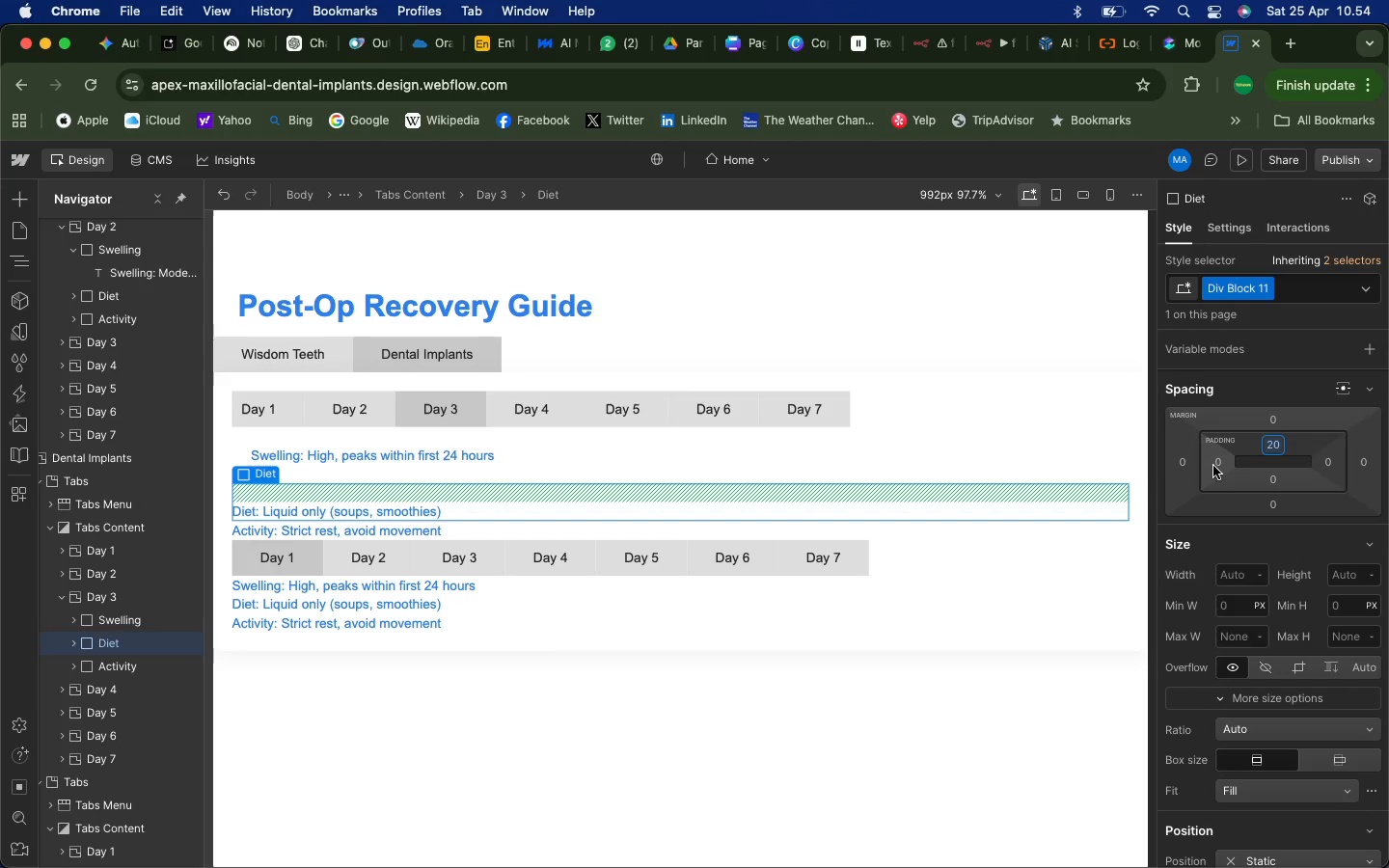 
left_click([1214, 464])
 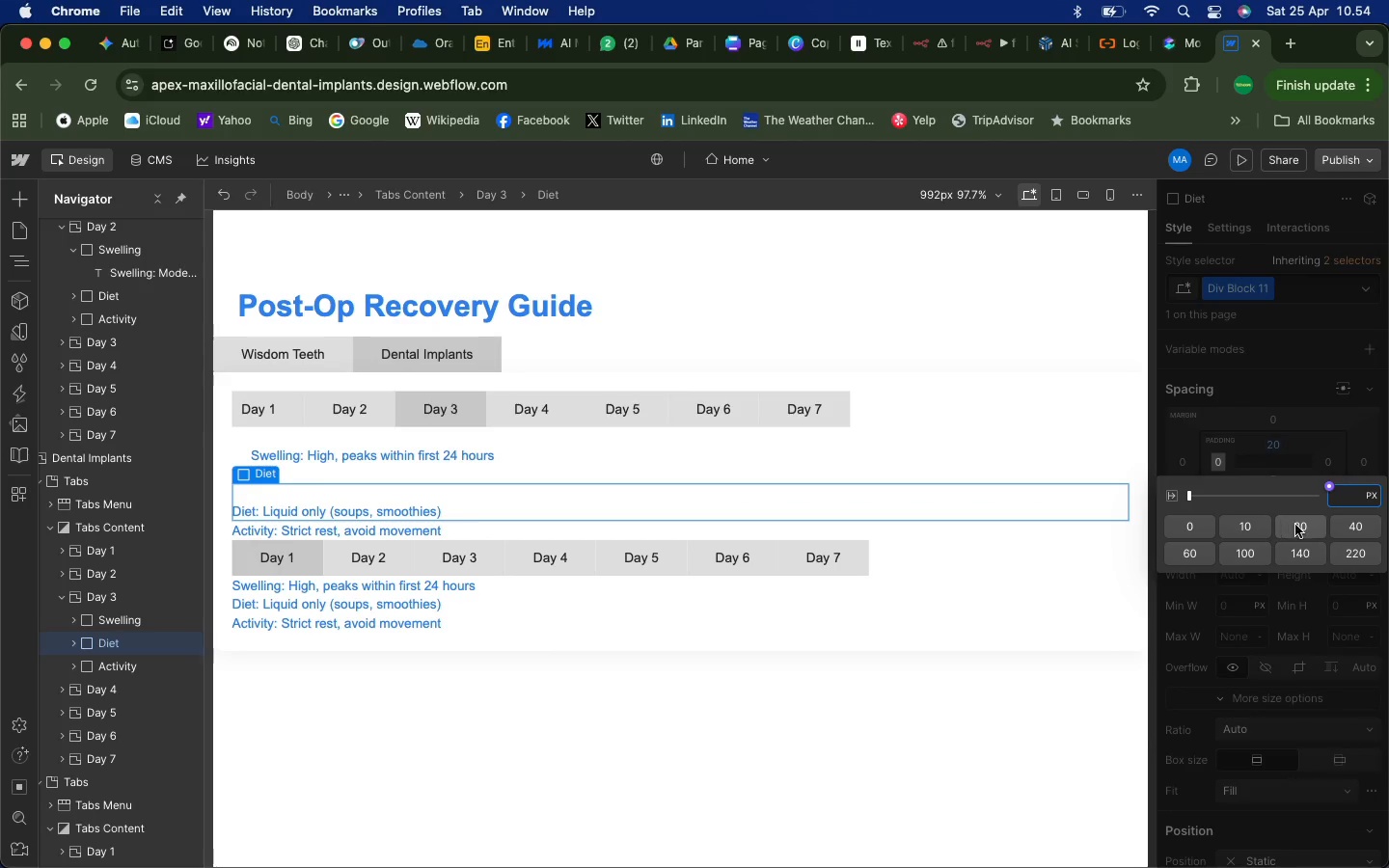 
left_click([1295, 525])
 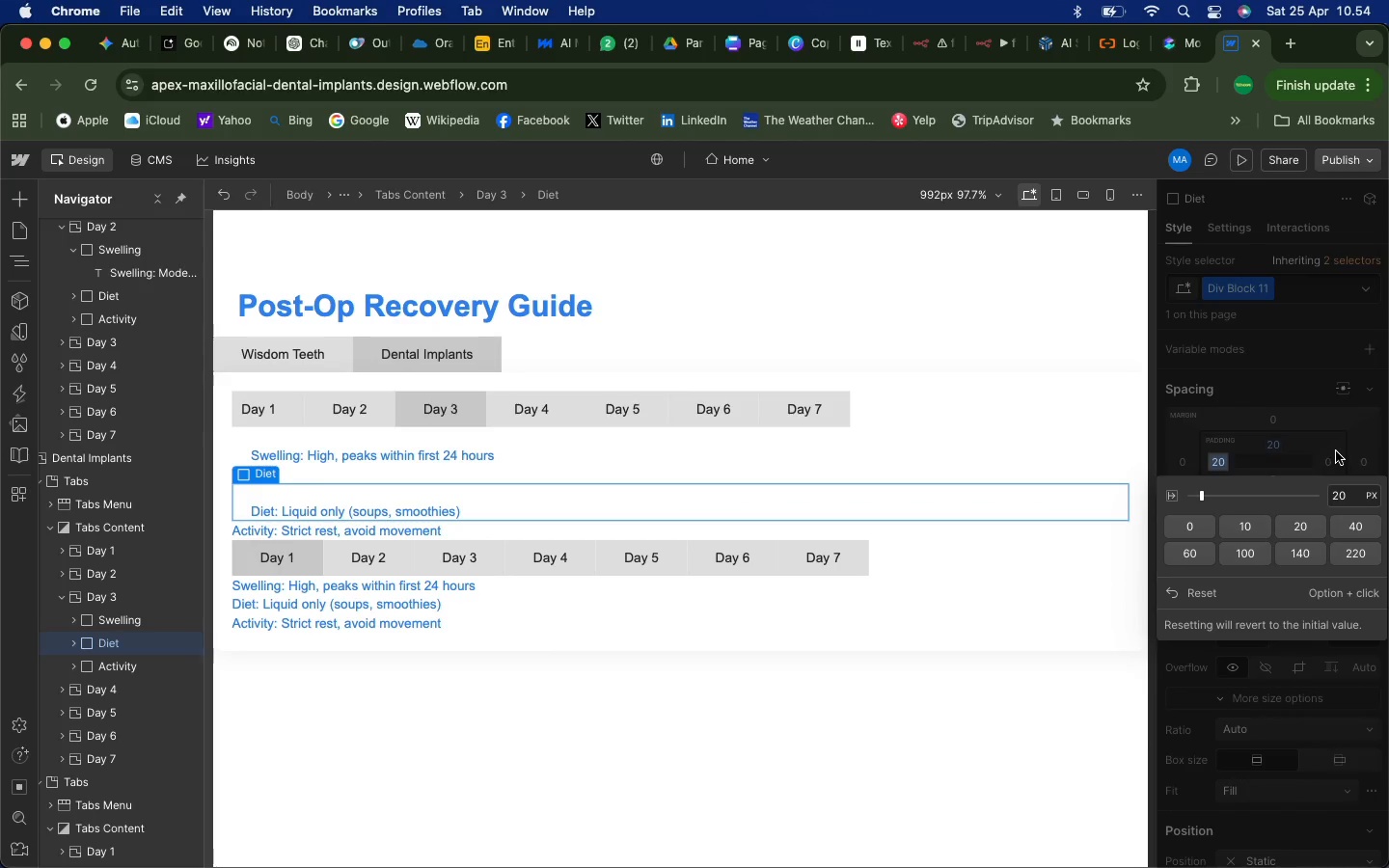 
left_click([1336, 451])
 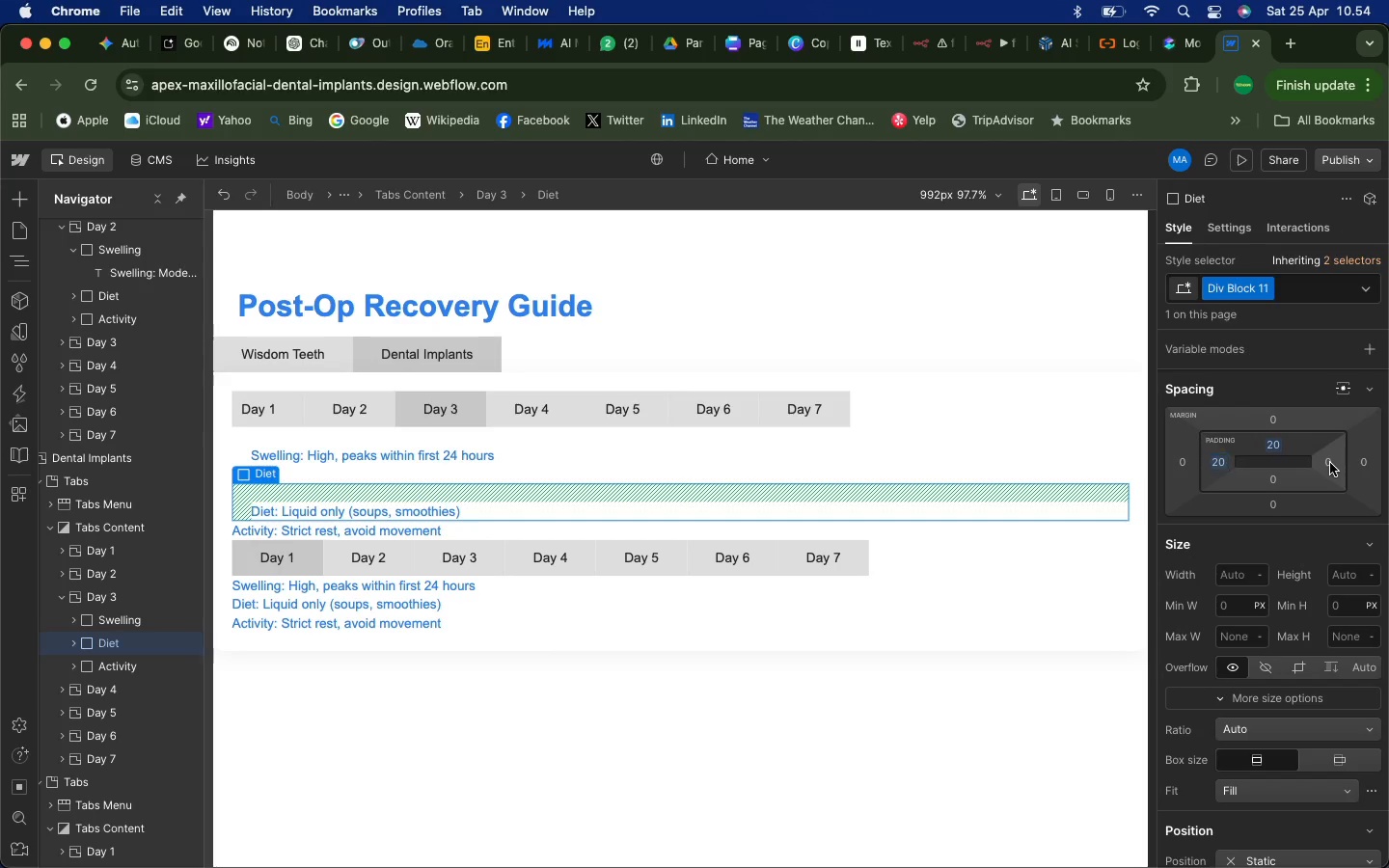 
left_click([1330, 463])
 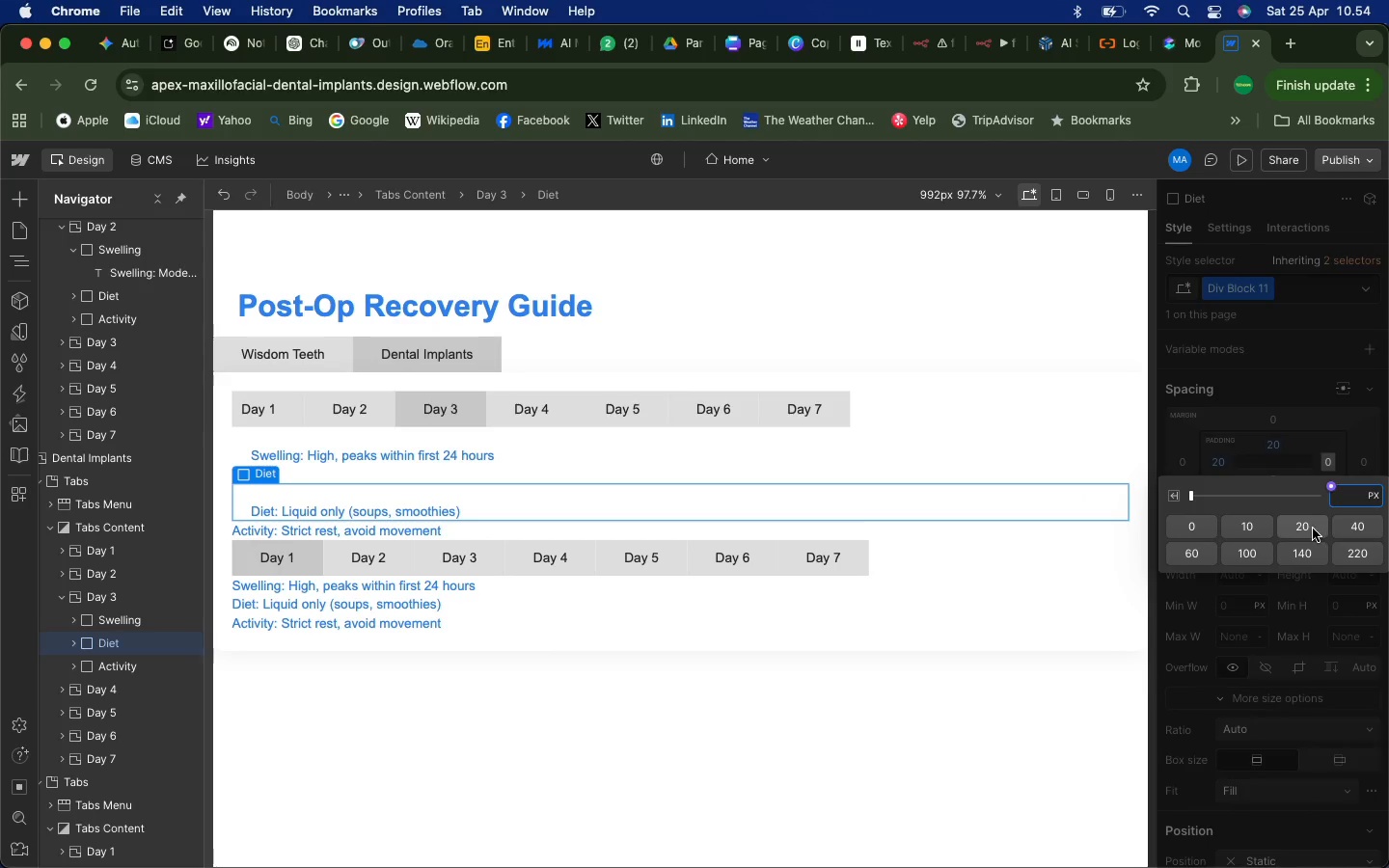 
left_click([1313, 529])
 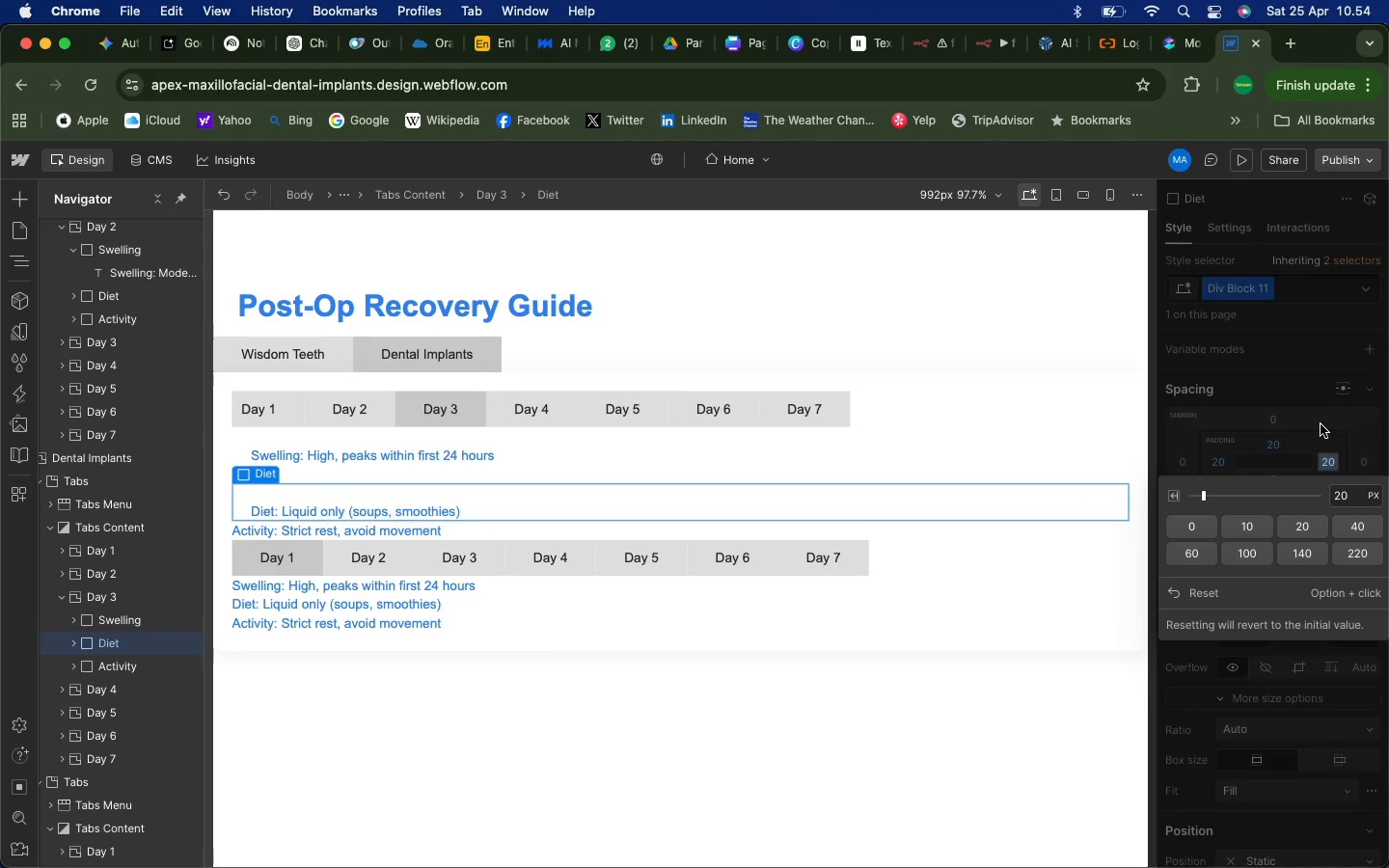 
left_click([1321, 424])
 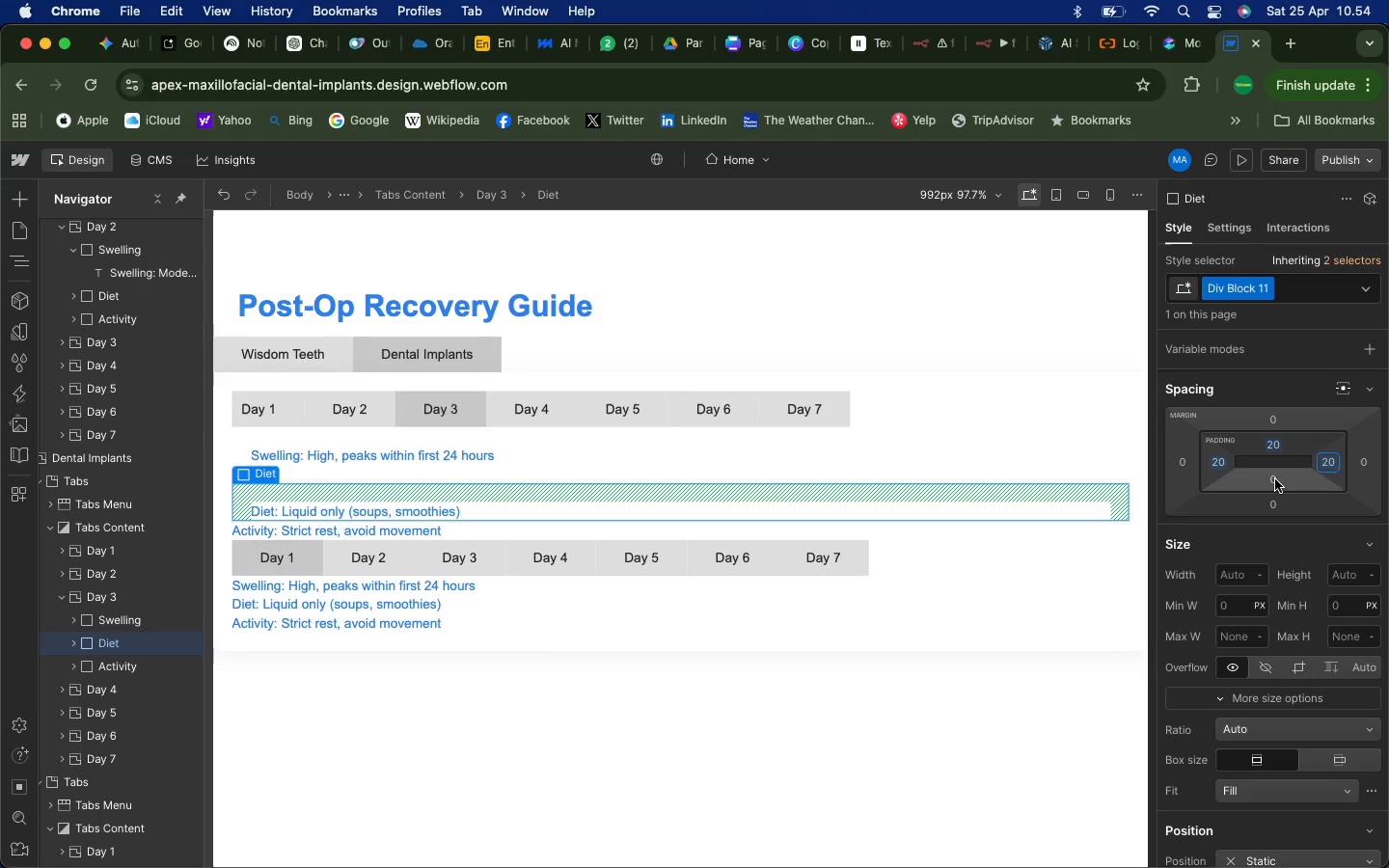 
left_click([1275, 479])
 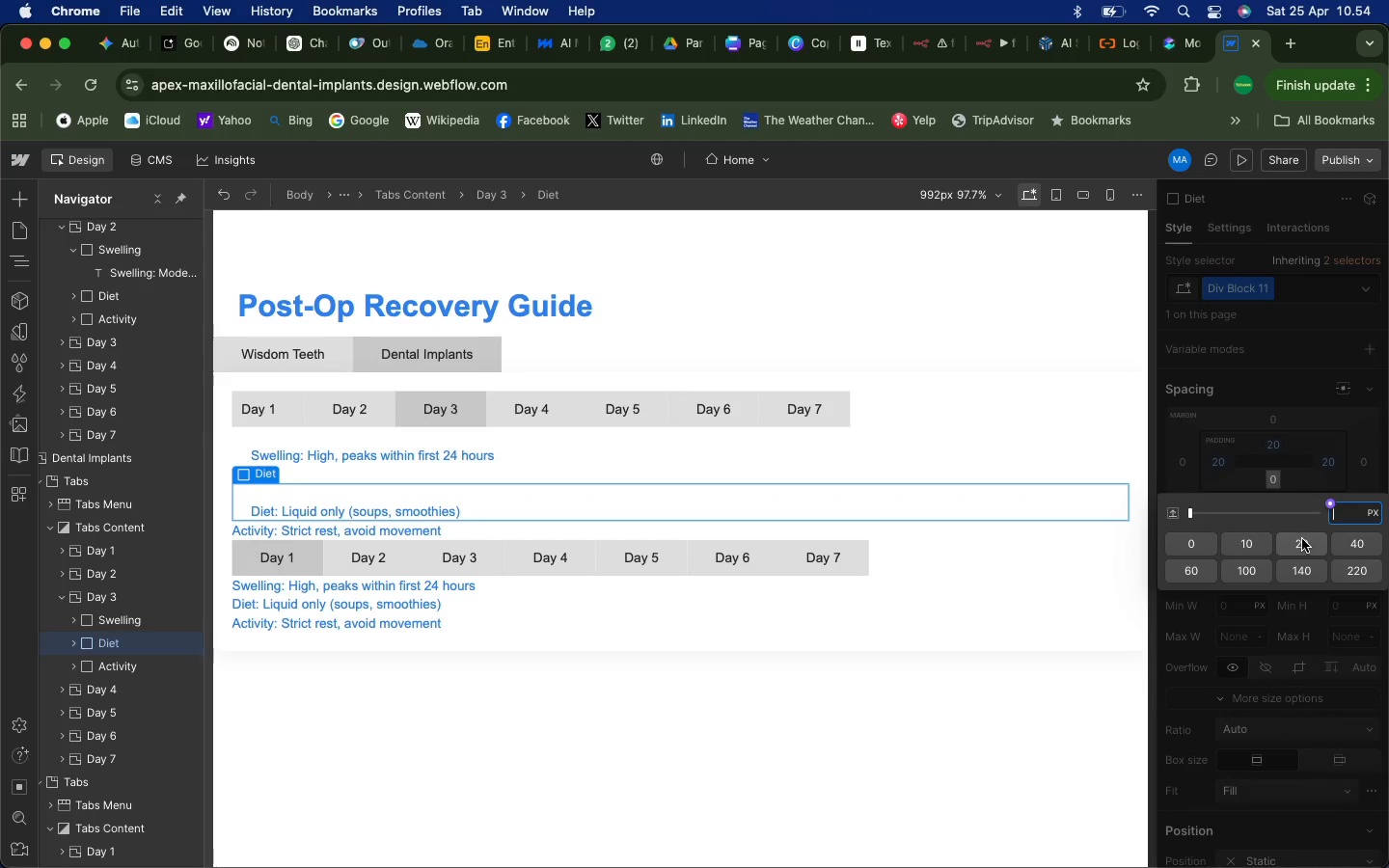 
left_click([1302, 541])
 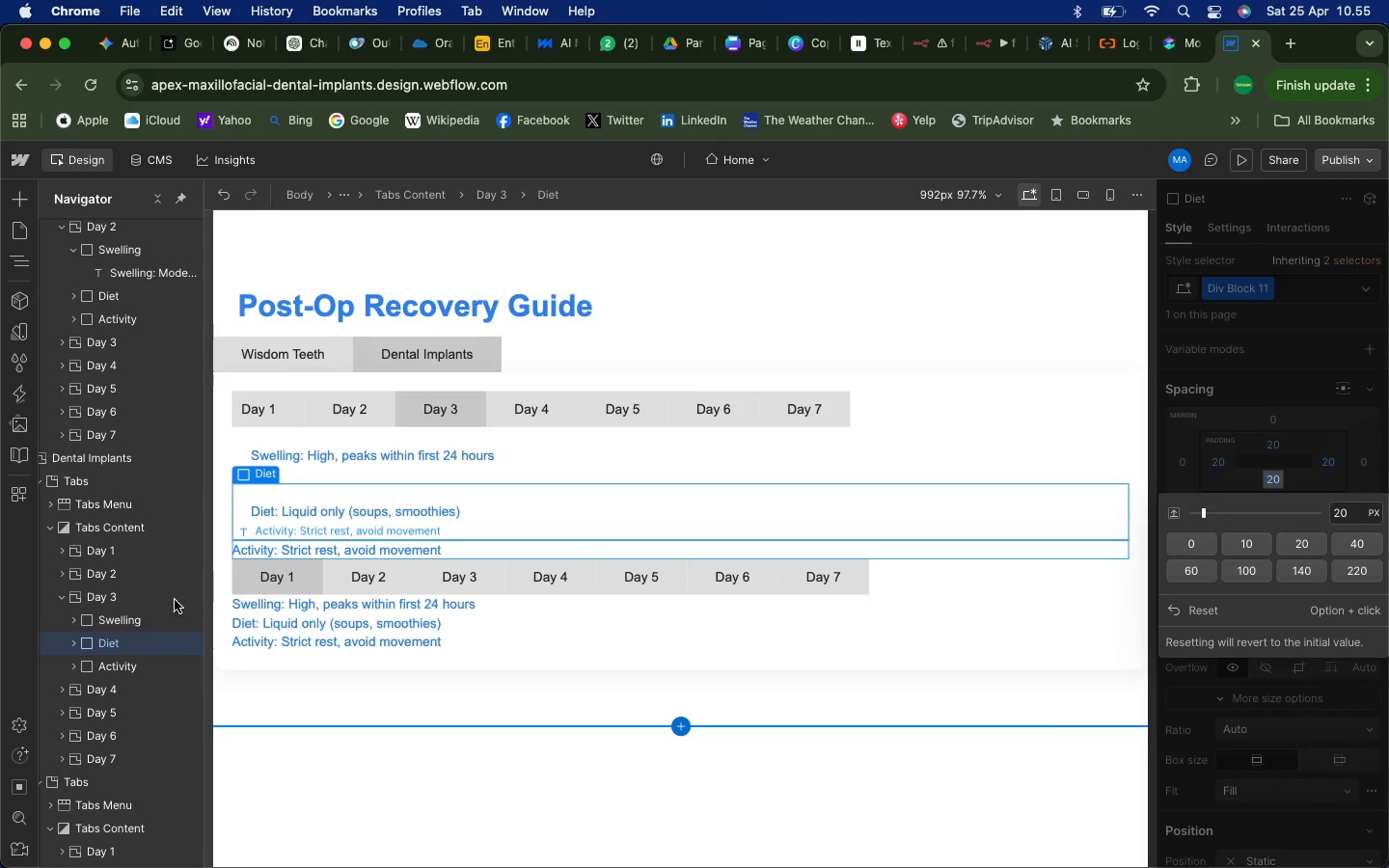 
left_click([120, 671])
 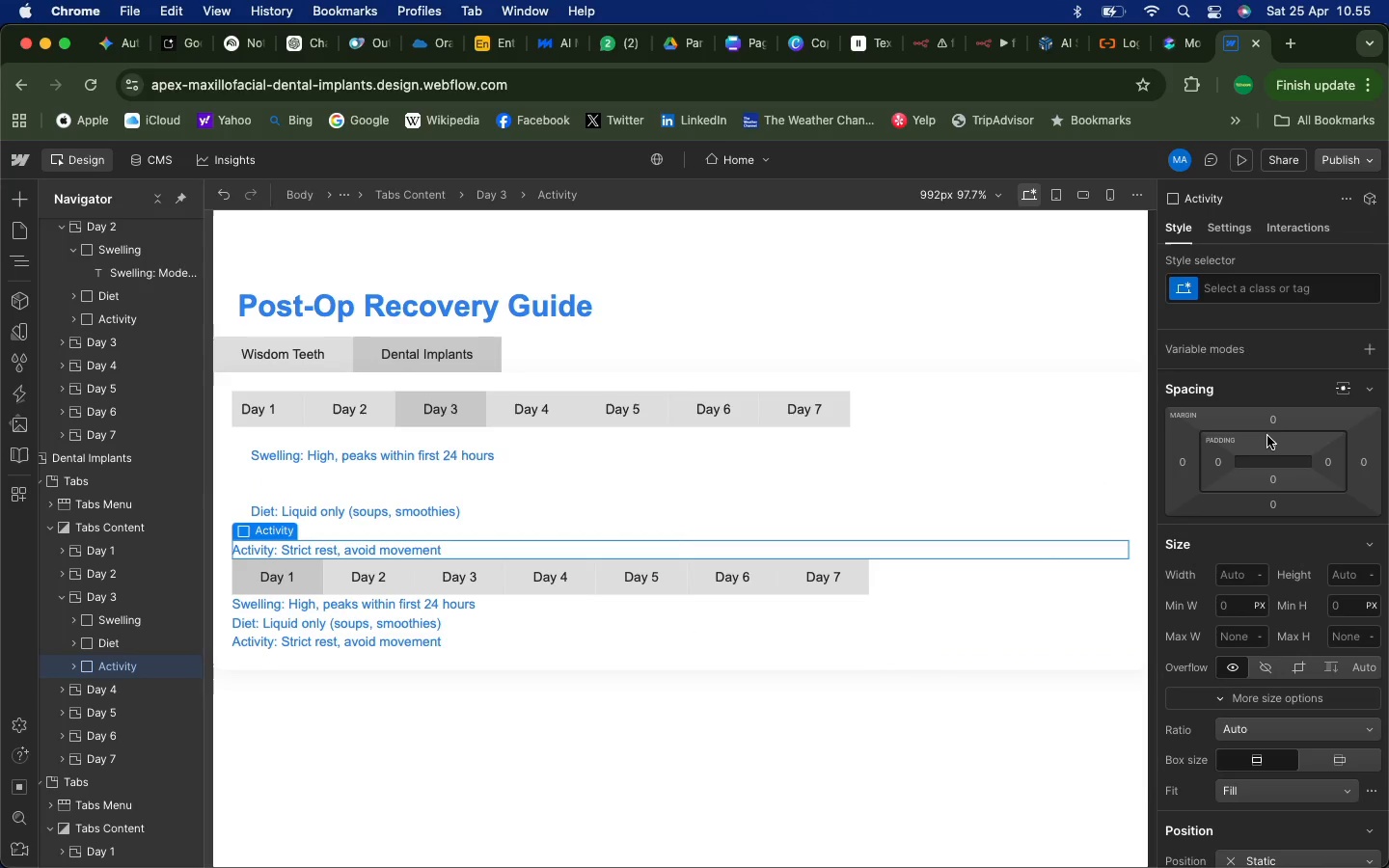 
left_click([1269, 446])
 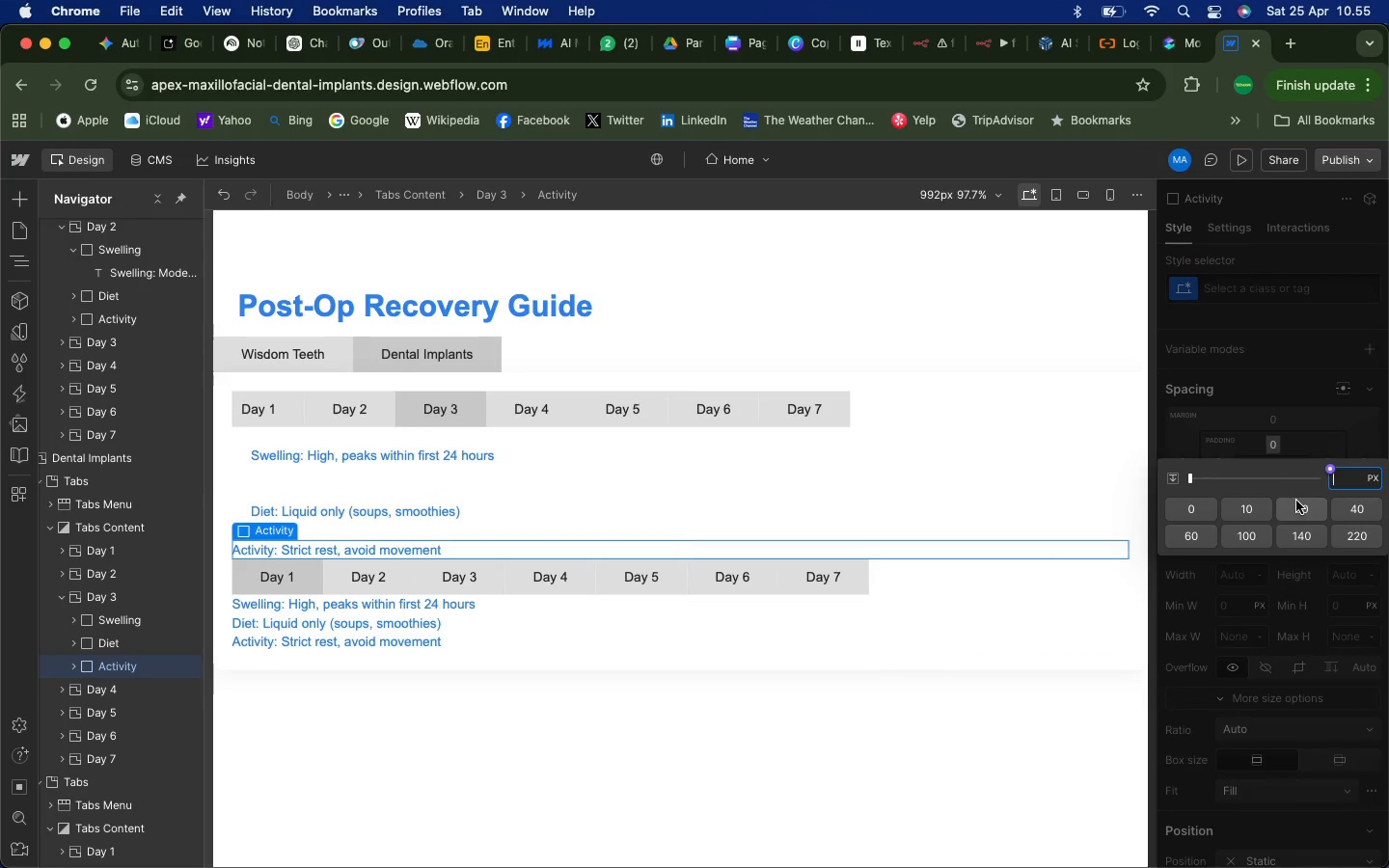 
left_click([1296, 501])
 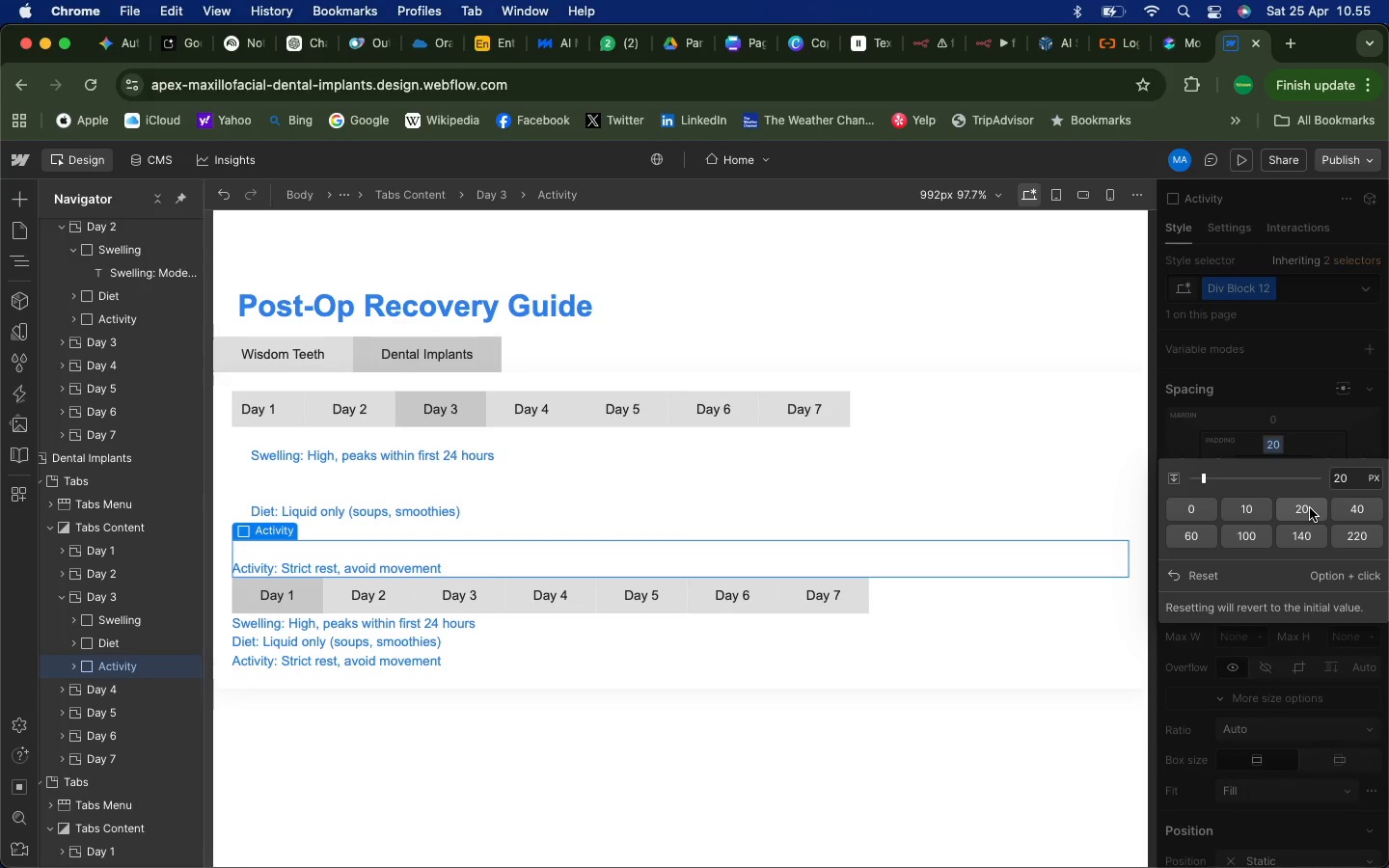 
left_click([1310, 508])
 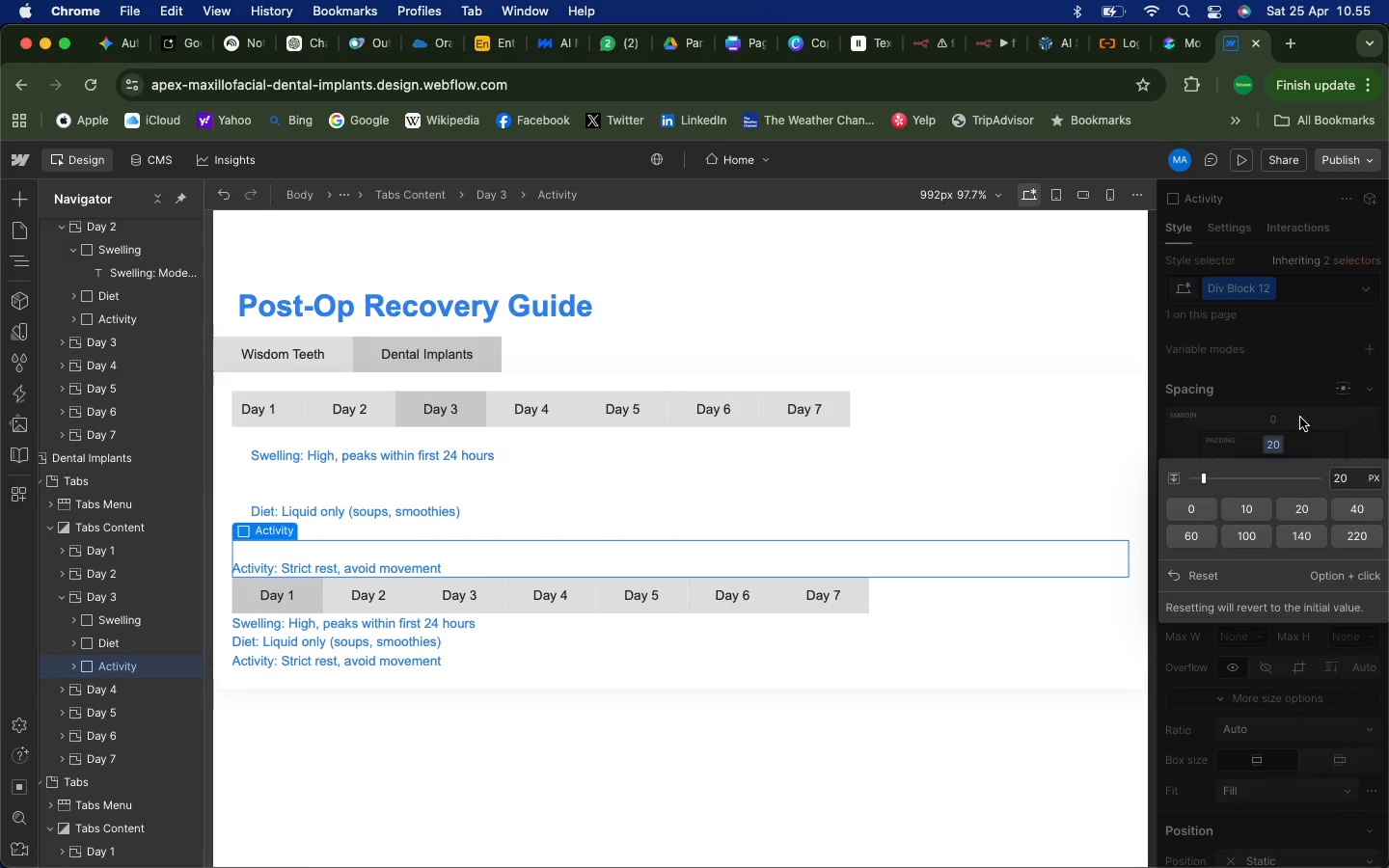 
left_click([1300, 418])
 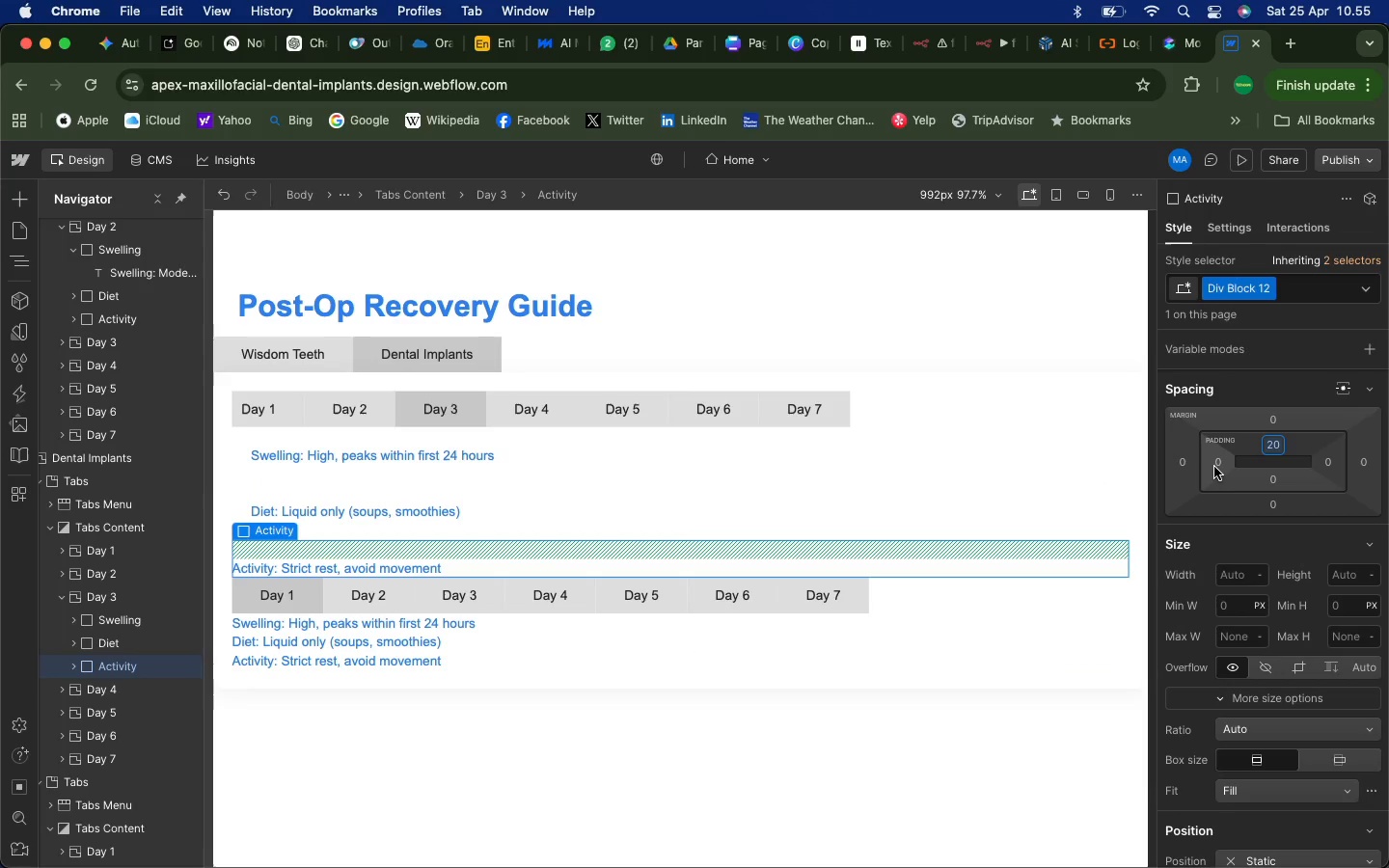 
left_click([1215, 465])
 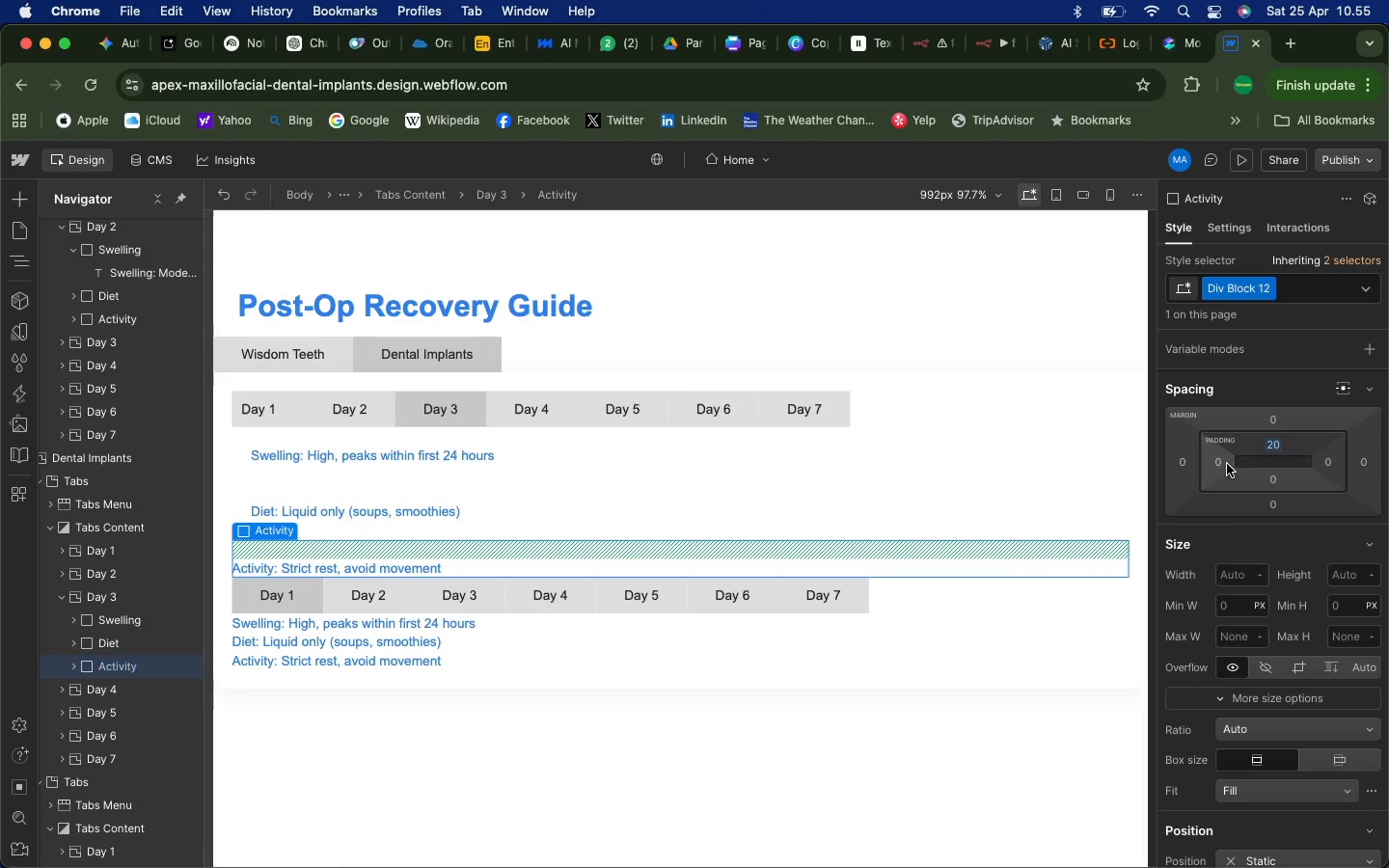 
mouse_move([1260, 480])
 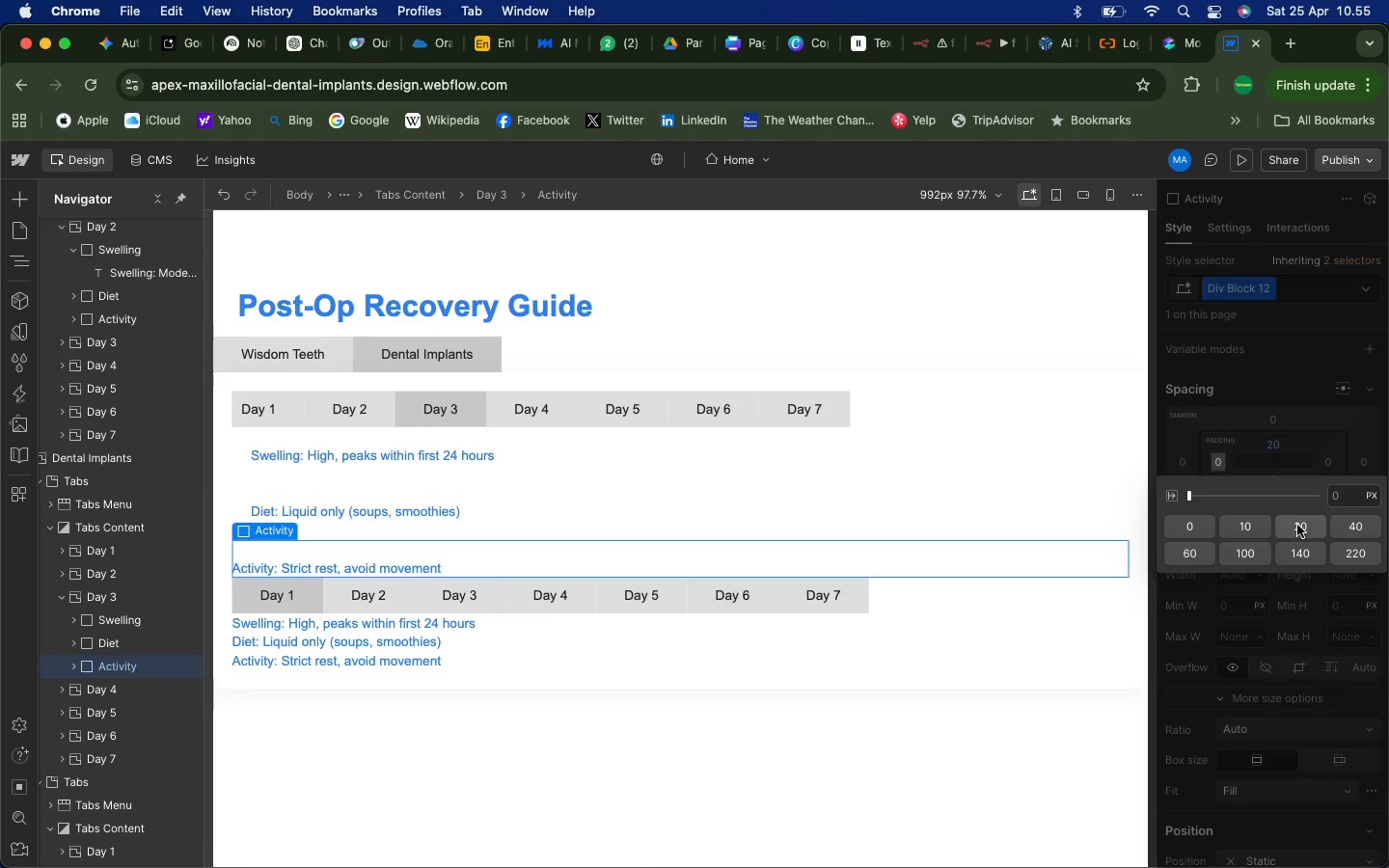 
left_click([1295, 523])
 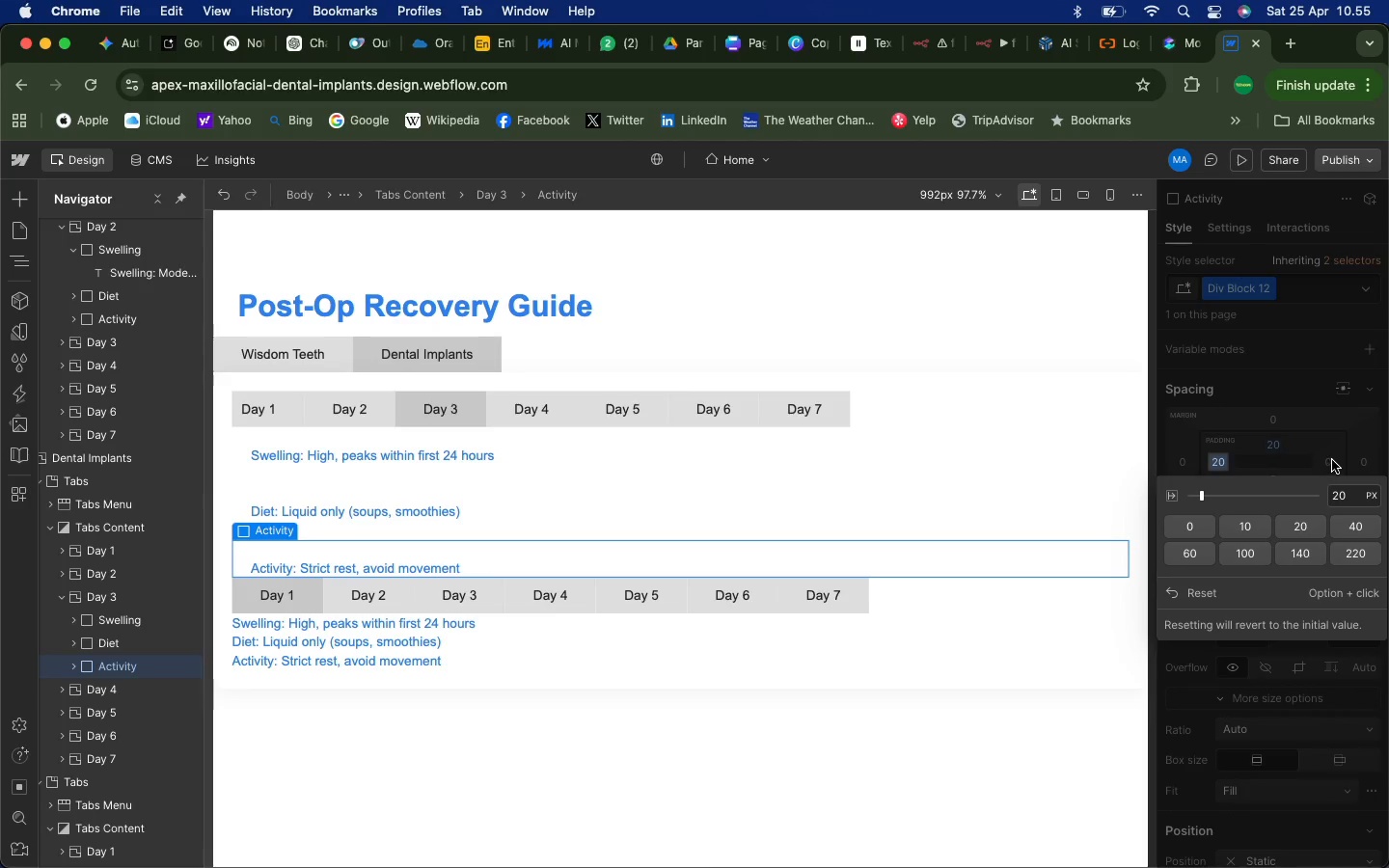 
left_click([1332, 460])
 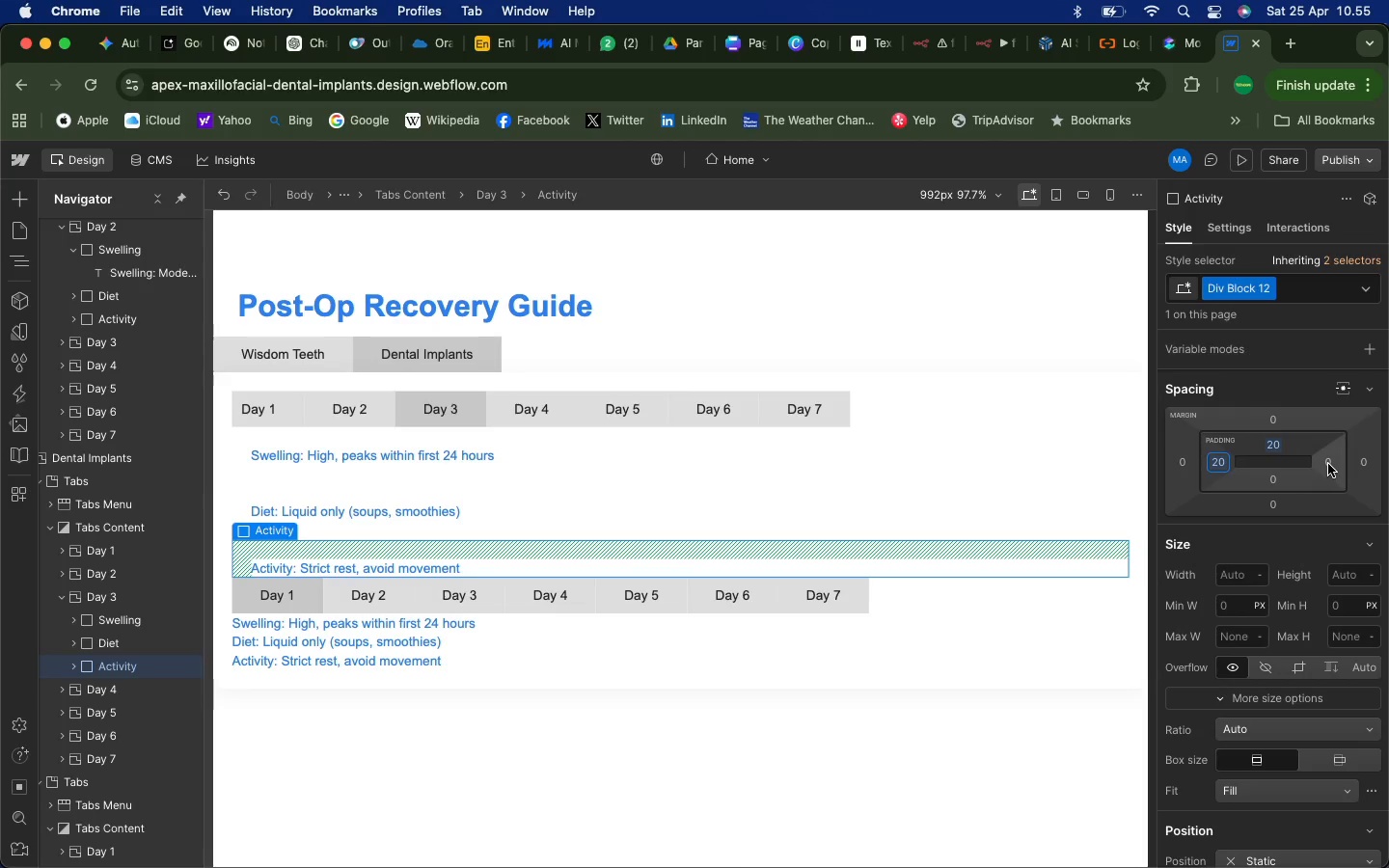 
left_click([1328, 464])
 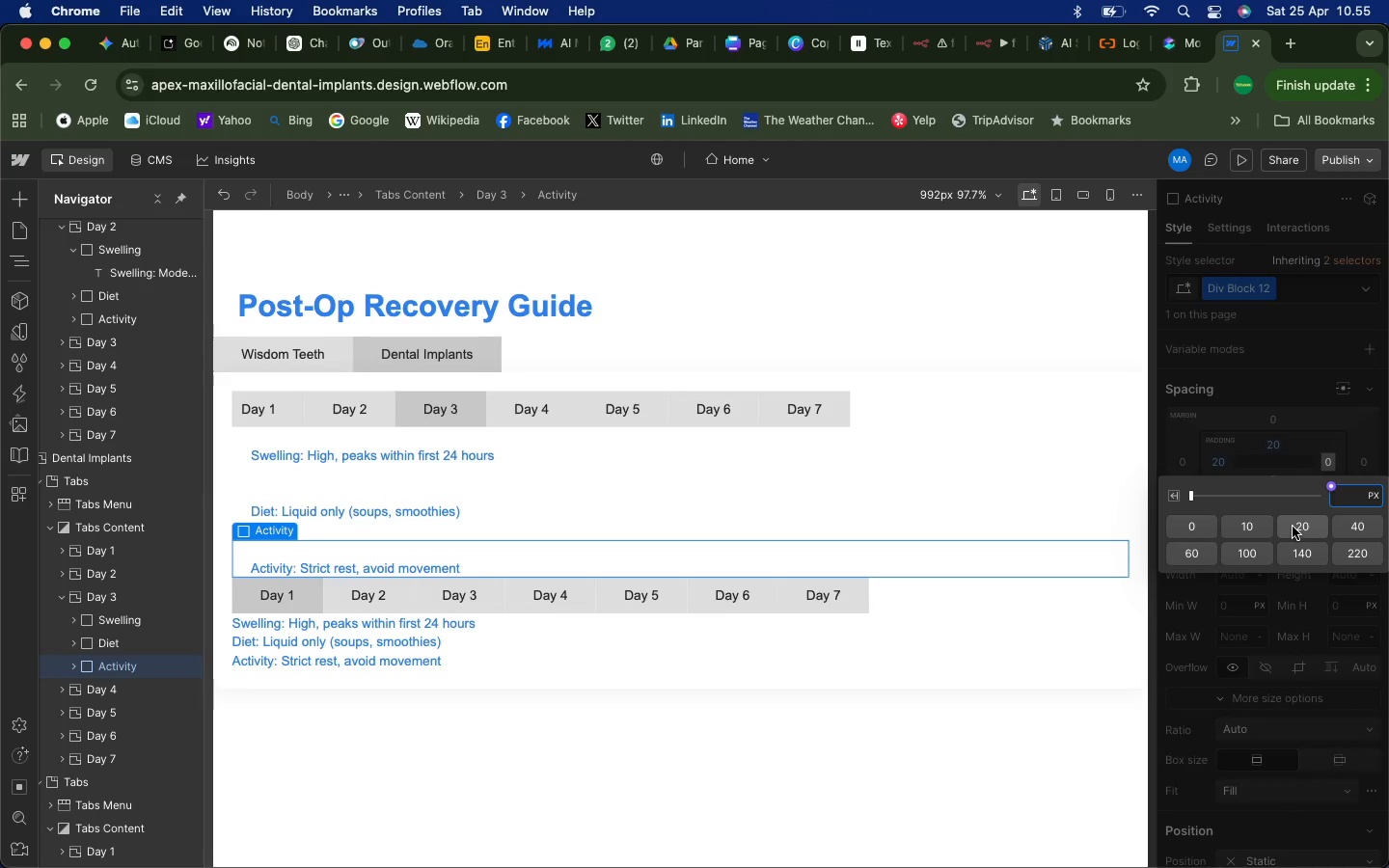 
left_click([1293, 527])
 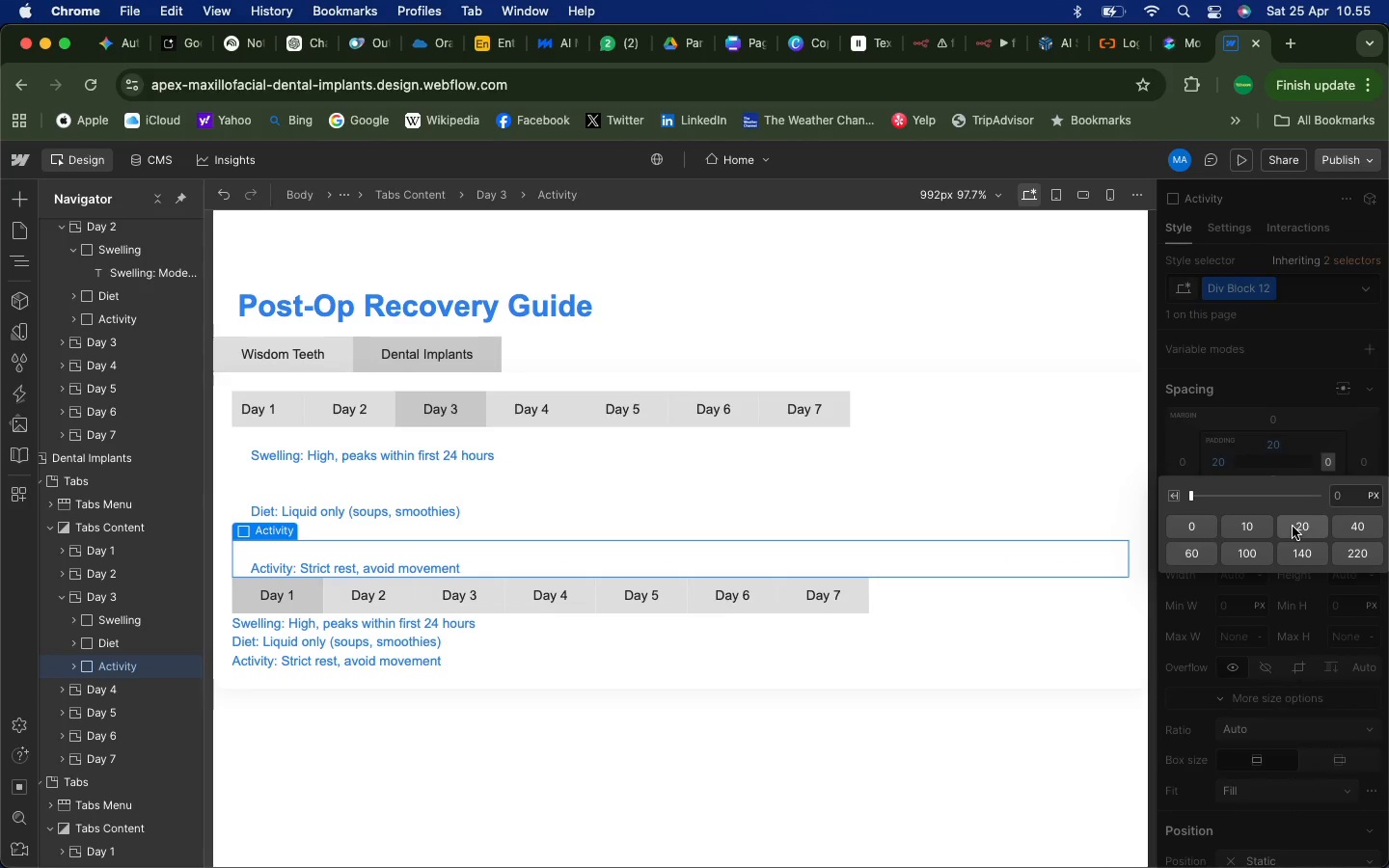 
mouse_move([1287, 492])
 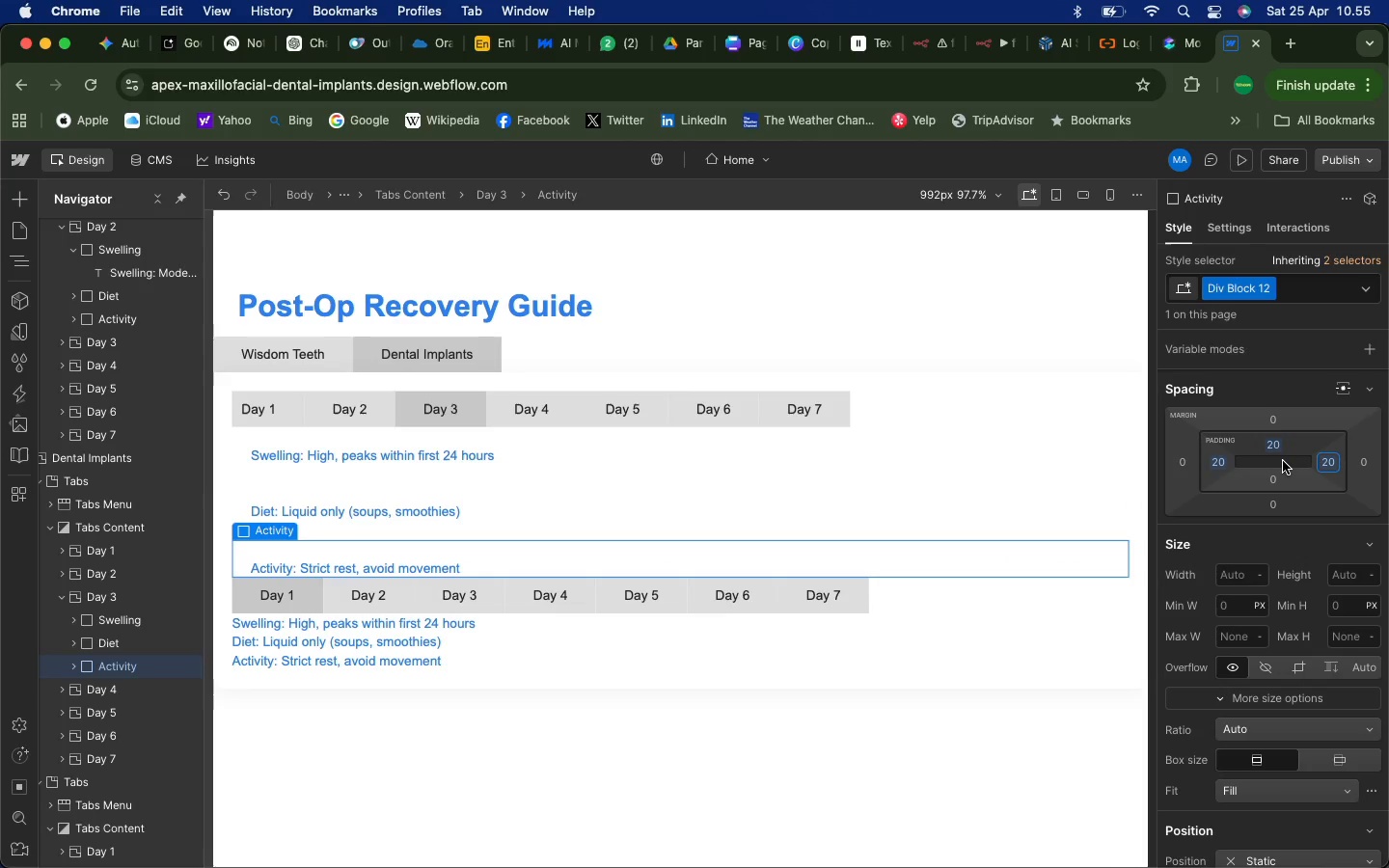 
left_click([1283, 461])
 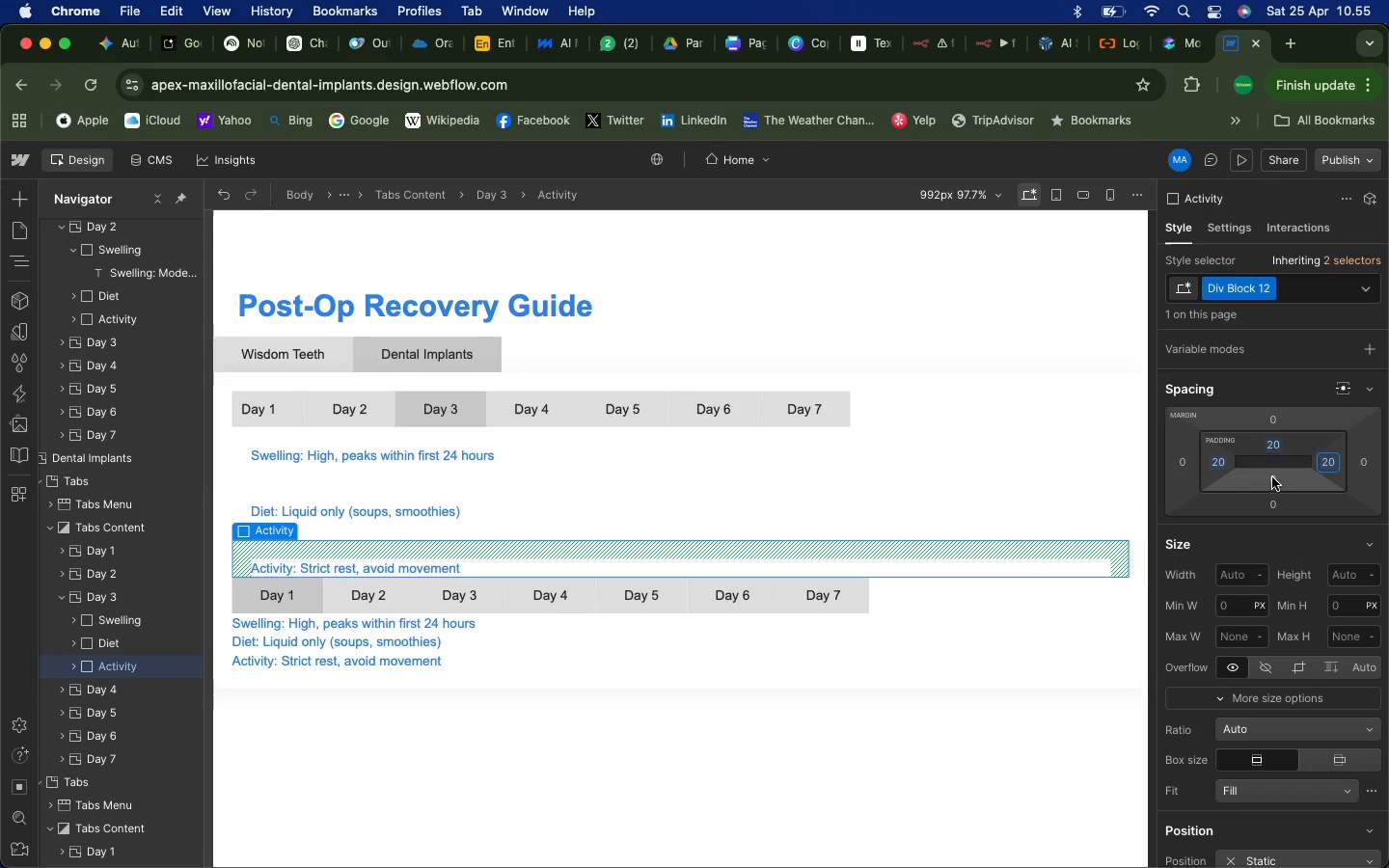 
left_click([1272, 477])
 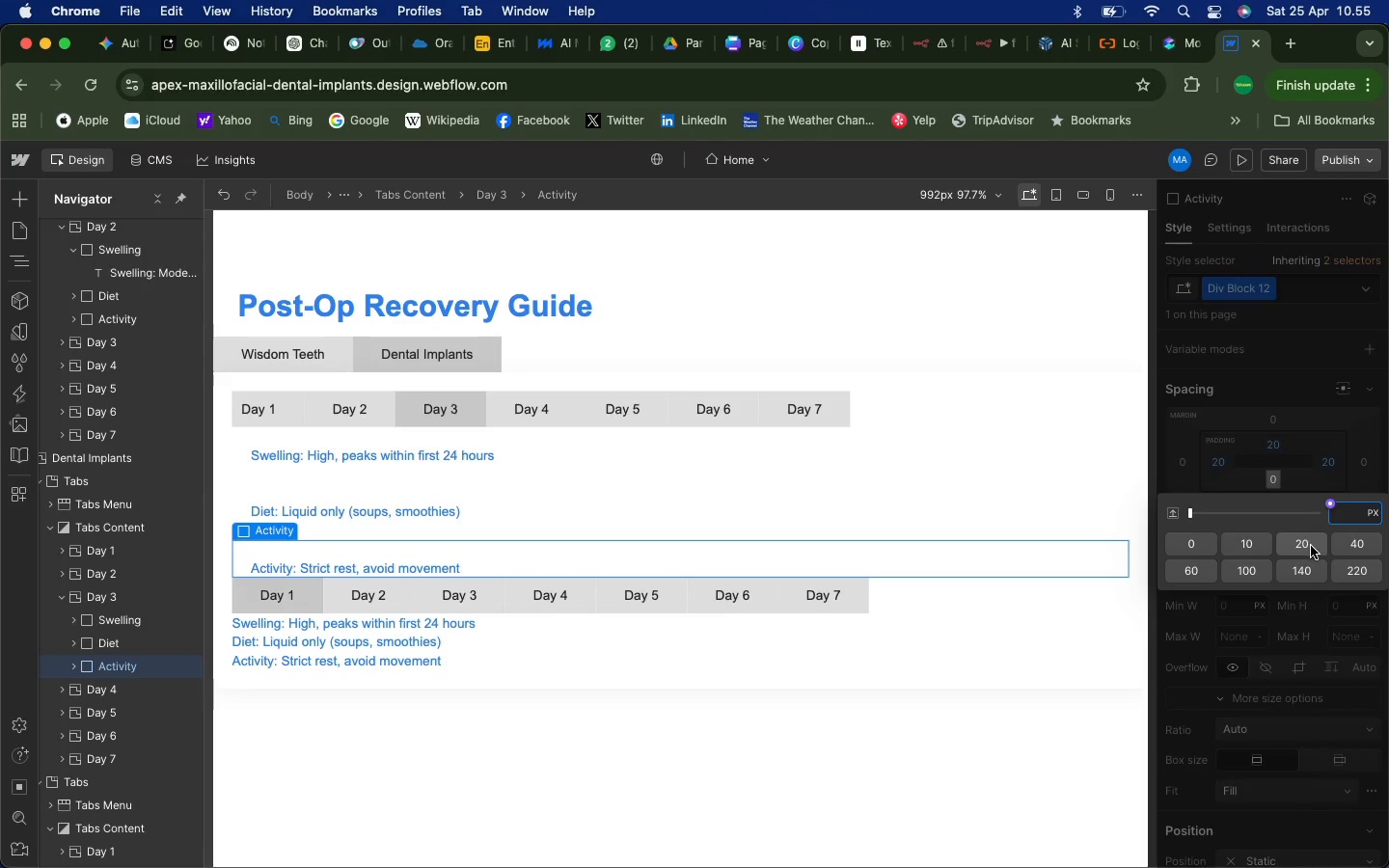 
left_click([1311, 546])
 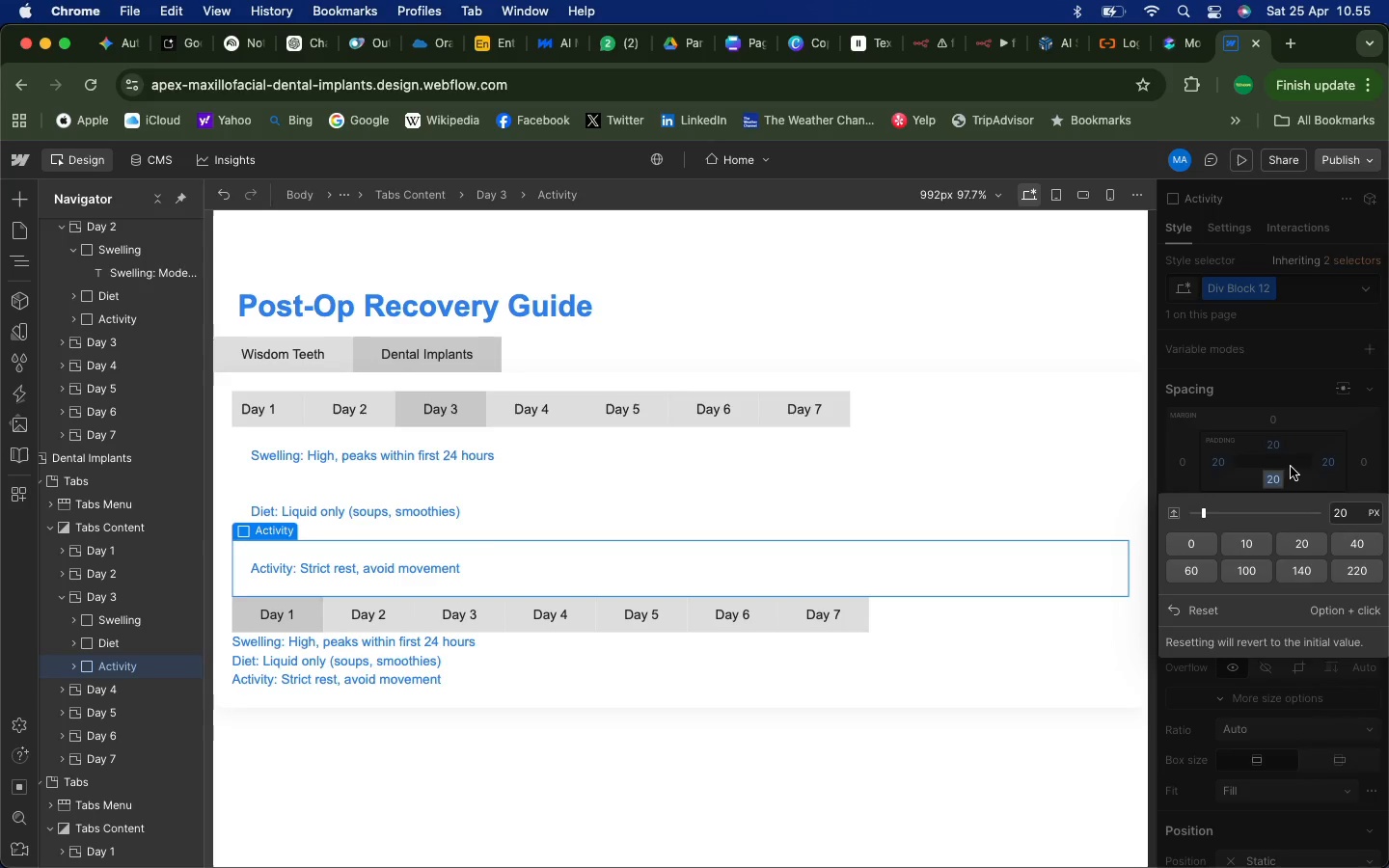 
left_click([1292, 465])
 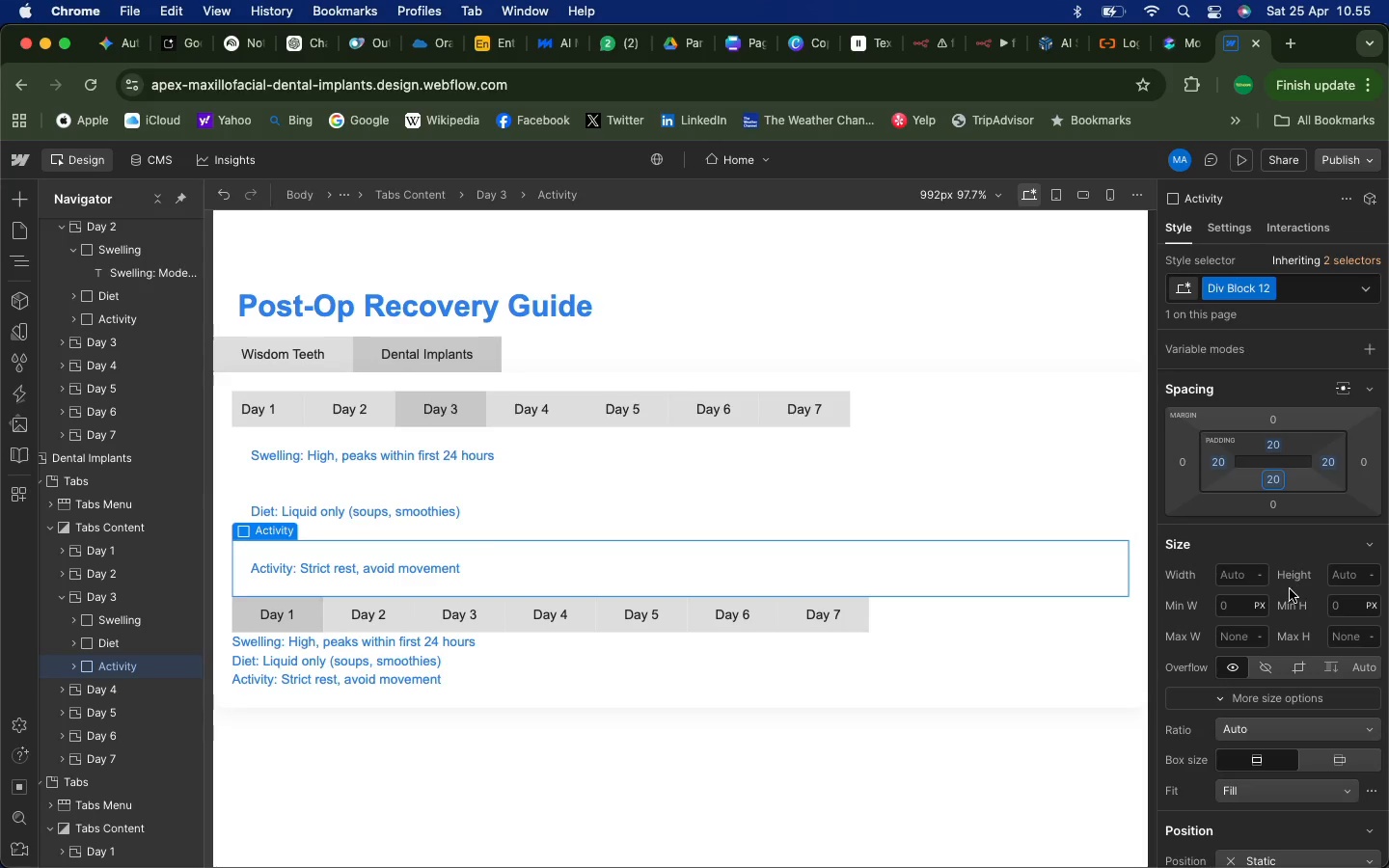 
left_click([1275, 693])
 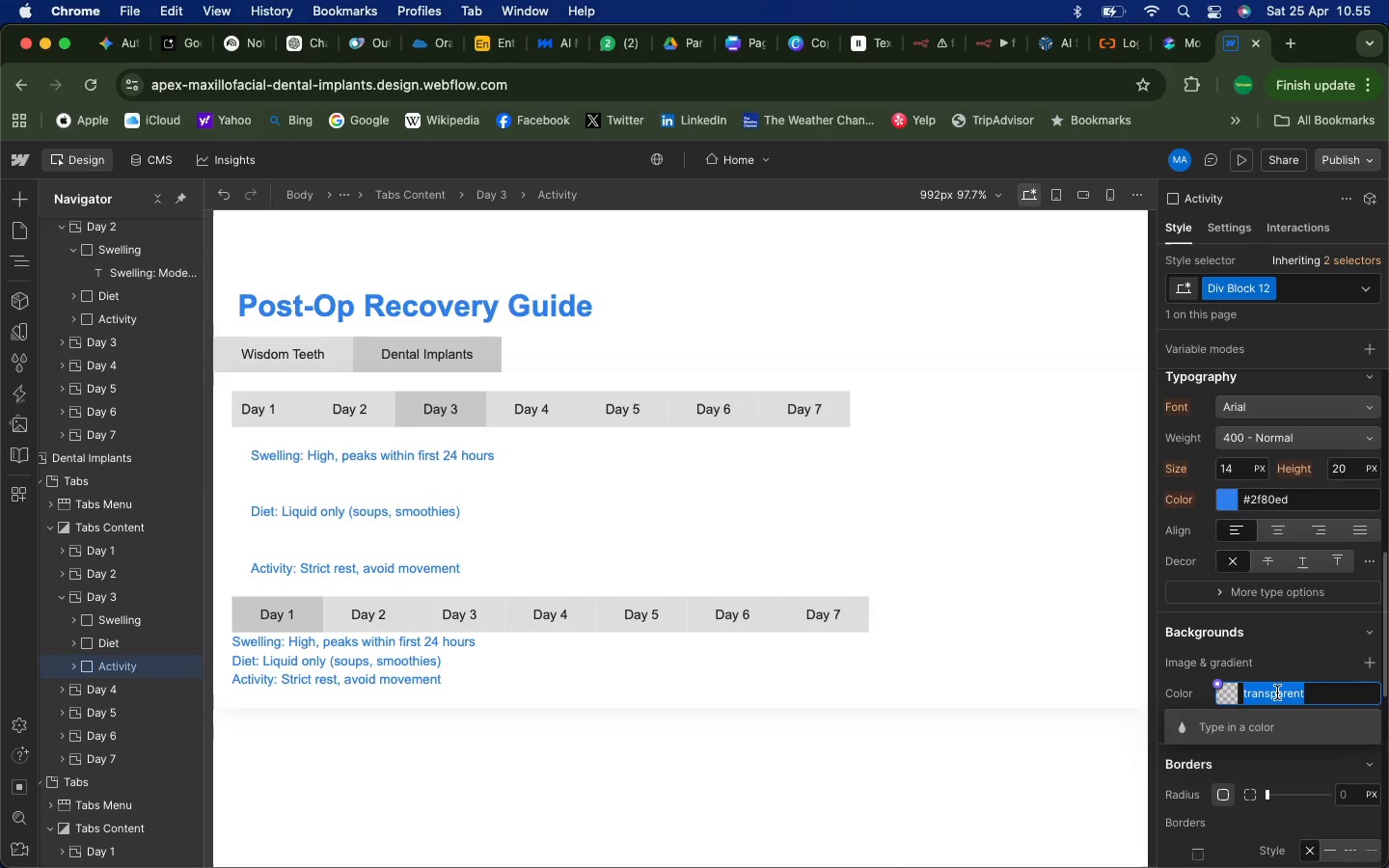 
scroll: coordinate [1299, 620], scroll_direction: down, amount: 85.0
 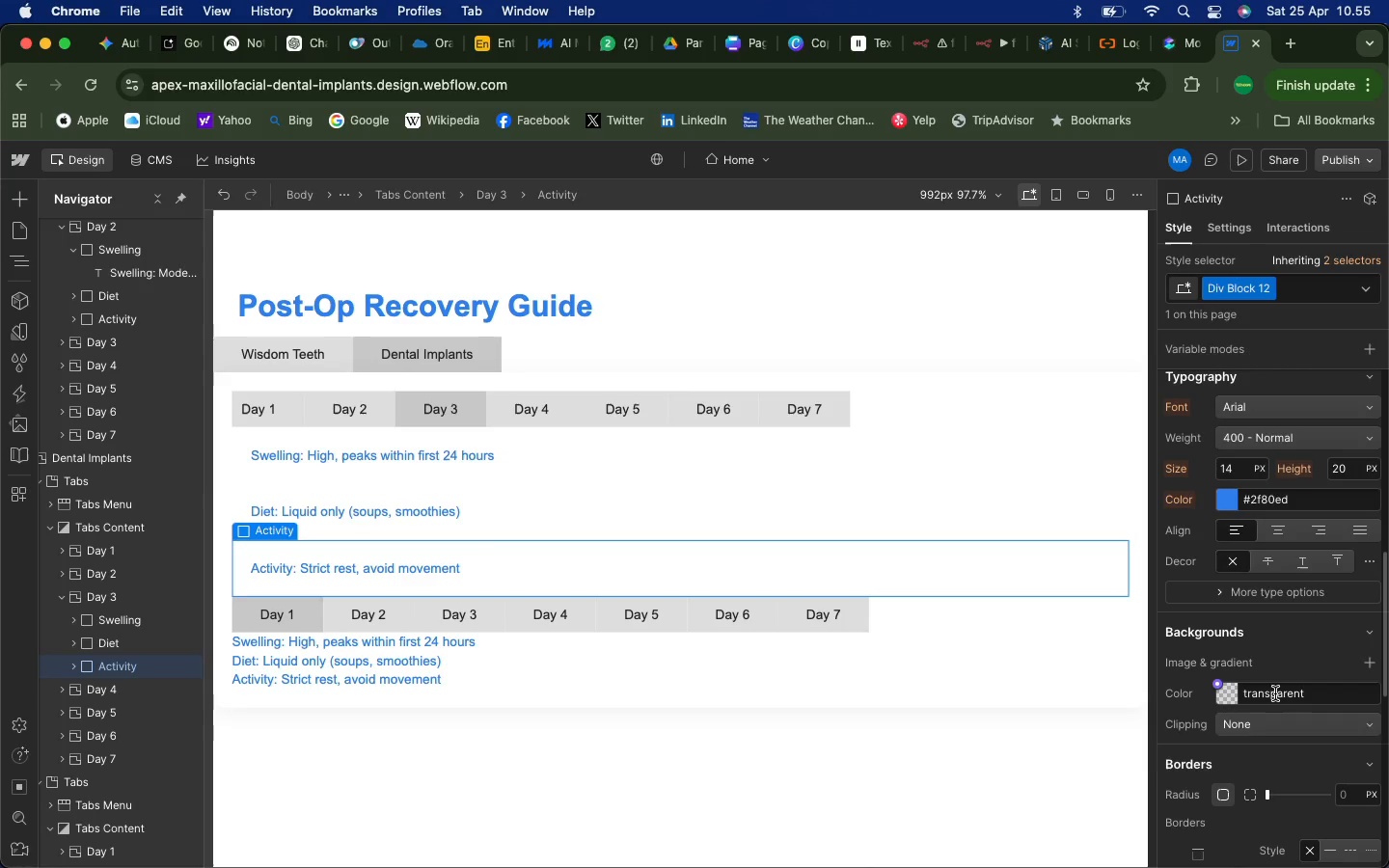 
type(white)
 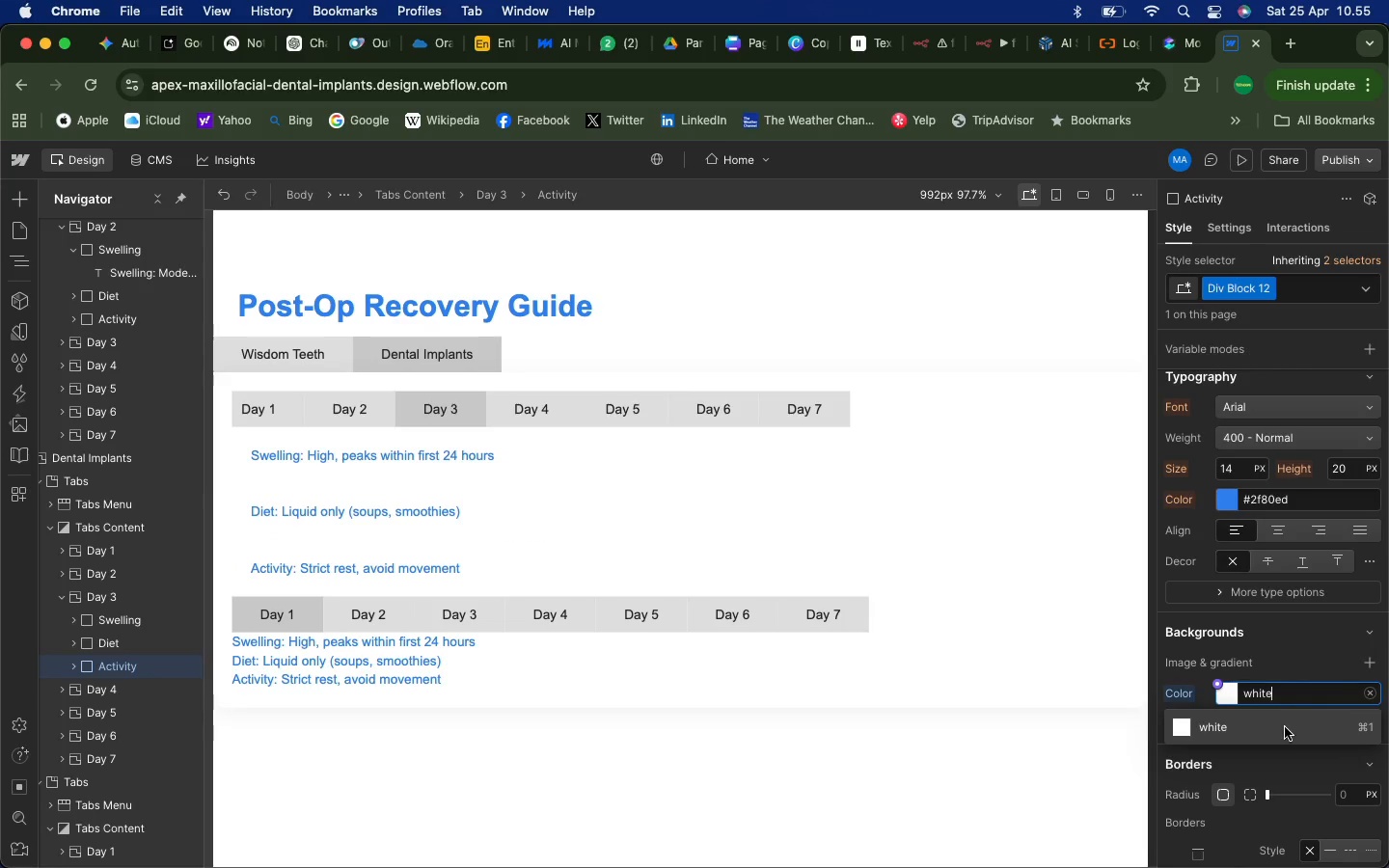 
left_click([1285, 727])
 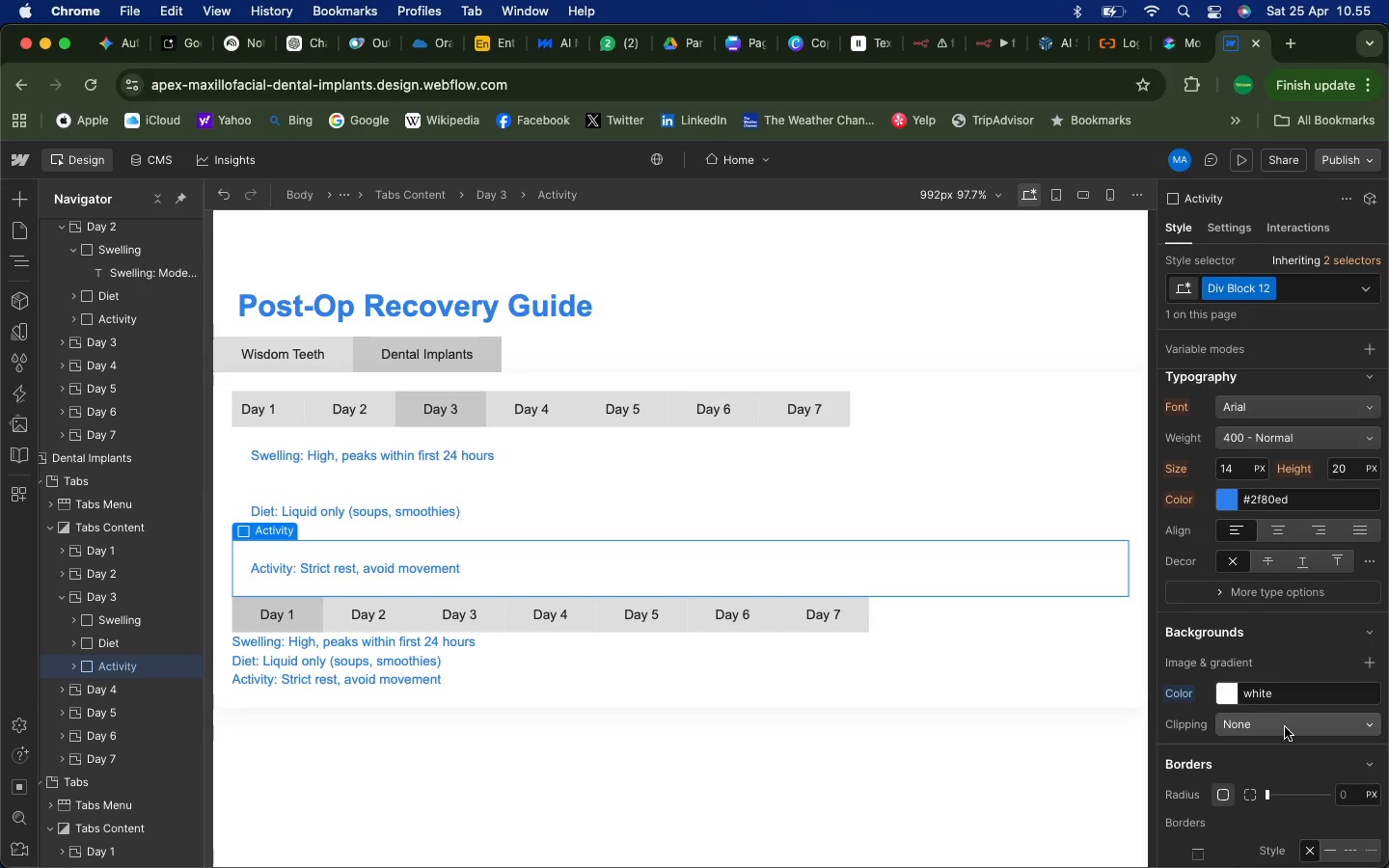 
left_click([1352, 730])
 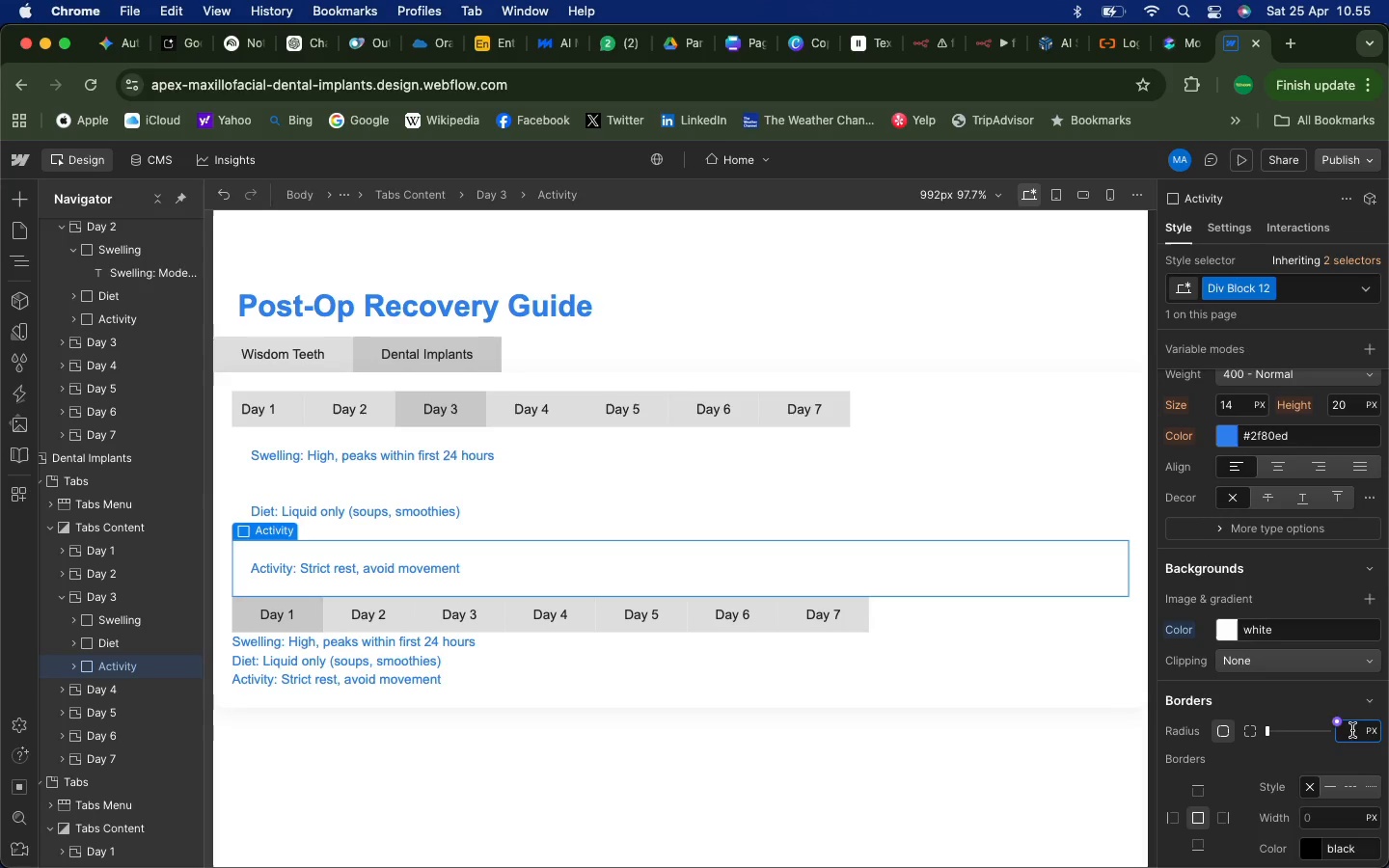 
scroll: coordinate [1304, 739], scroll_direction: down, amount: 12.0
 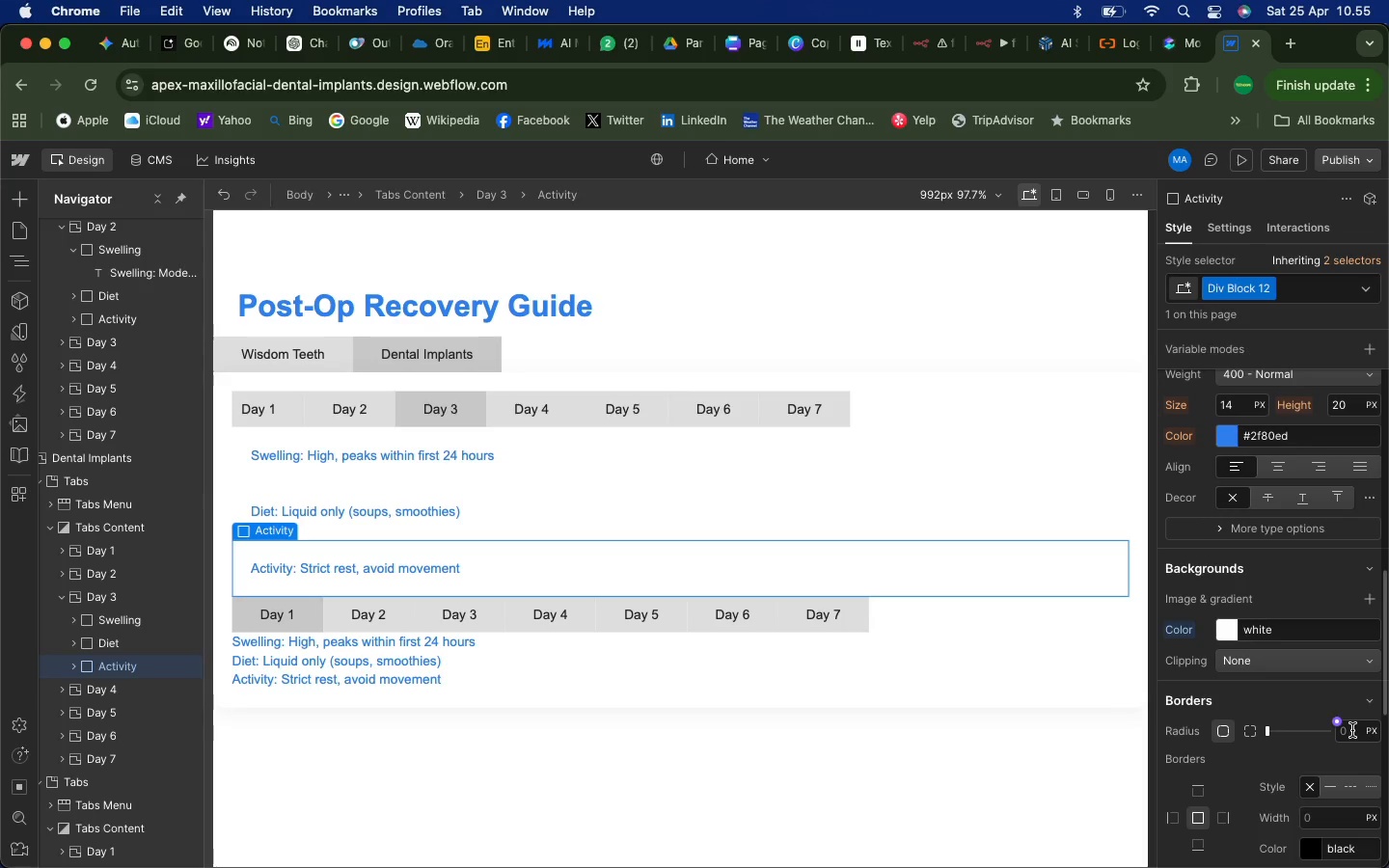 
type(12)
 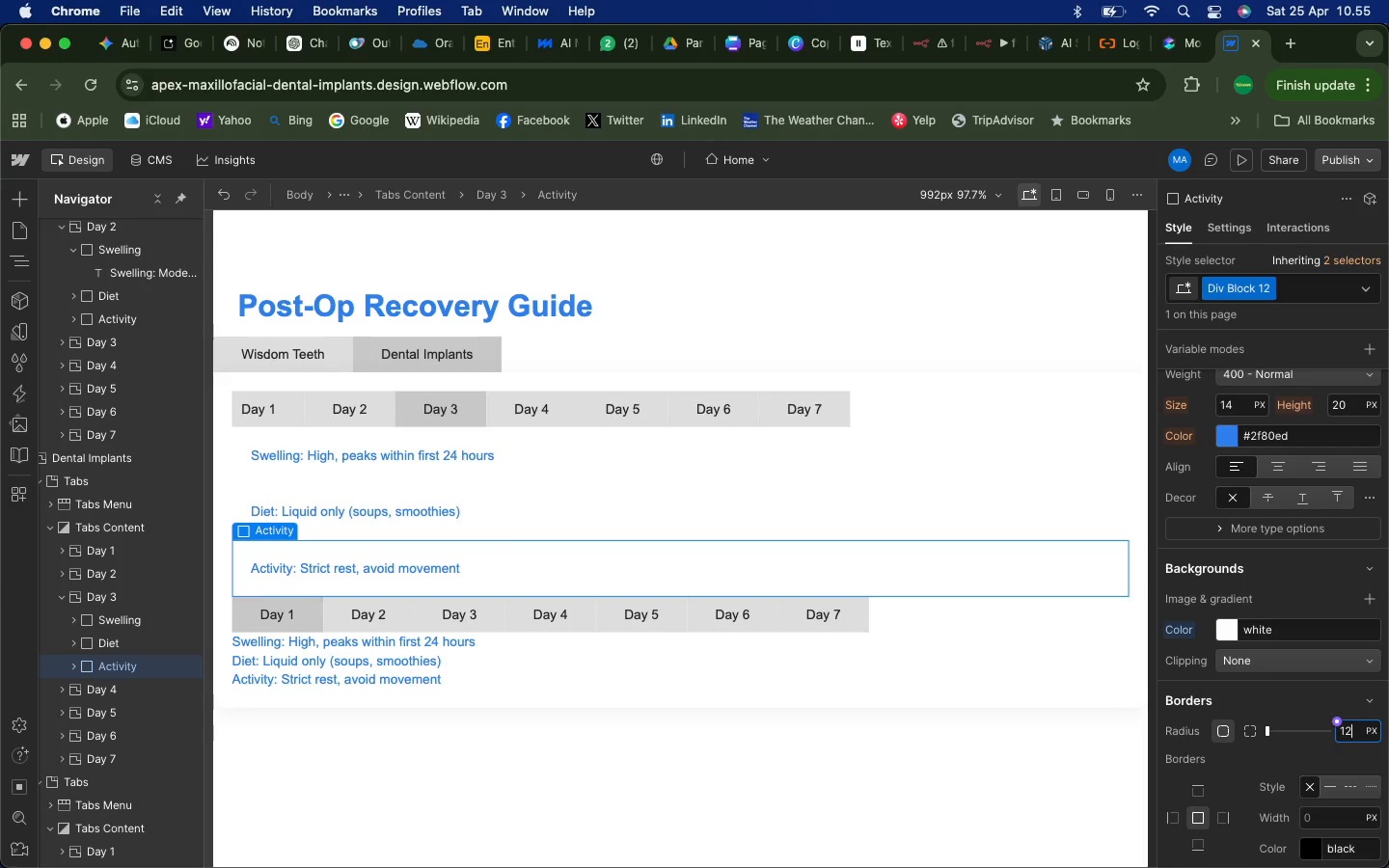 
key(Enter)
 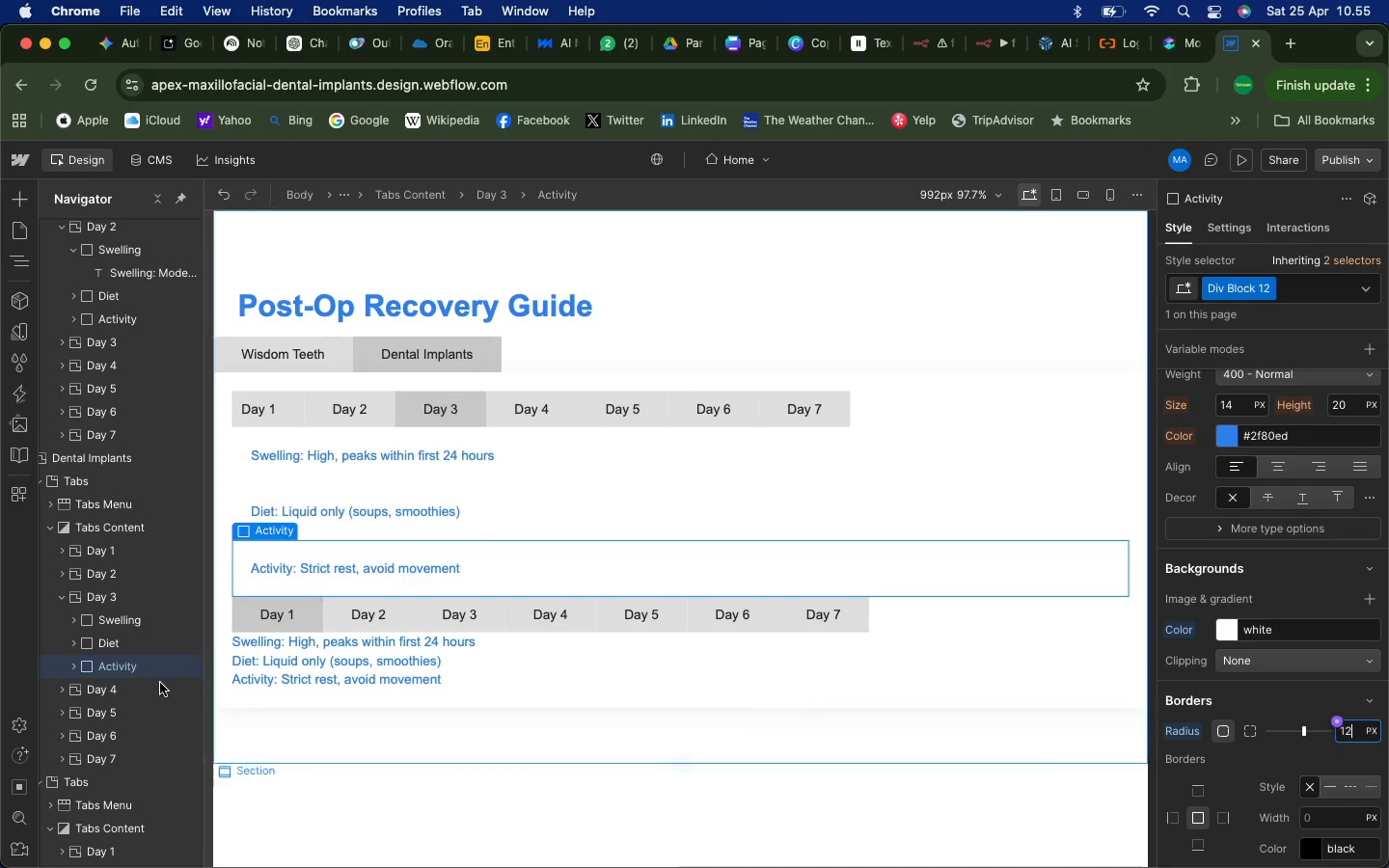 
left_click([106, 692])
 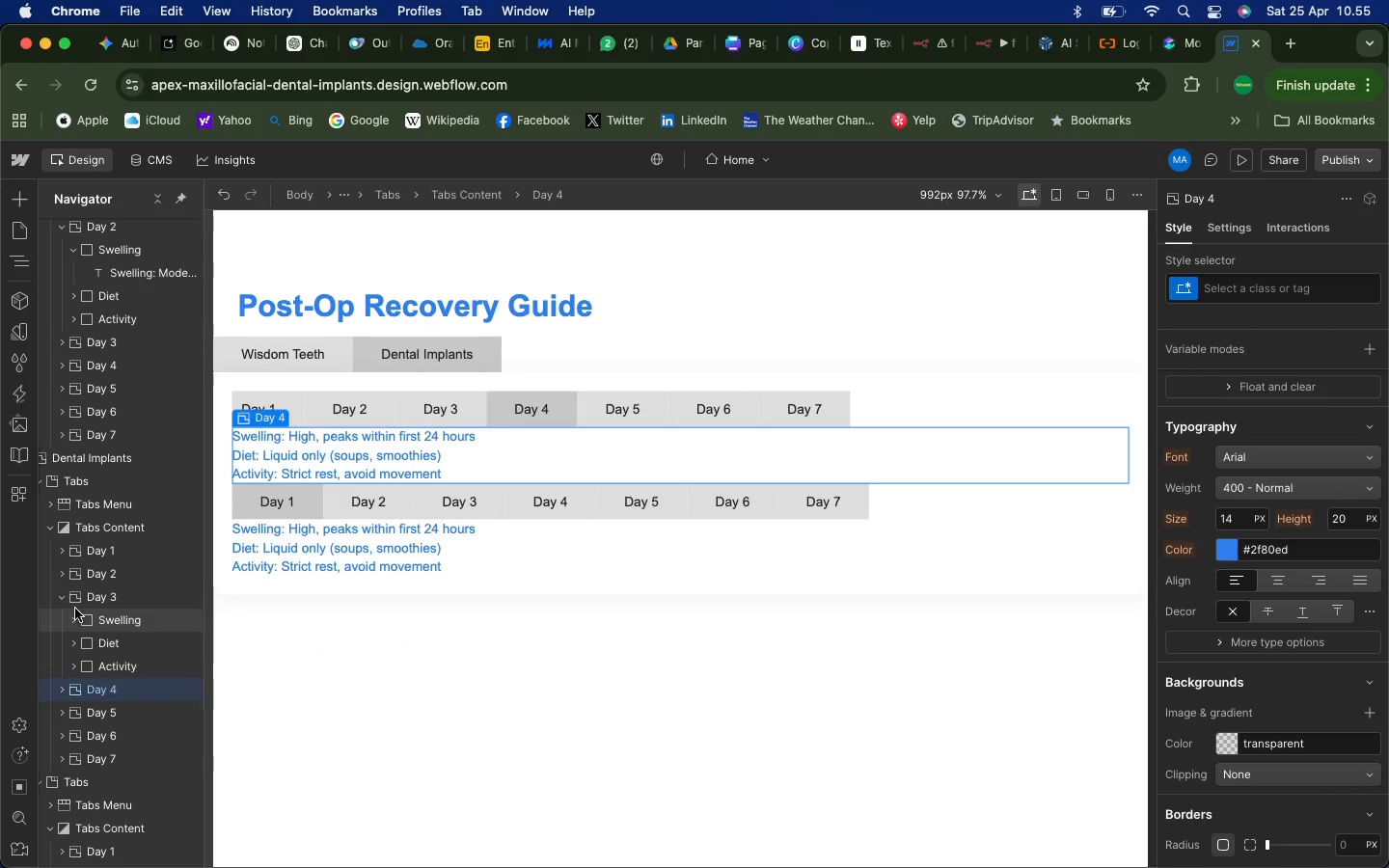 
left_click([63, 600])
 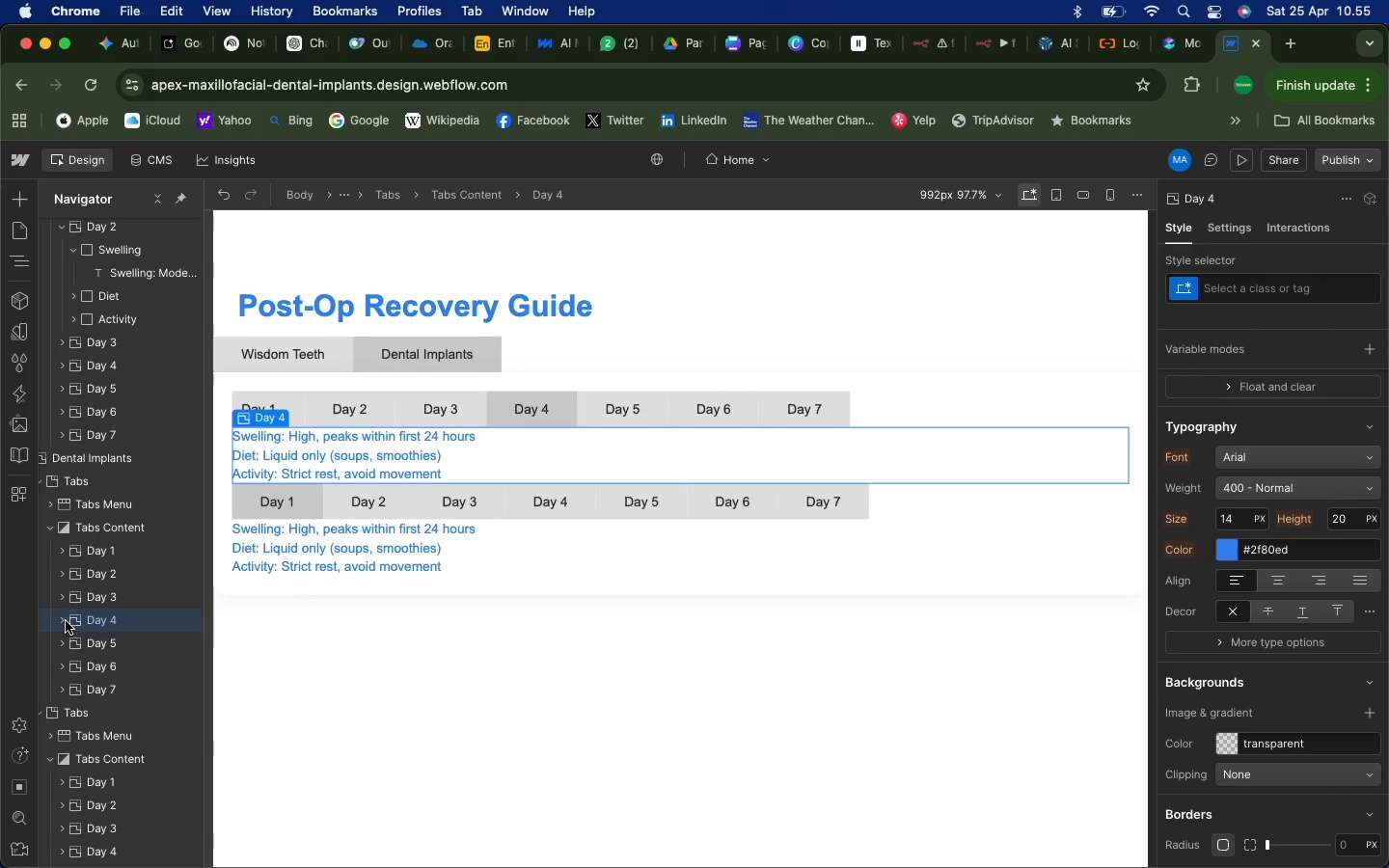 
left_click([65, 620])
 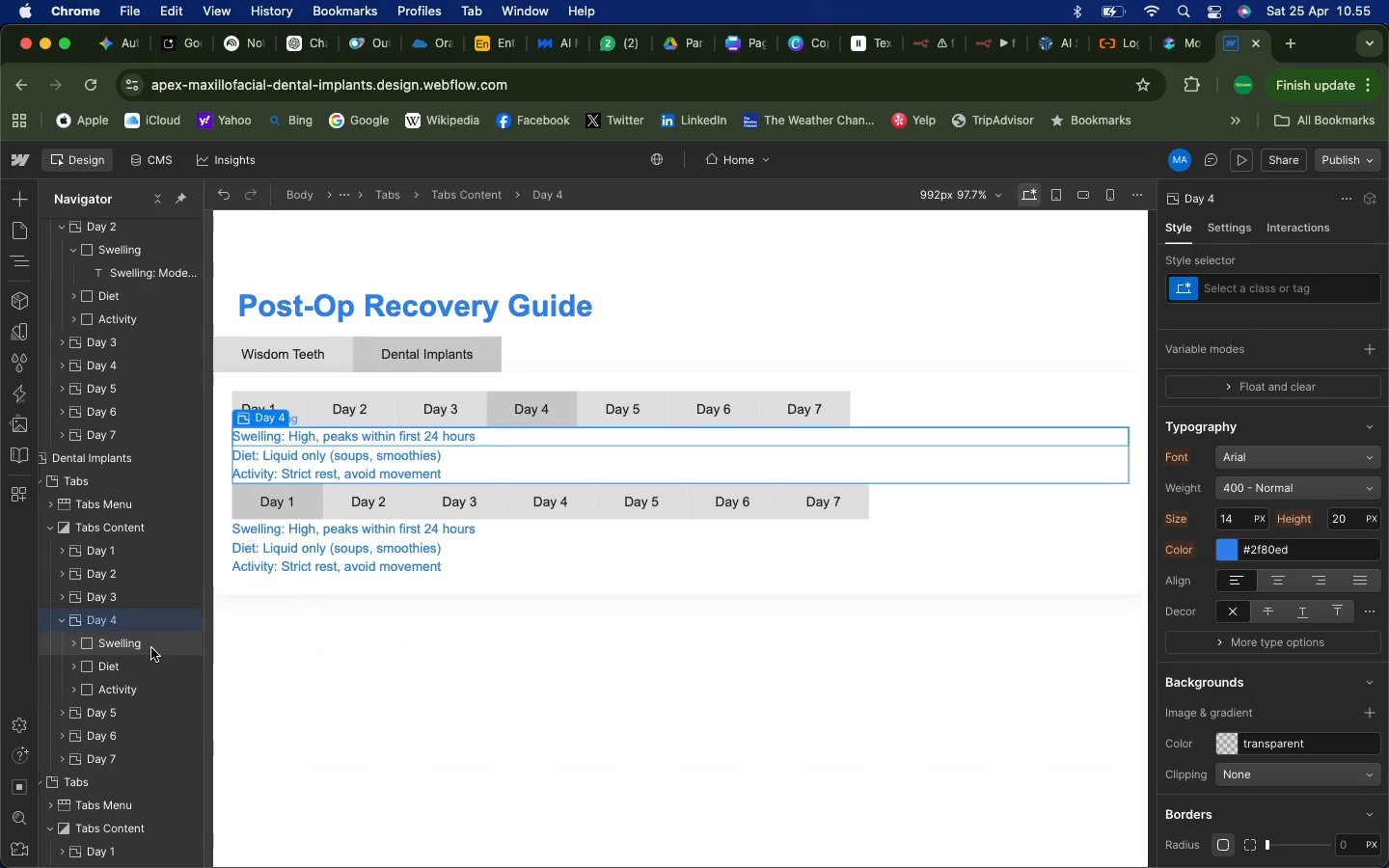 
left_click([151, 648])
 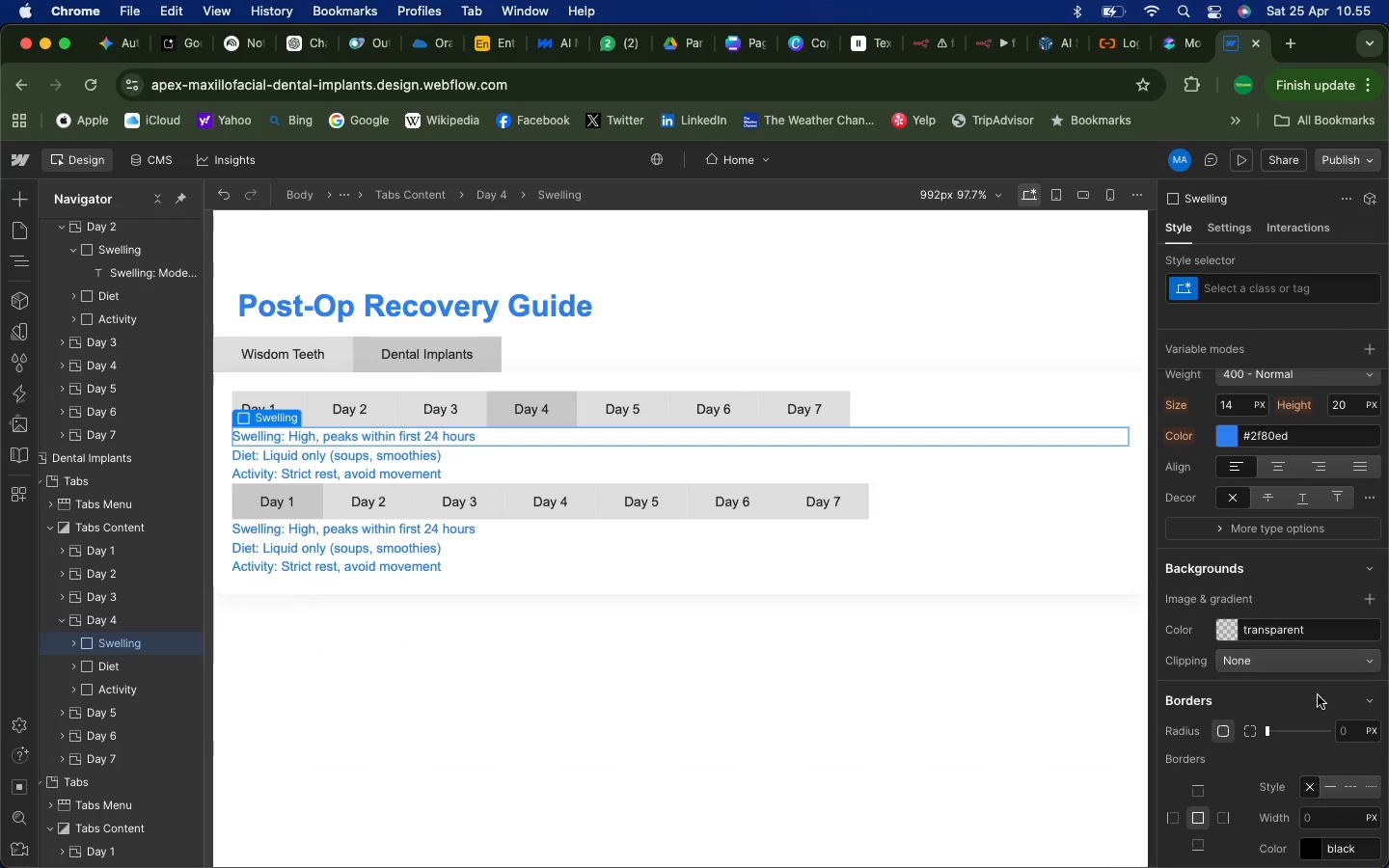 
left_click([1349, 740])
 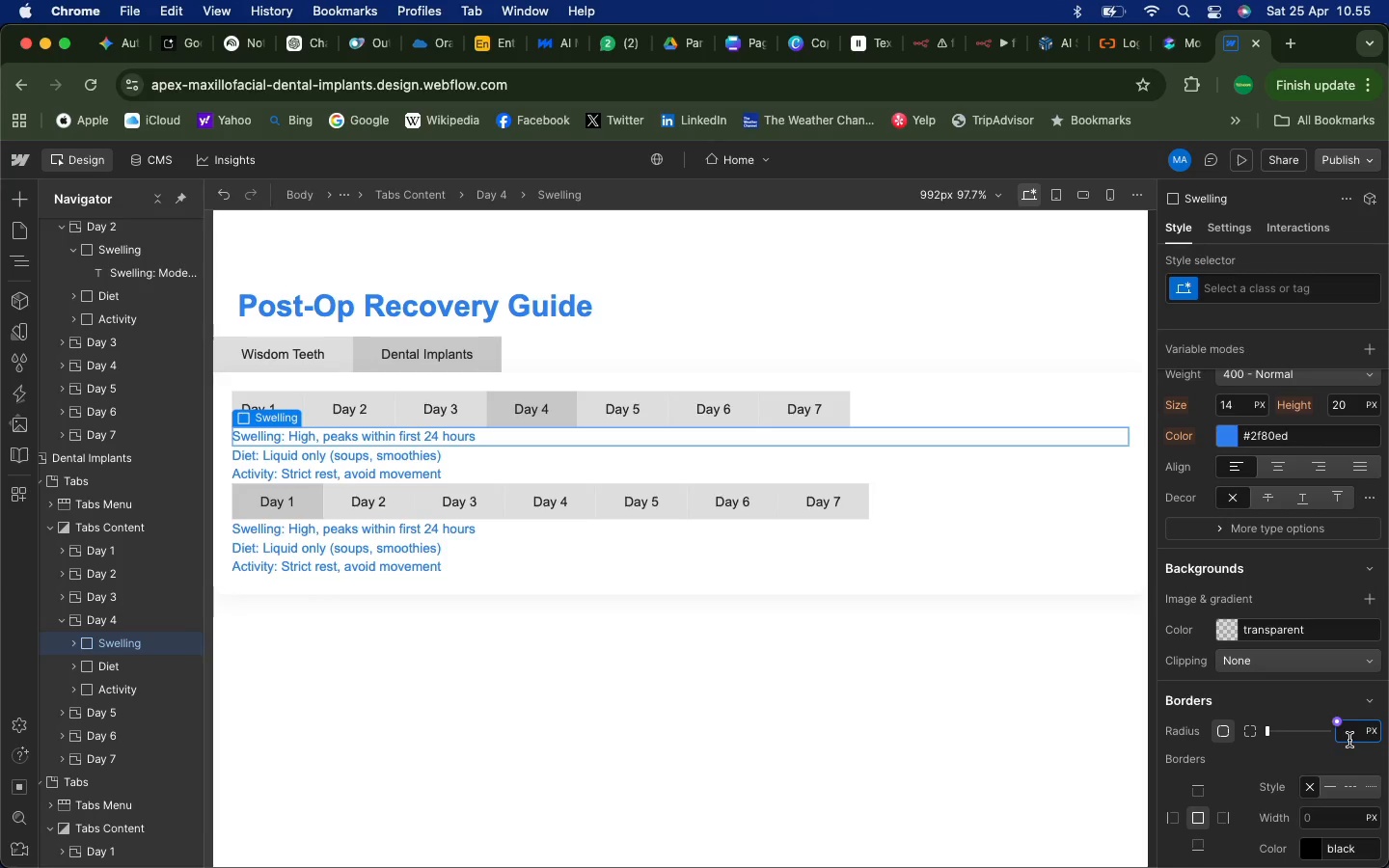 
type(12)
 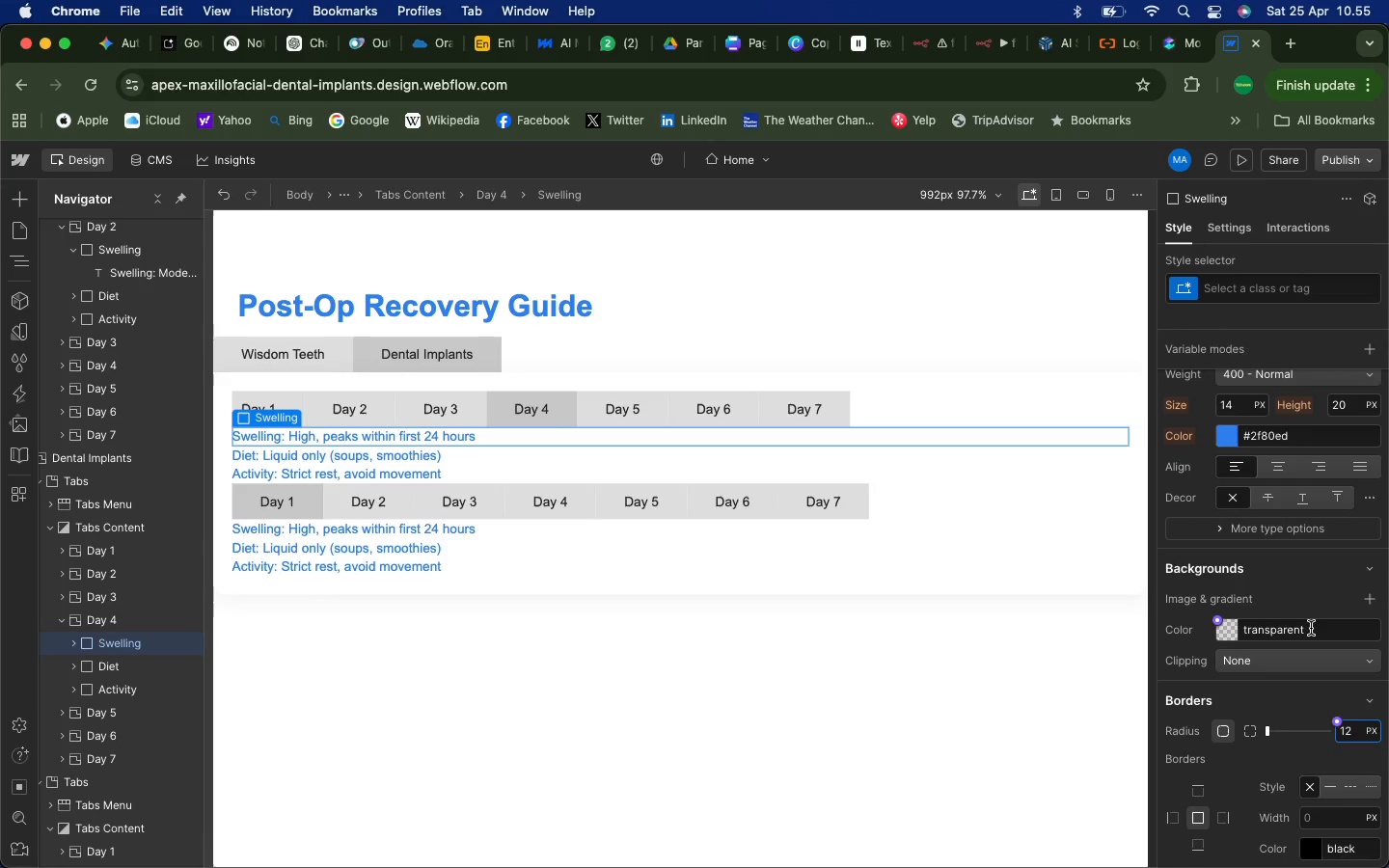 
left_click([1311, 627])
 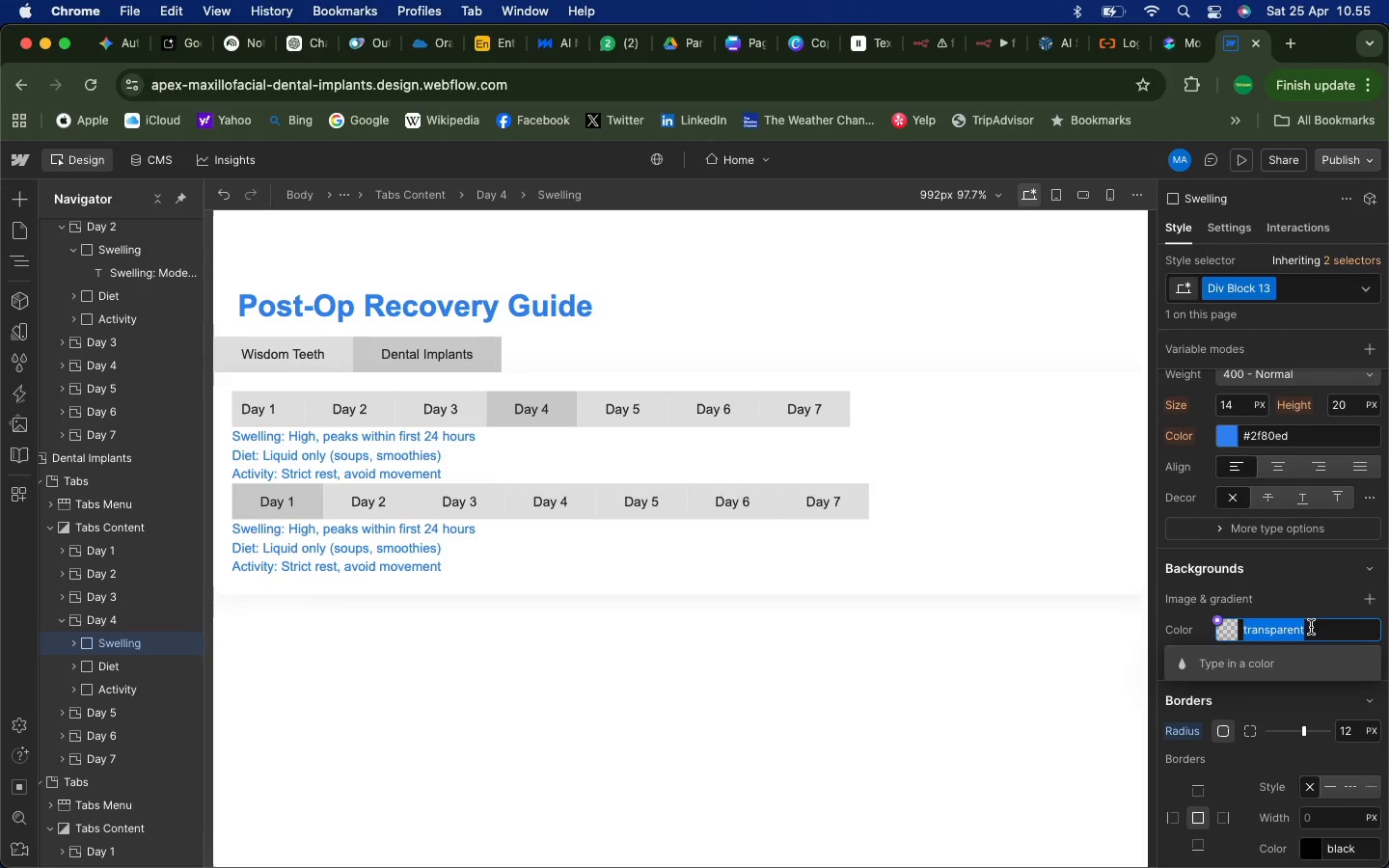 
type(white)
 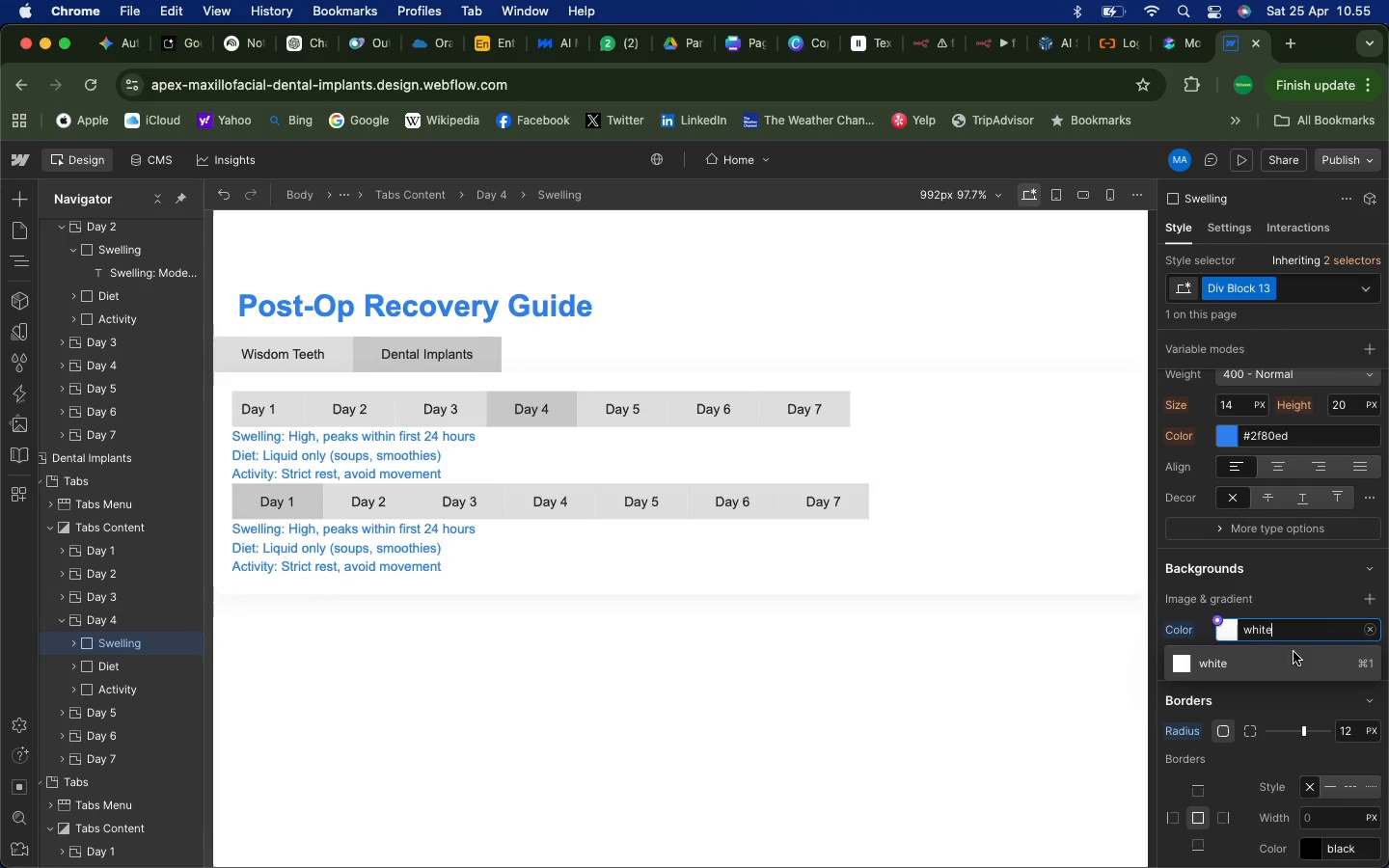 
left_click([1289, 659])
 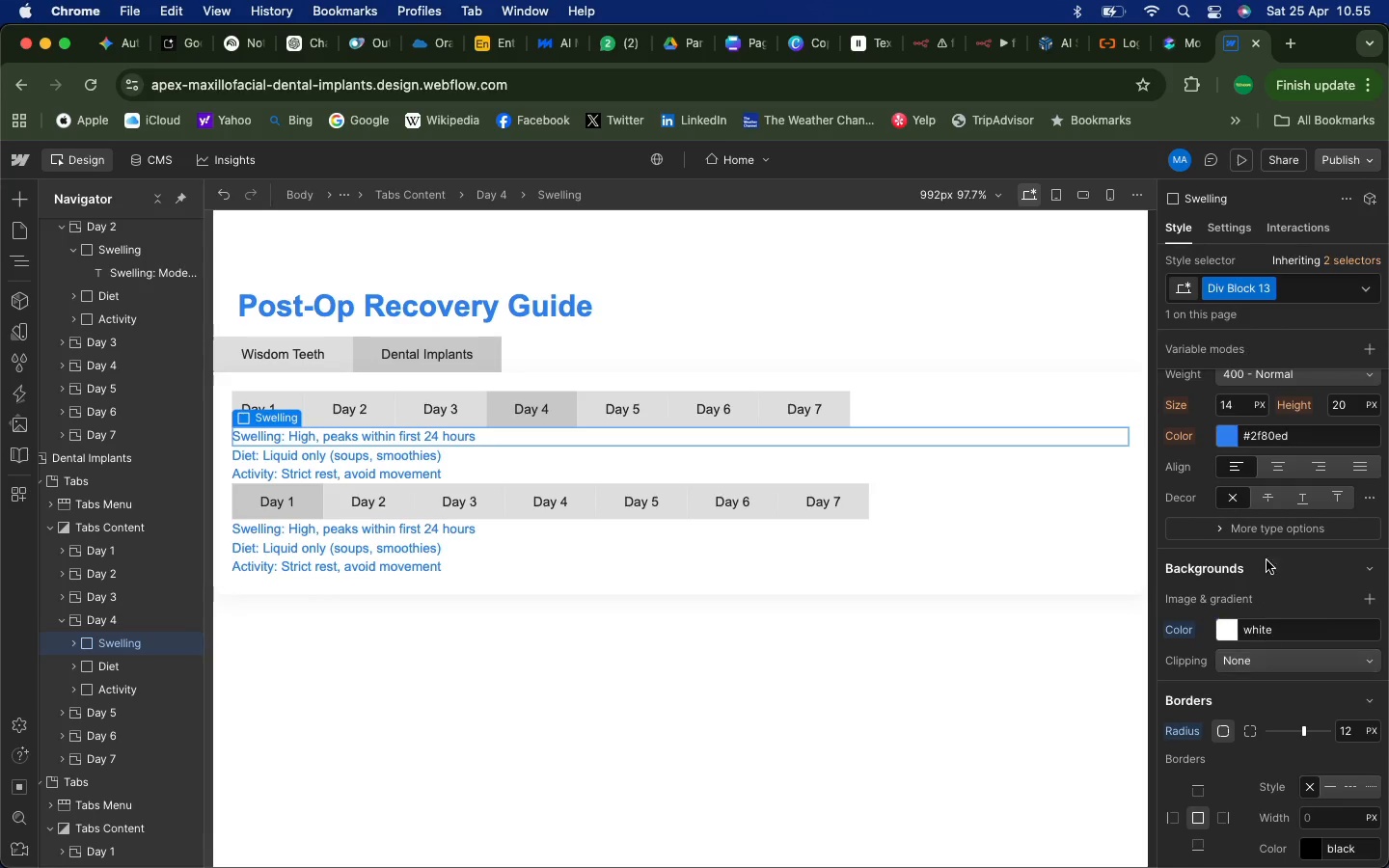 
scroll: coordinate [1296, 521], scroll_direction: up, amount: 153.0
 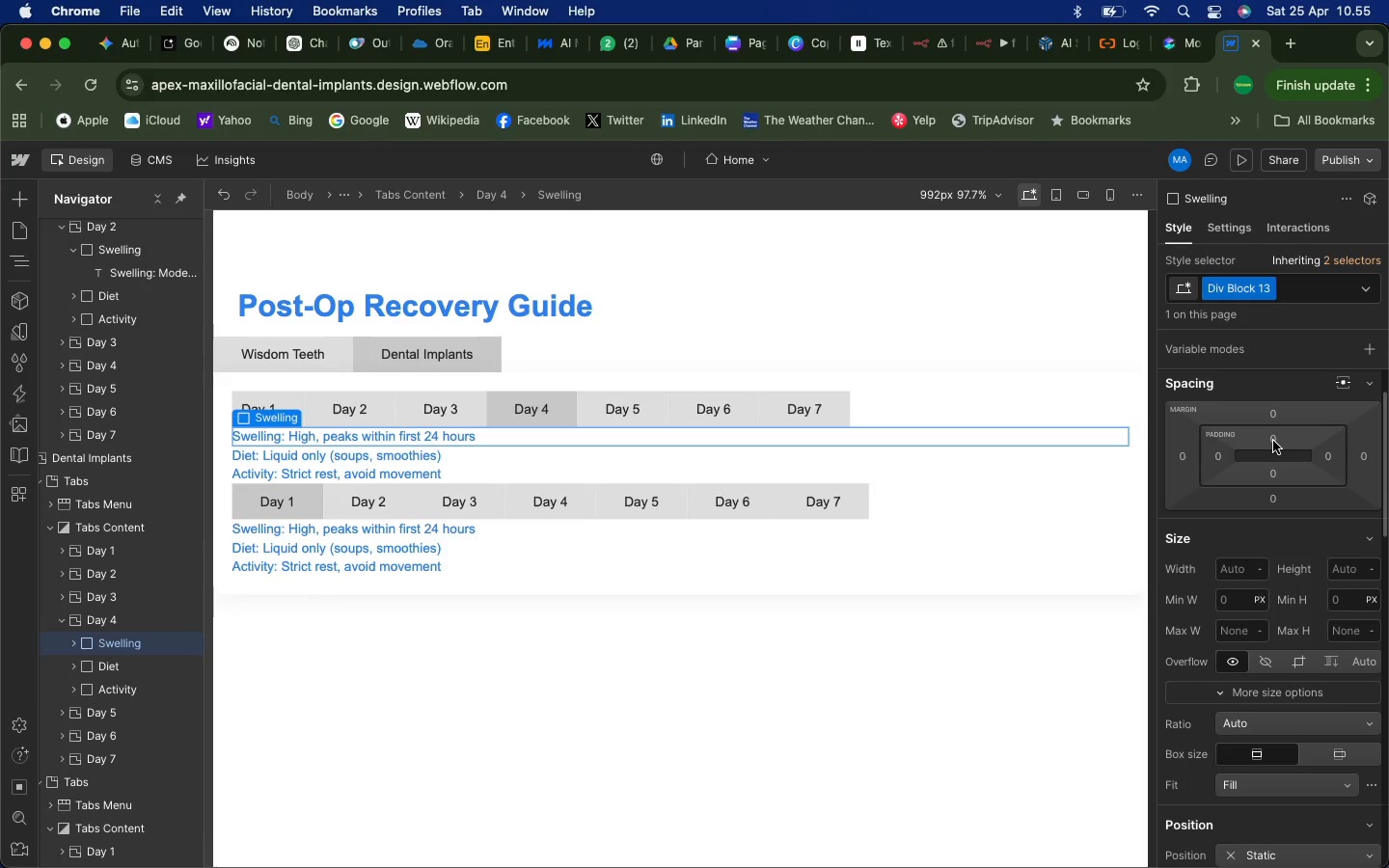 
left_click([1273, 441])
 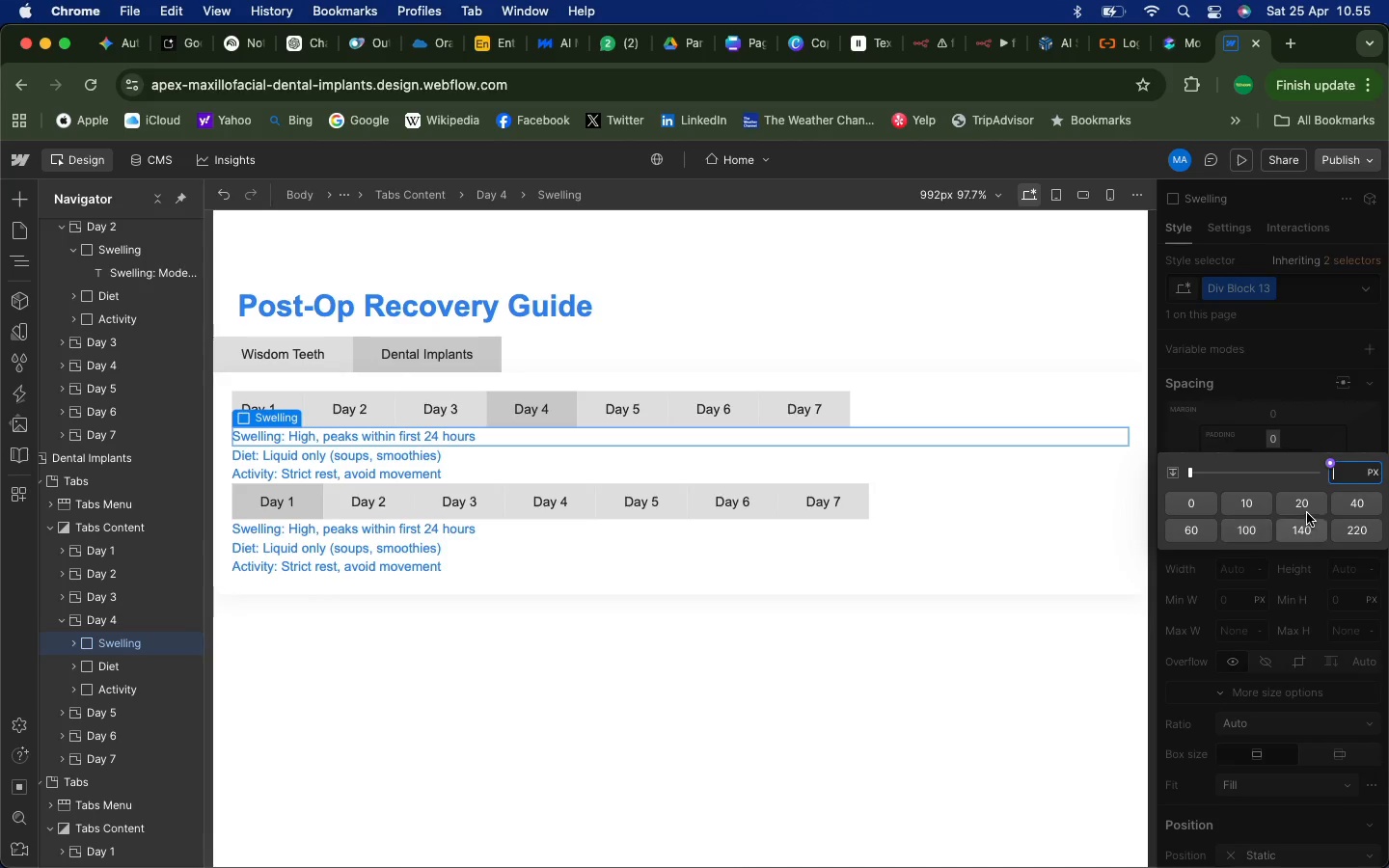 
left_click([1305, 507])
 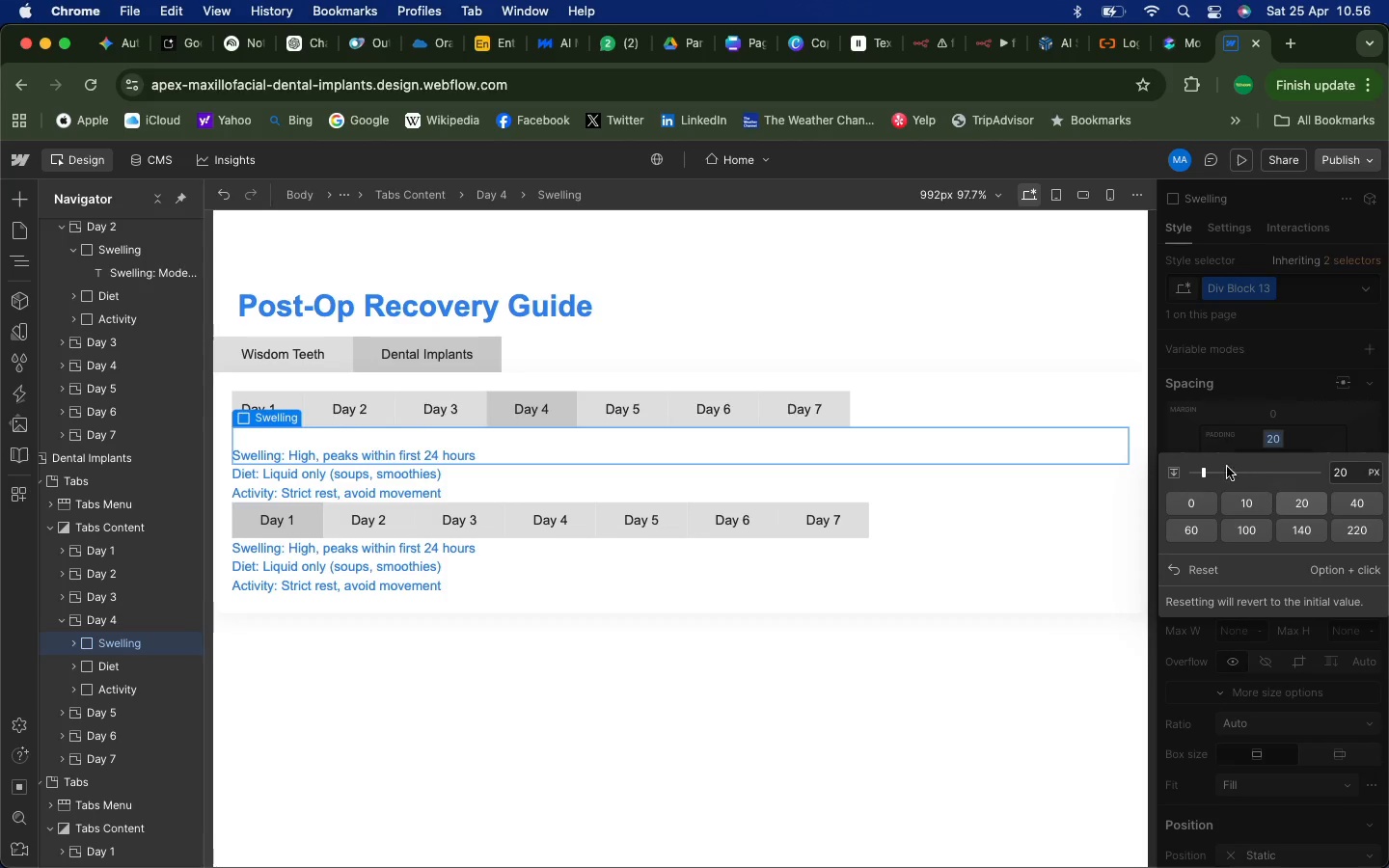 
left_click([1215, 442])
 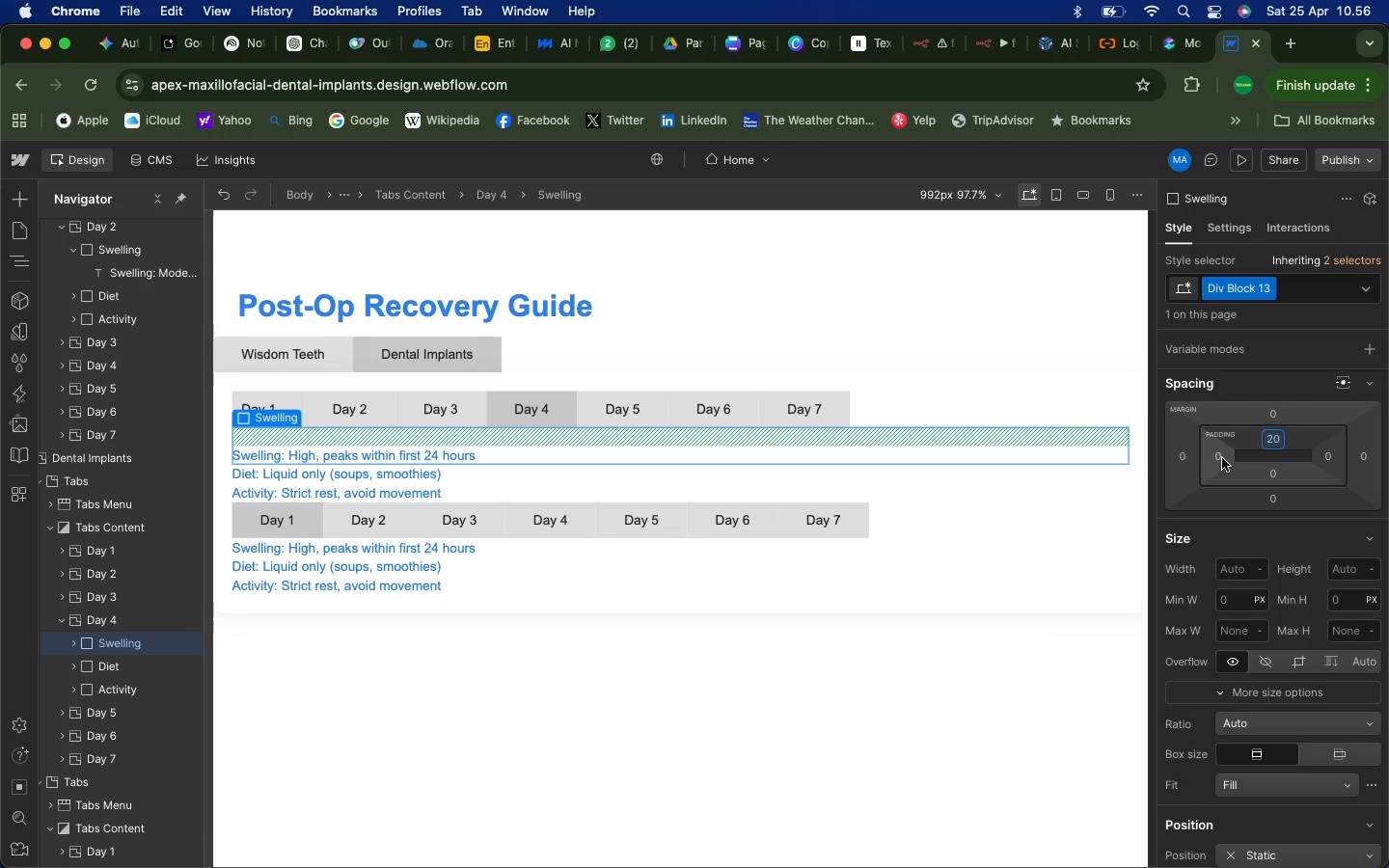 
left_click([1221, 458])
 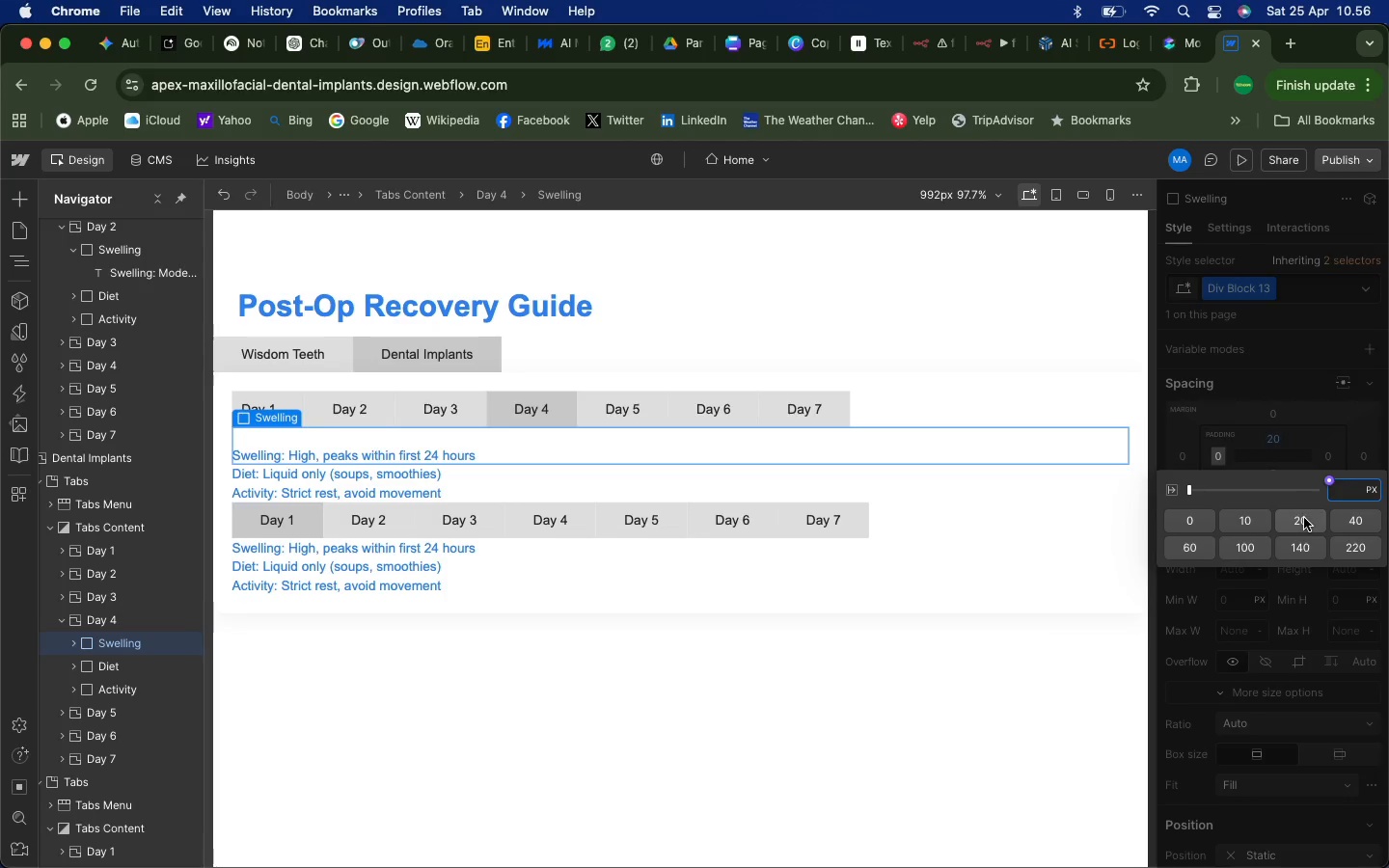 
left_click([1304, 518])
 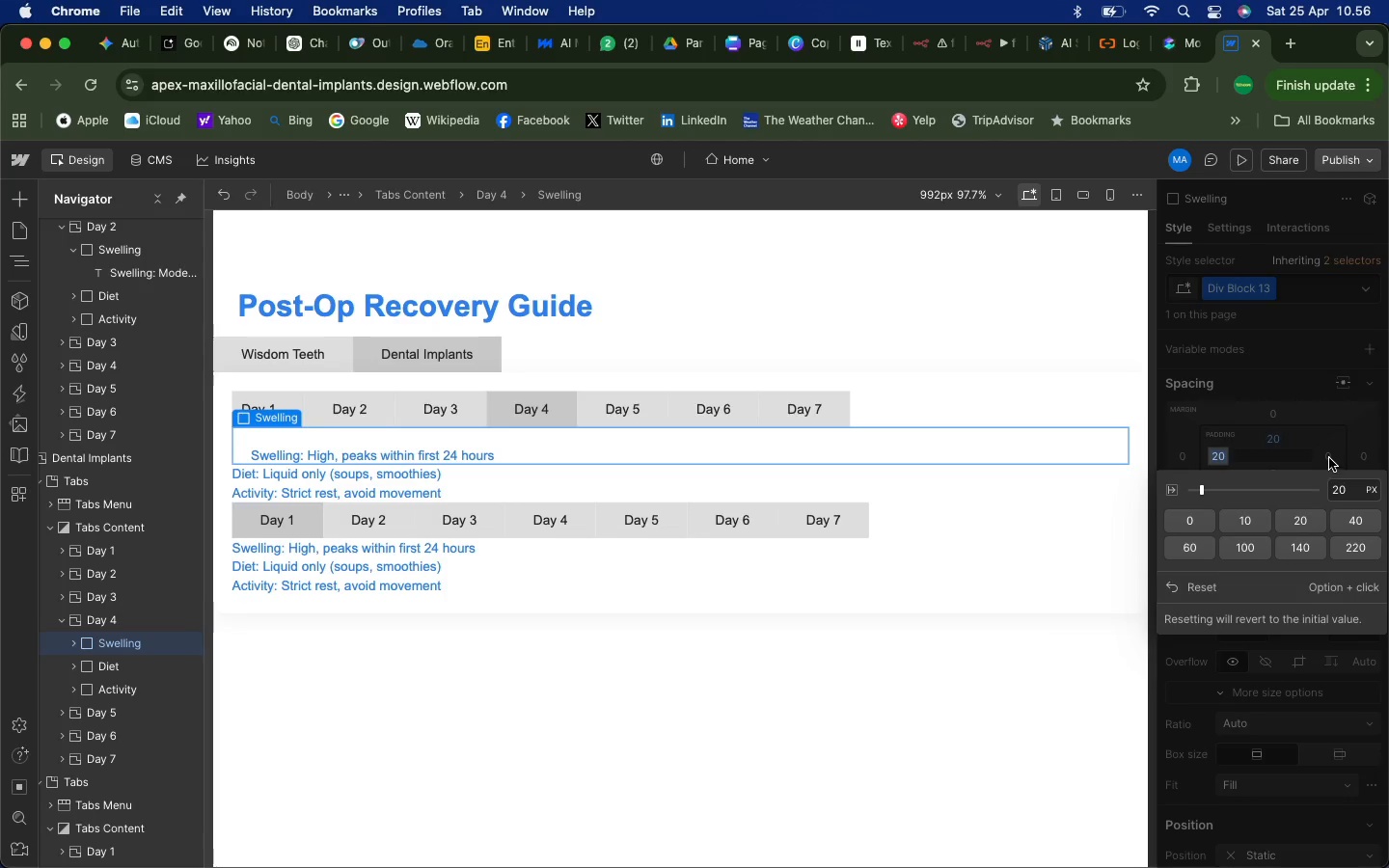 
left_click([1329, 456])
 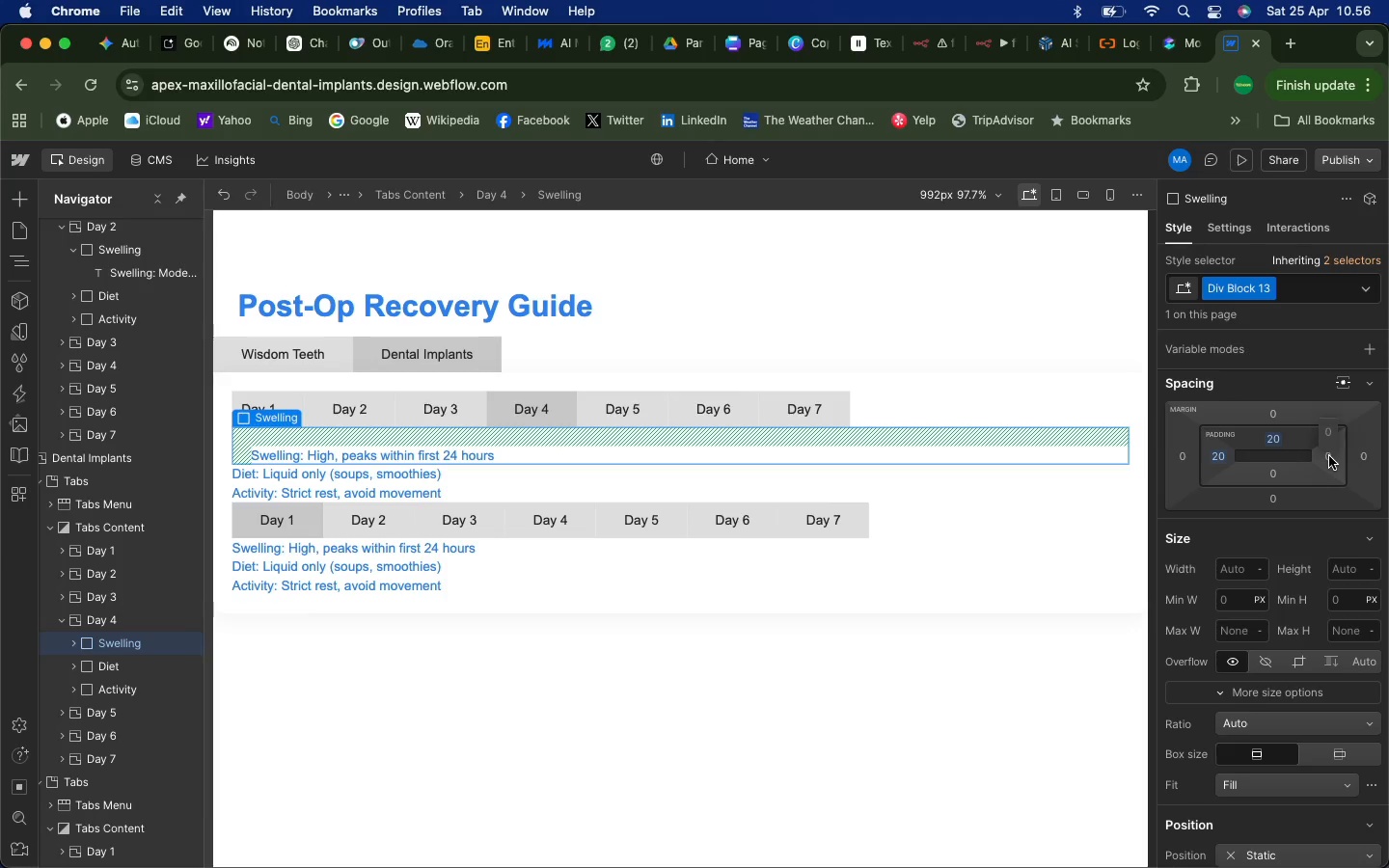 
left_click([1329, 456])
 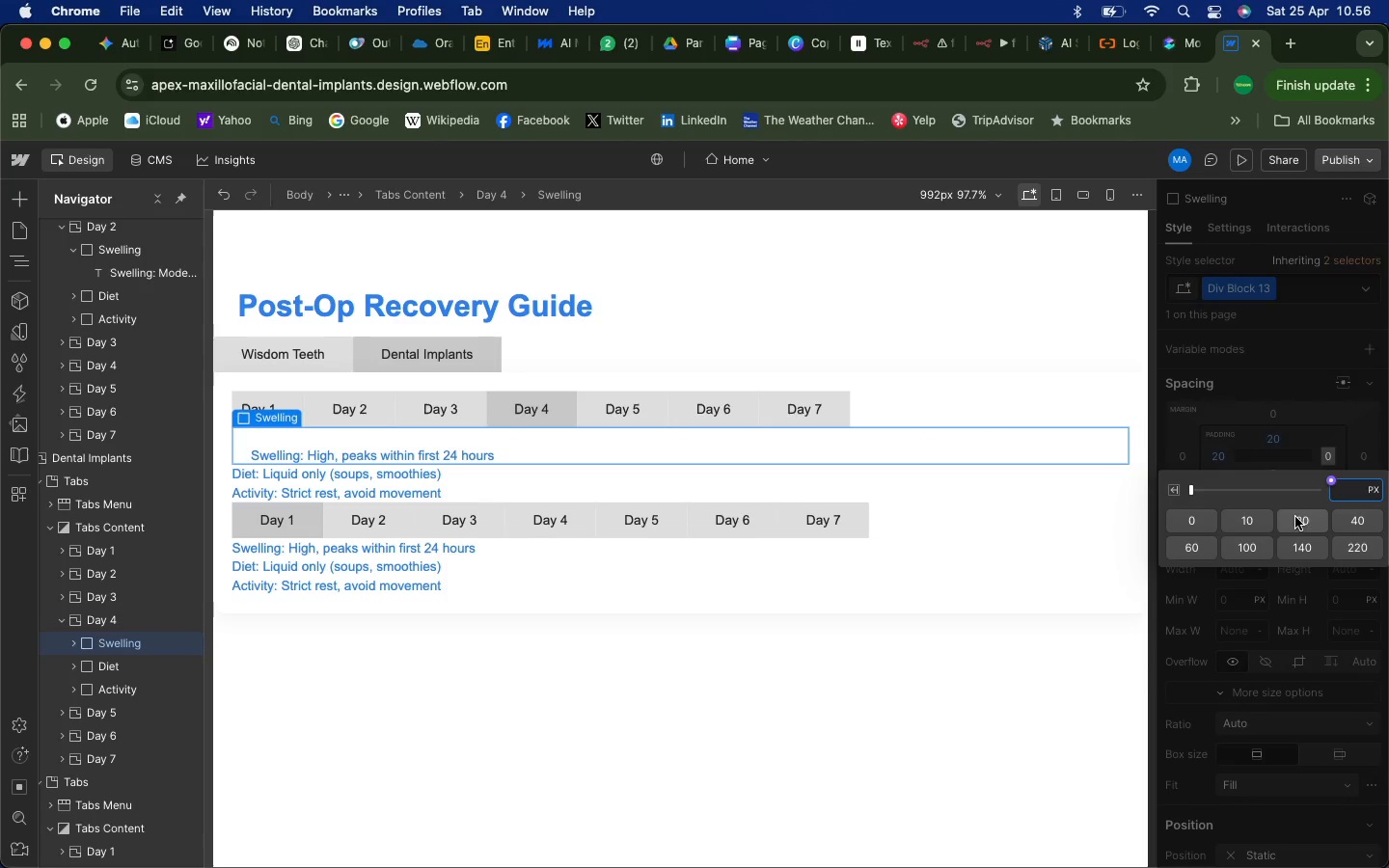 
left_click([1298, 522])
 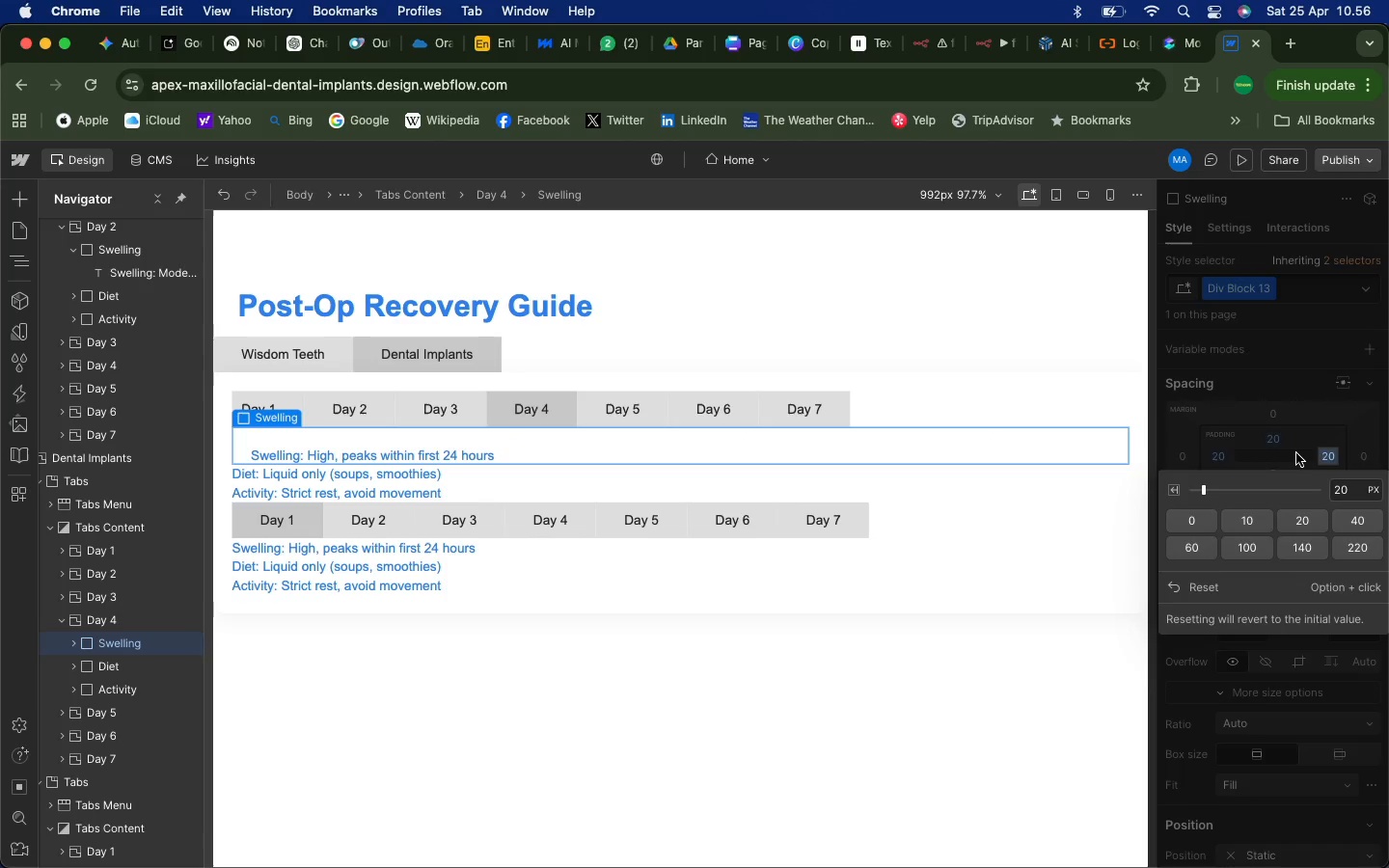 
left_click([1296, 453])
 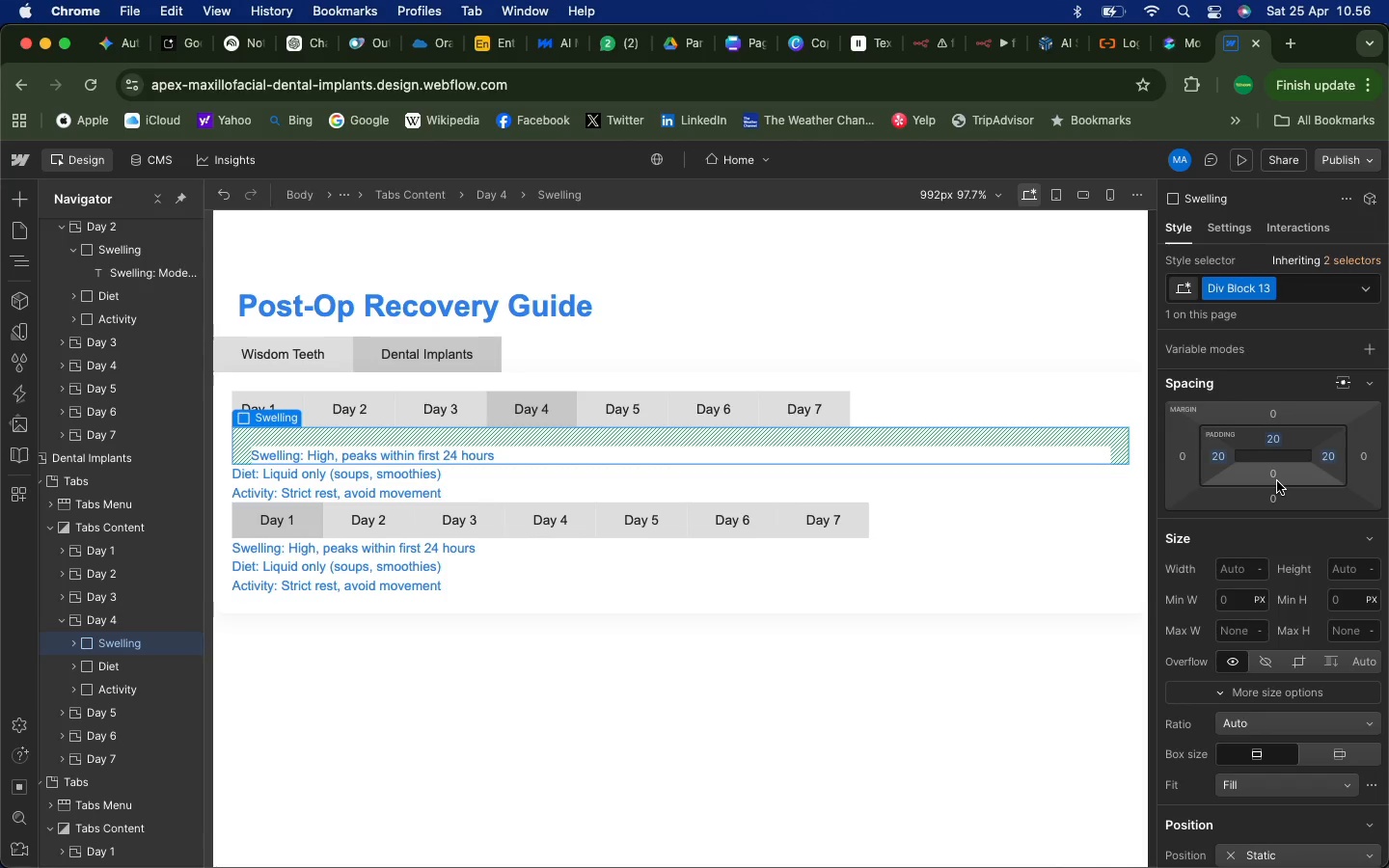 
left_click([1277, 481])
 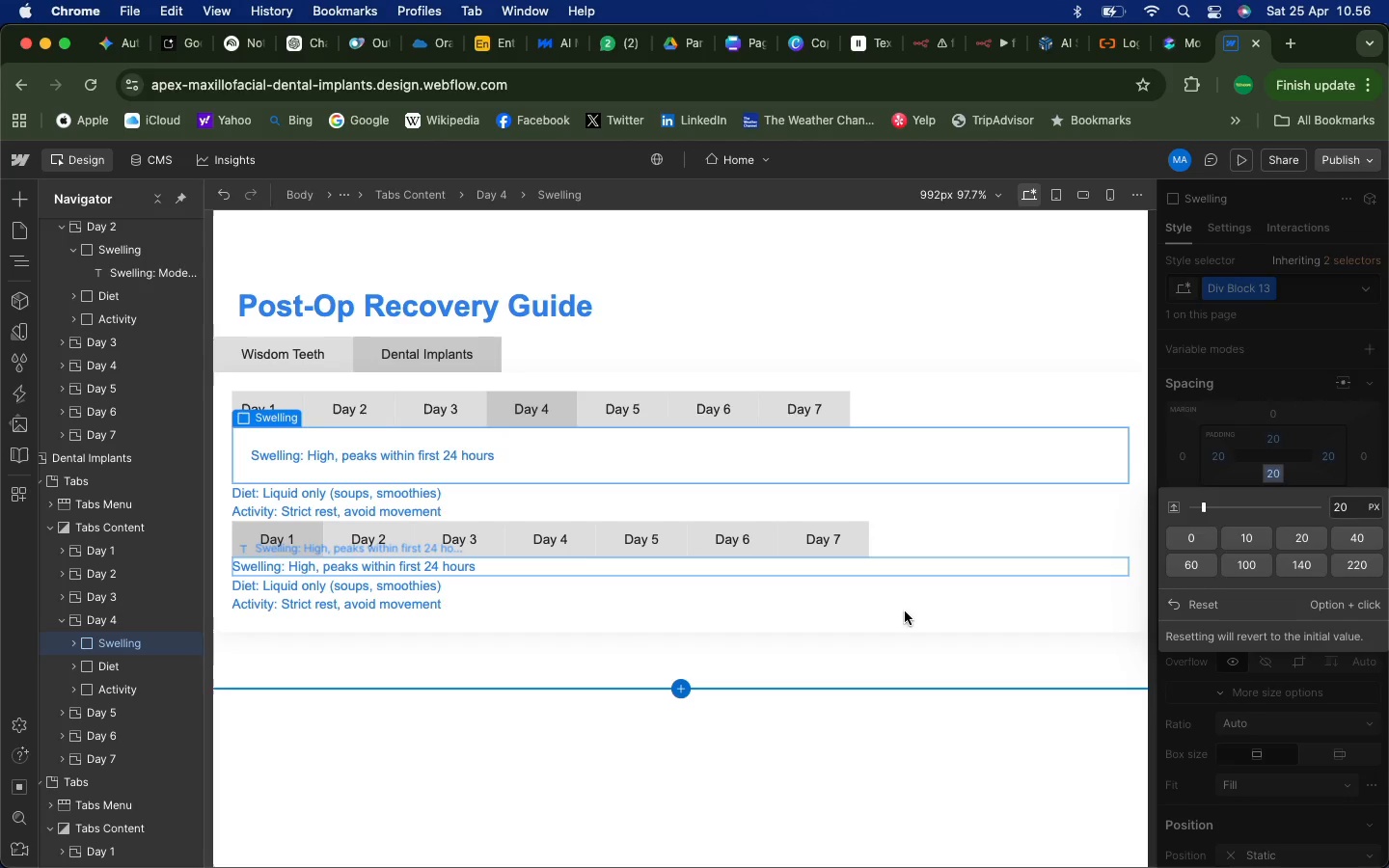 
left_click([111, 664])
 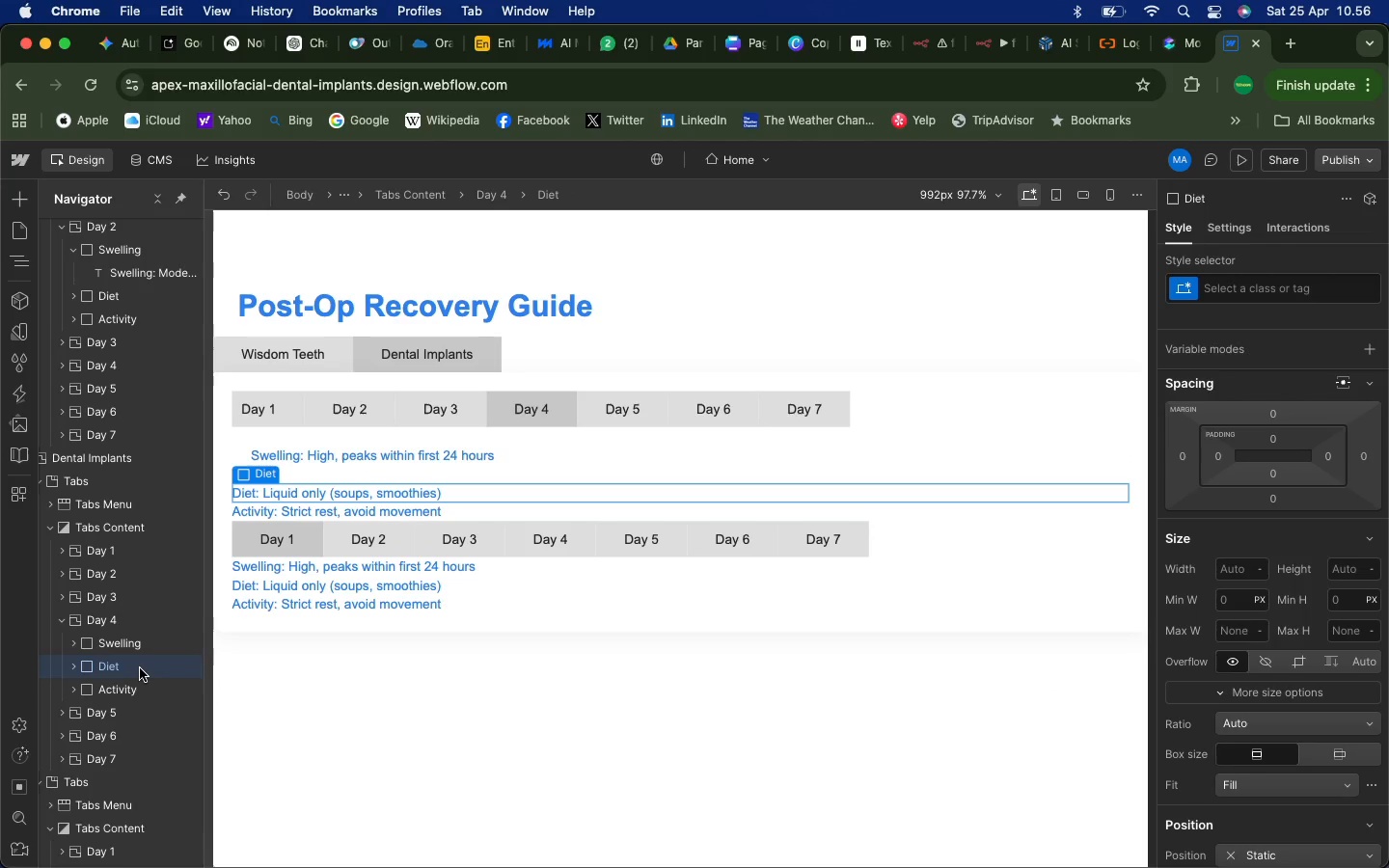 
left_click([140, 668])
 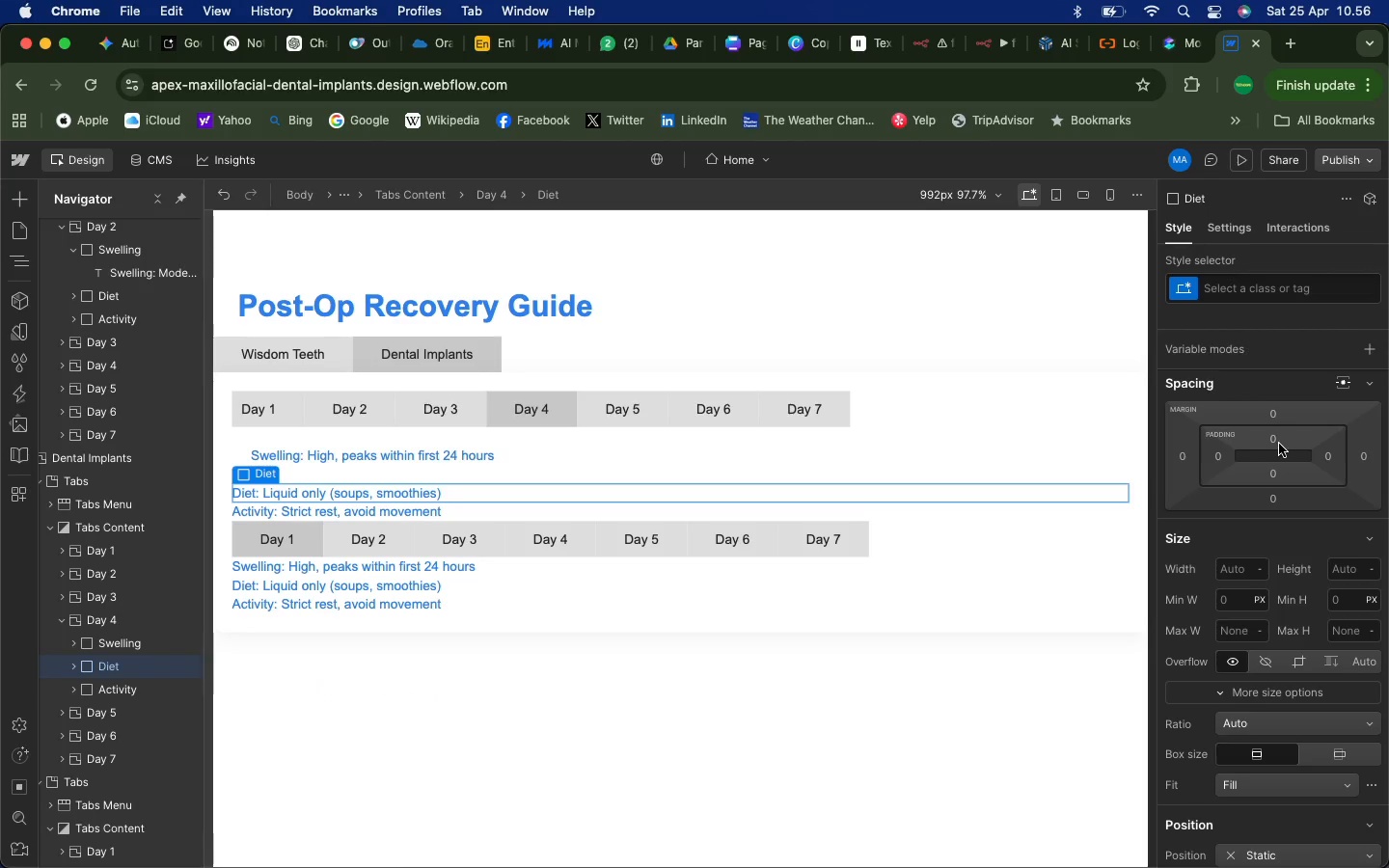 
left_click([1278, 443])
 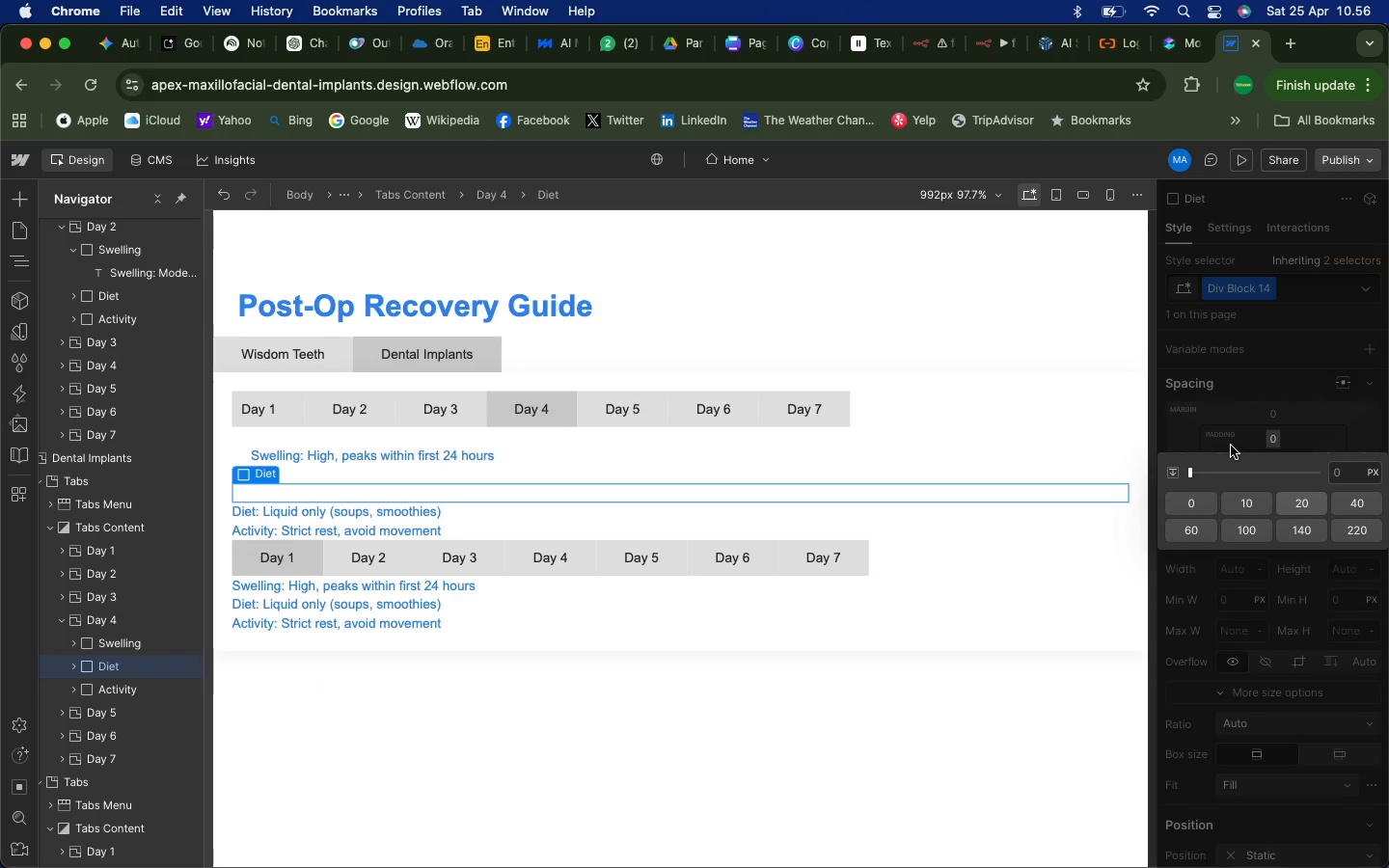 
left_click([1214, 446])
 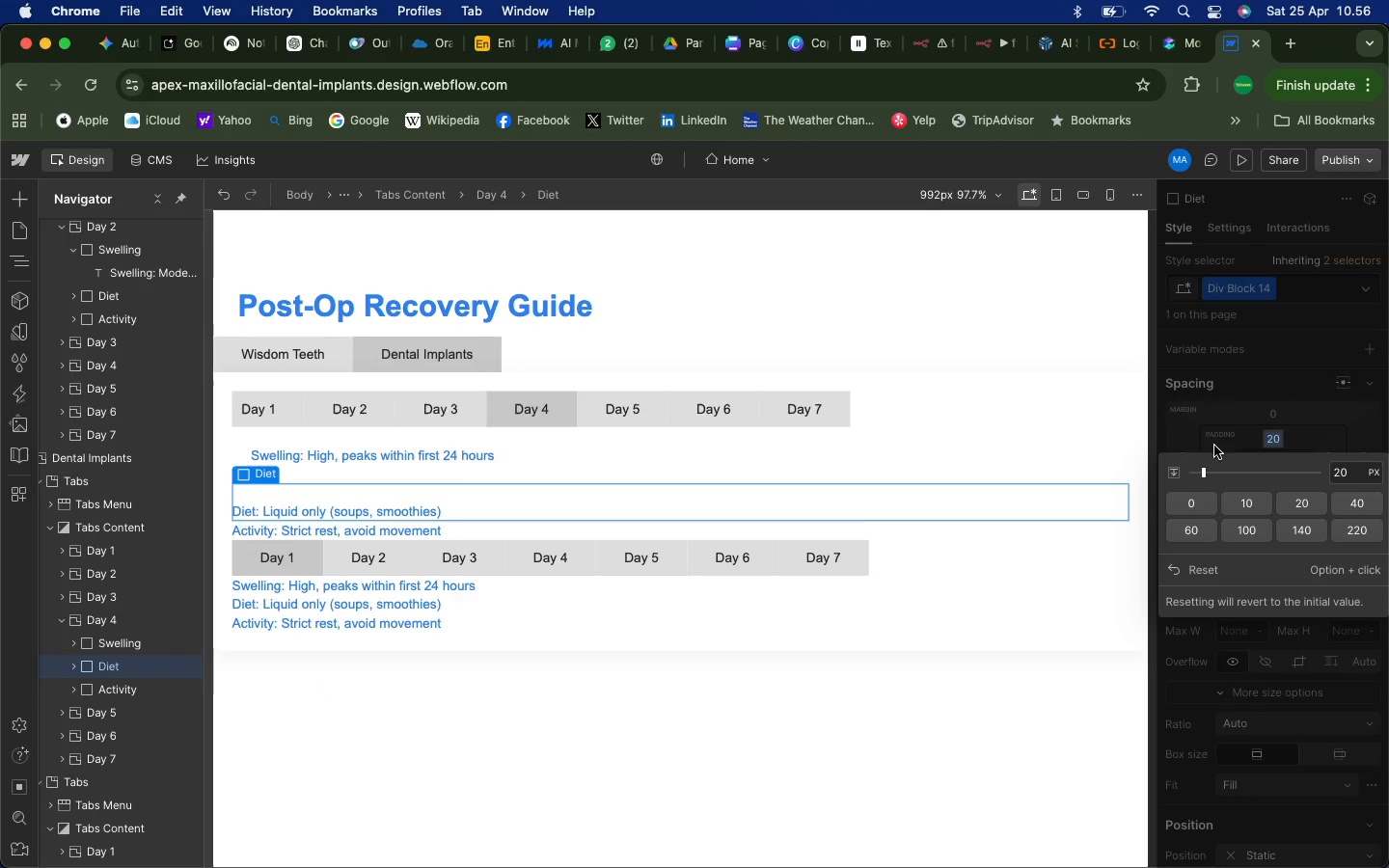 
mouse_move([1241, 455])
 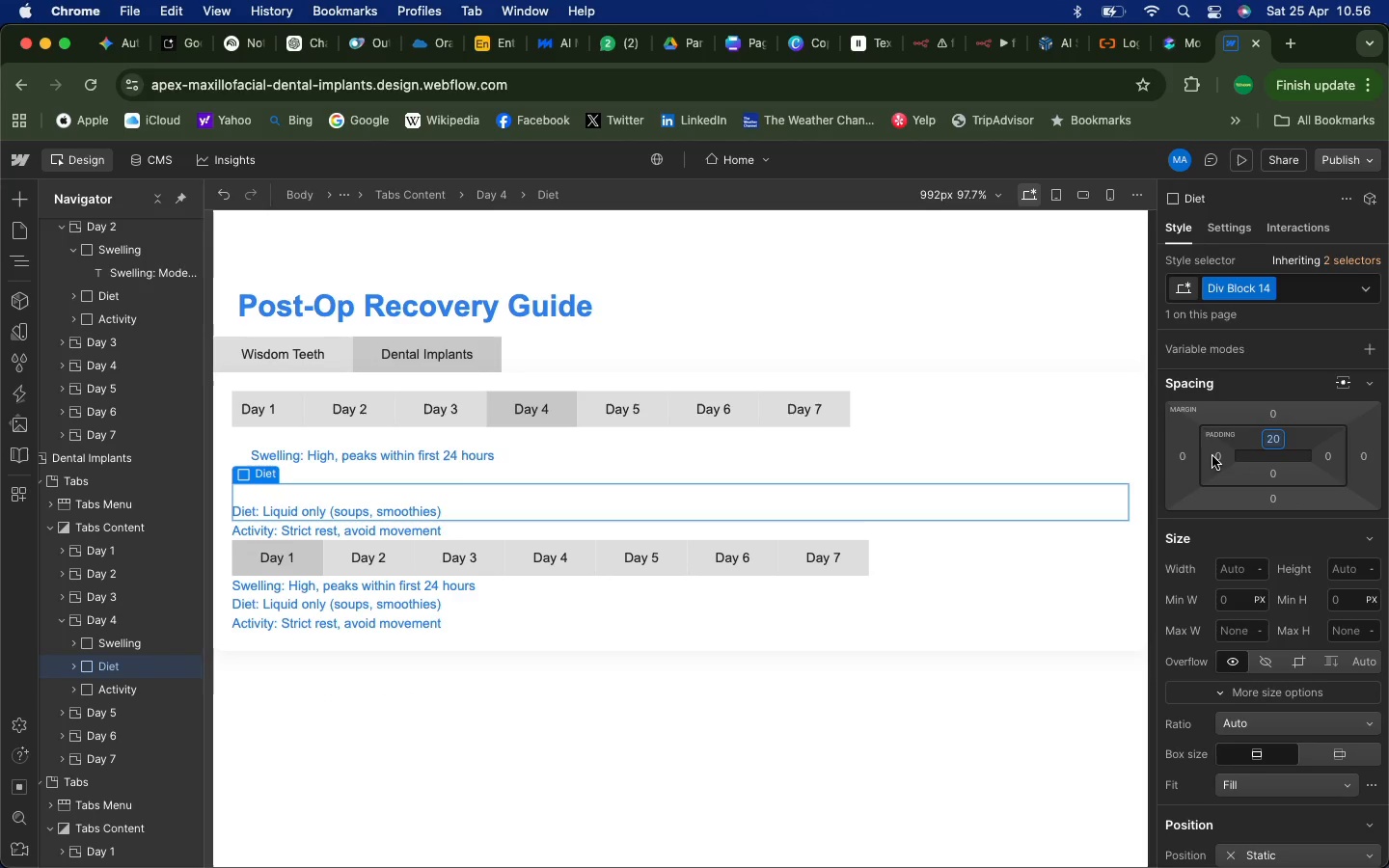 
left_click([1212, 456])
 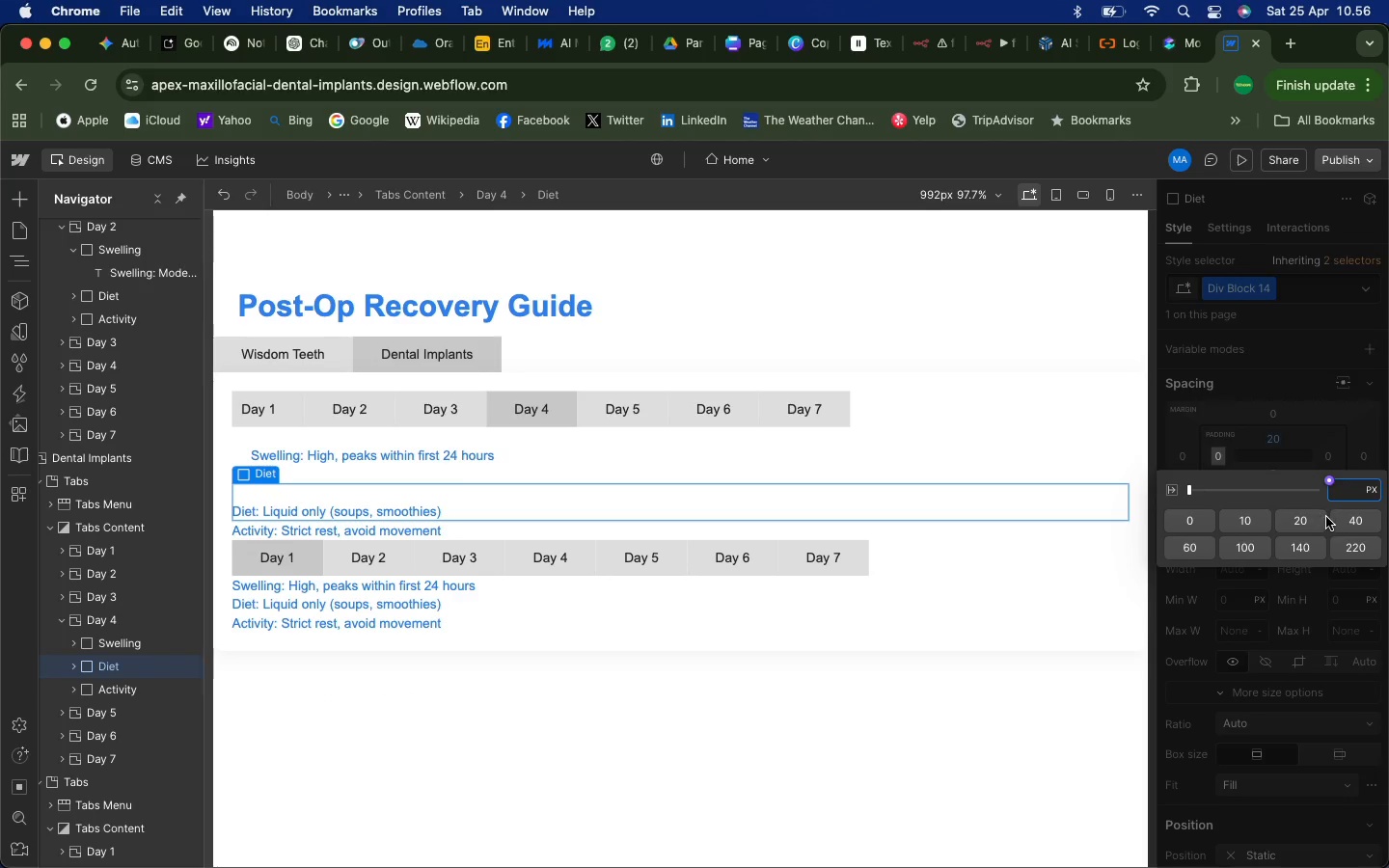 
left_click([1304, 518])
 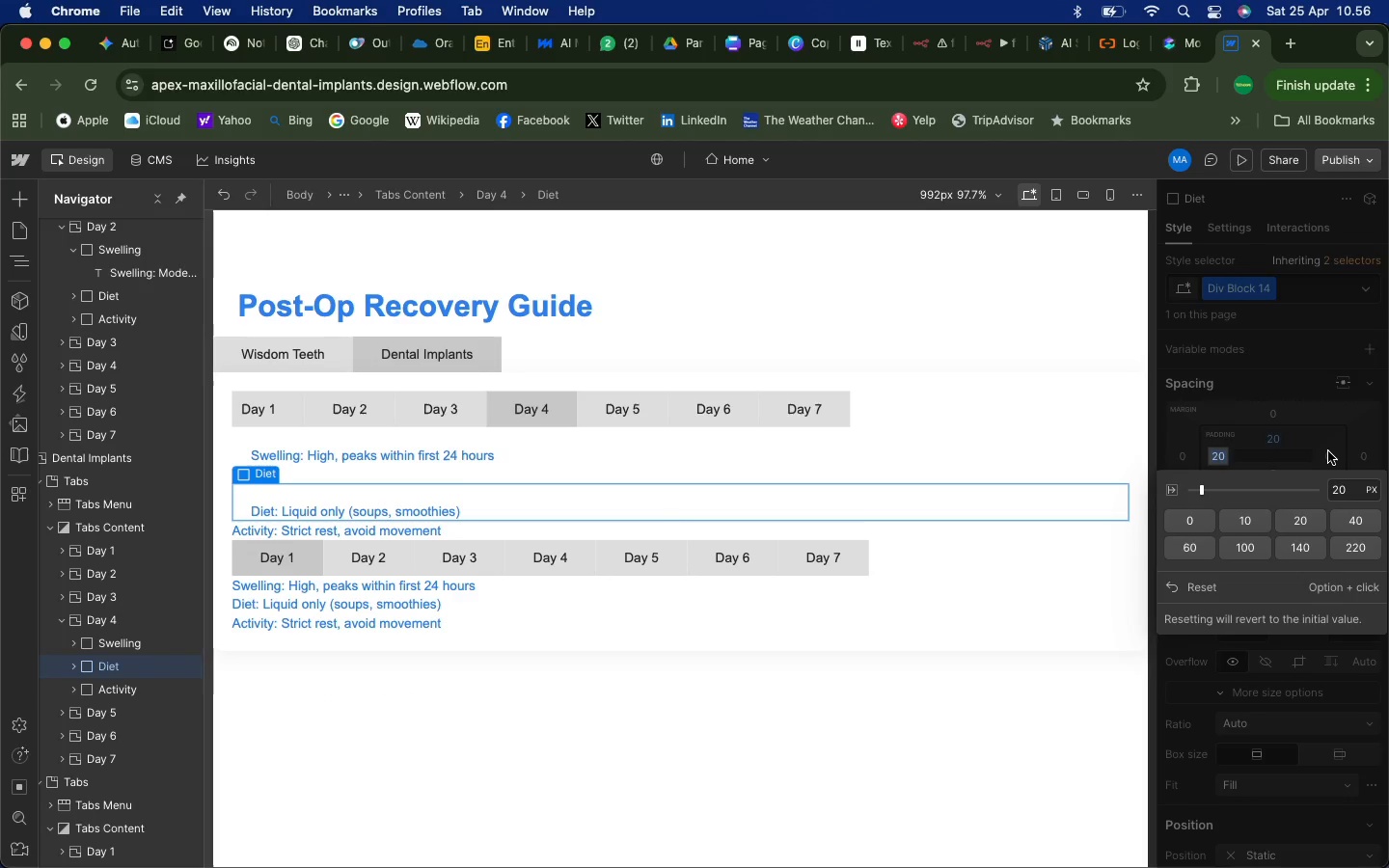 
left_click([1328, 451])
 